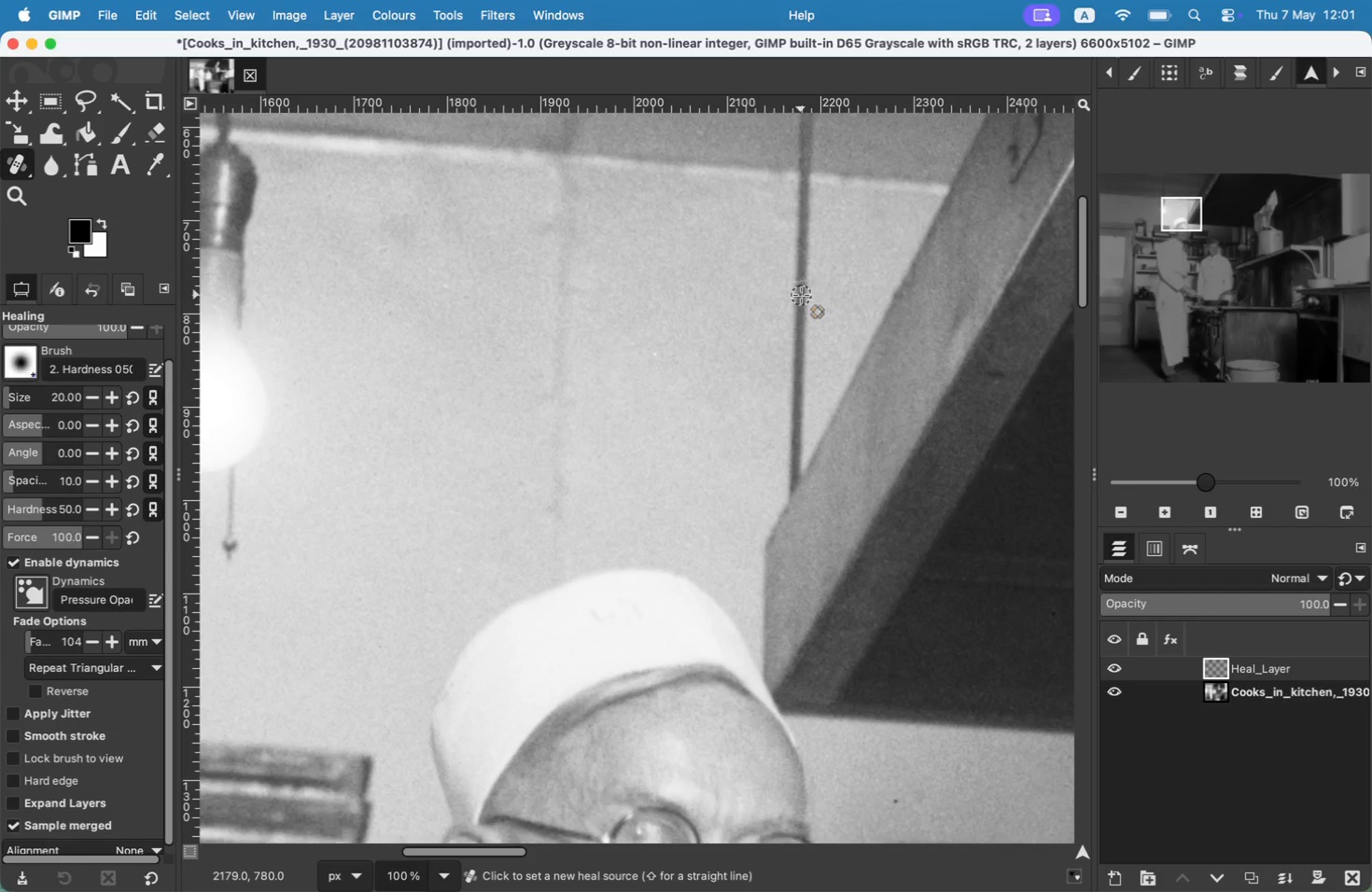 
left_click([801, 295])
 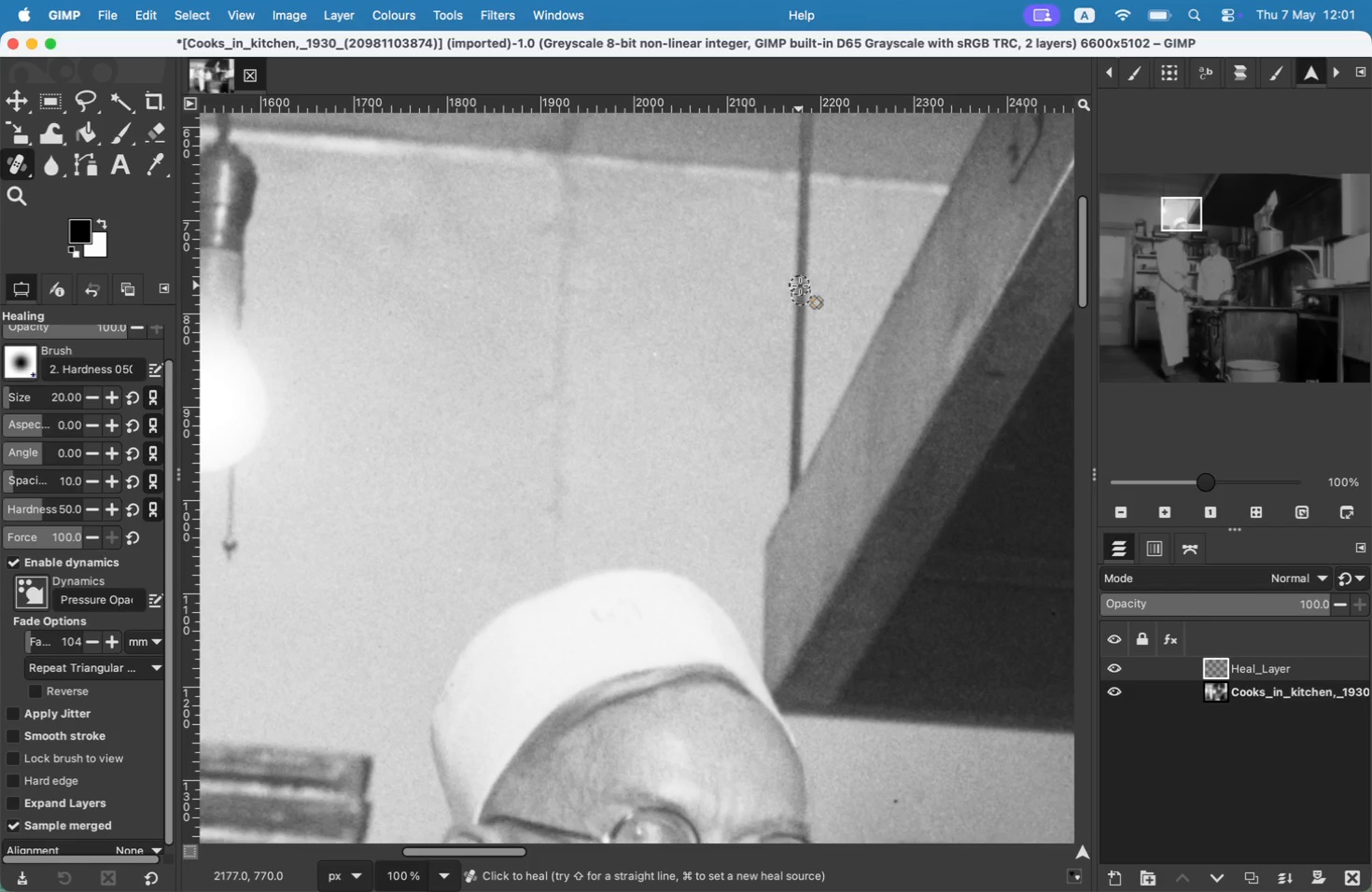 
left_click([802, 286])
 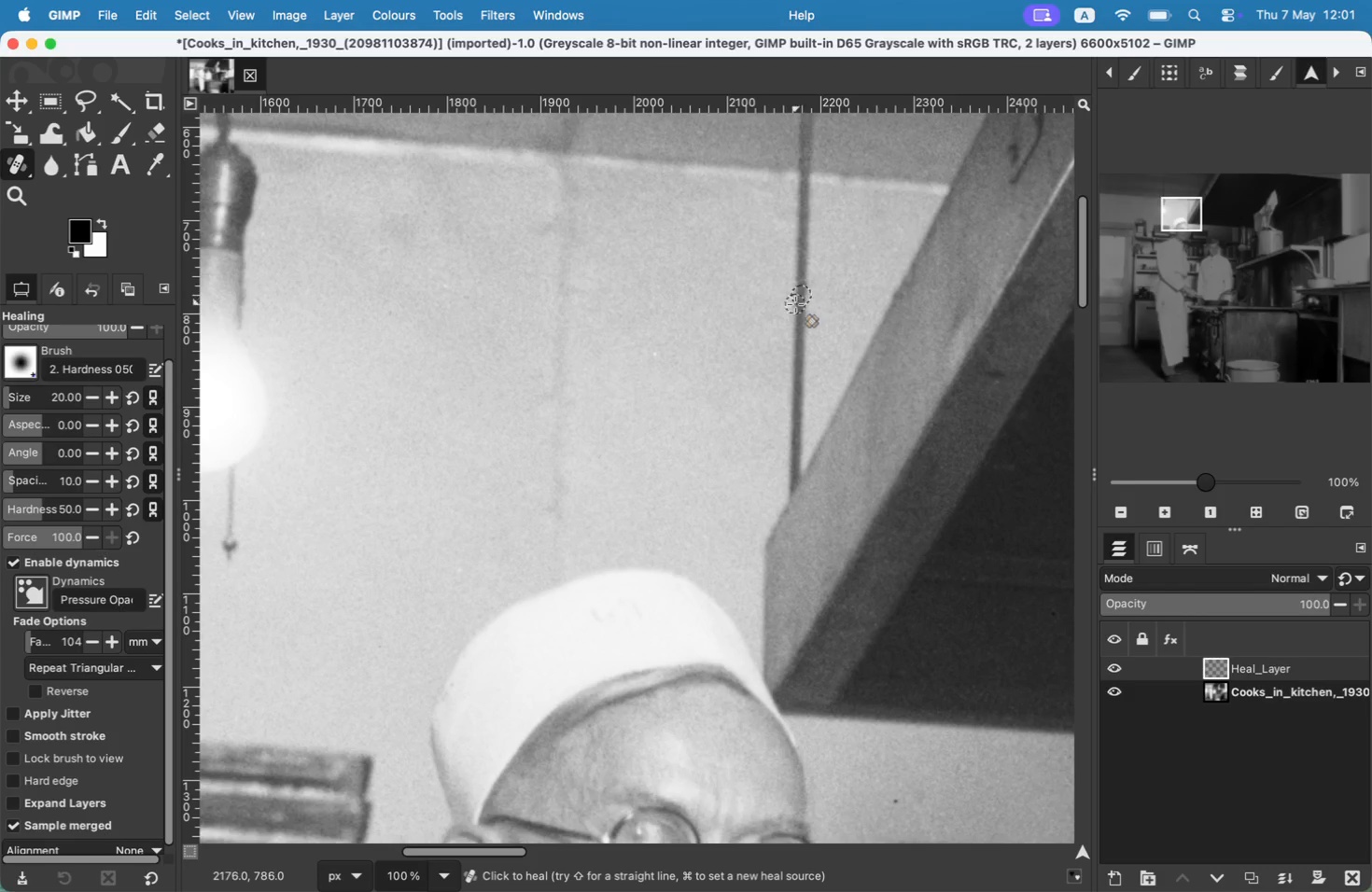 
key(Meta+CommandLeft)
 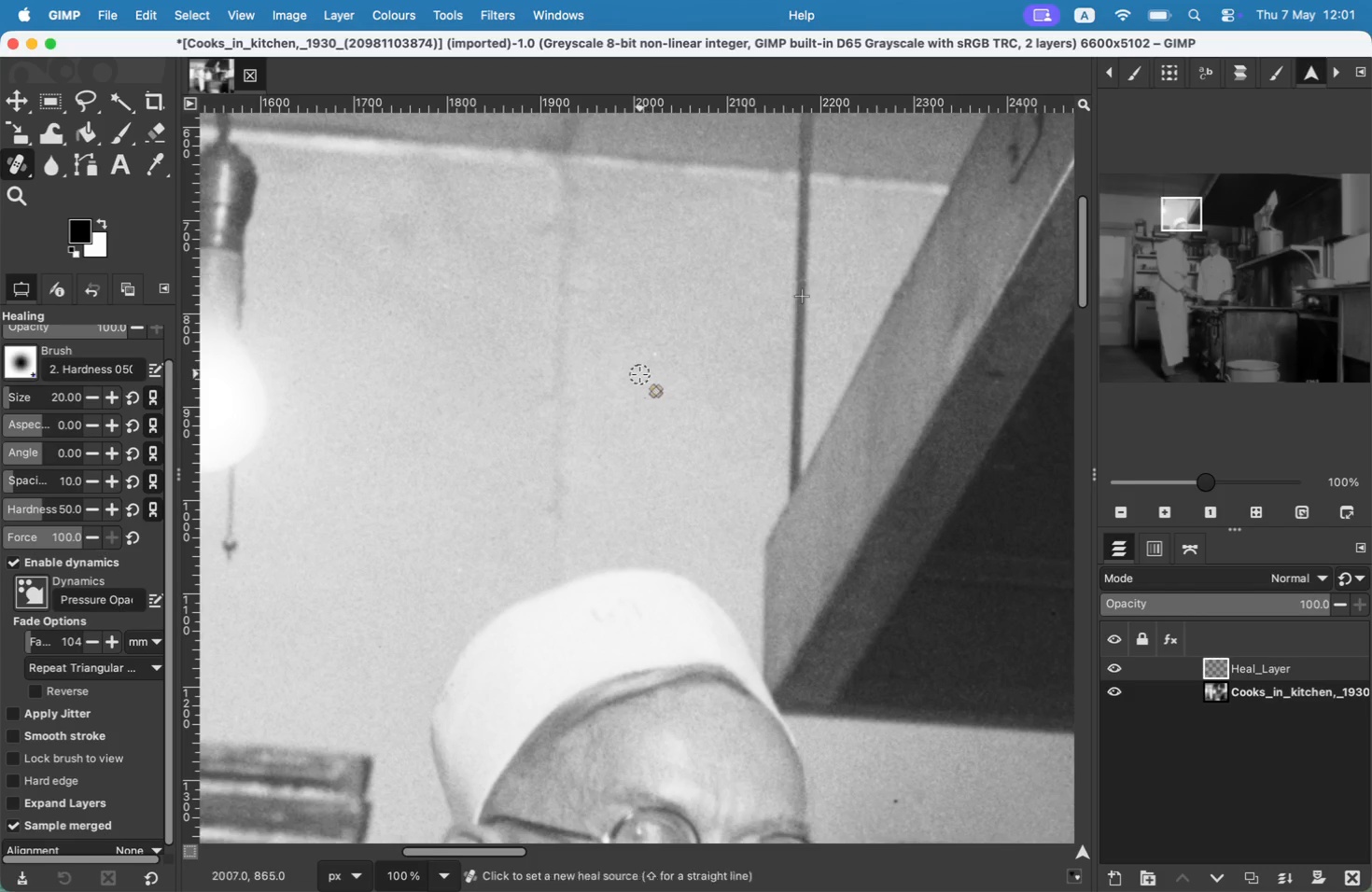 
left_click([639, 374])
 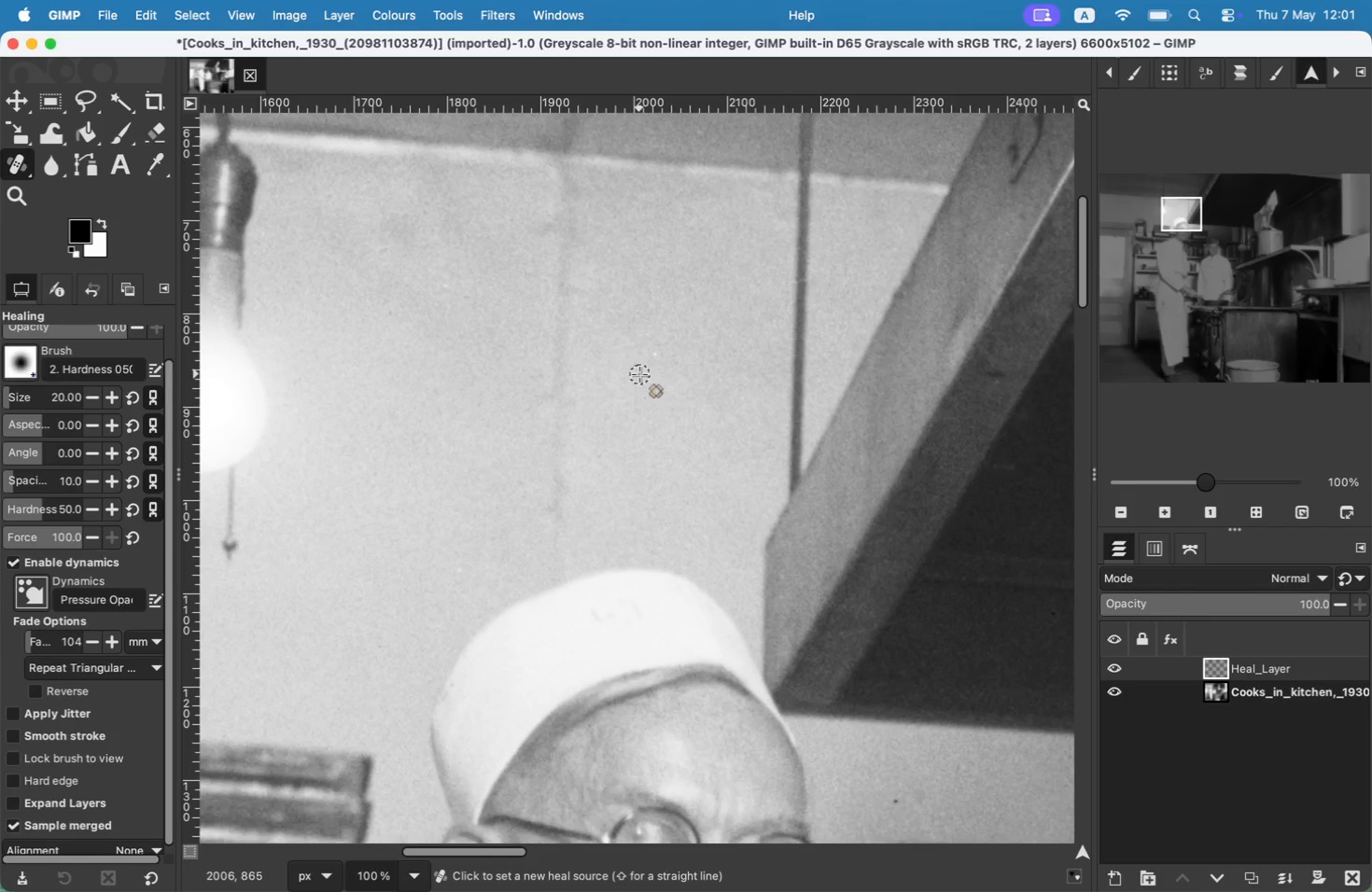 
hold_key(key=CommandLeft, duration=0.53)
left_click([801, 299])
 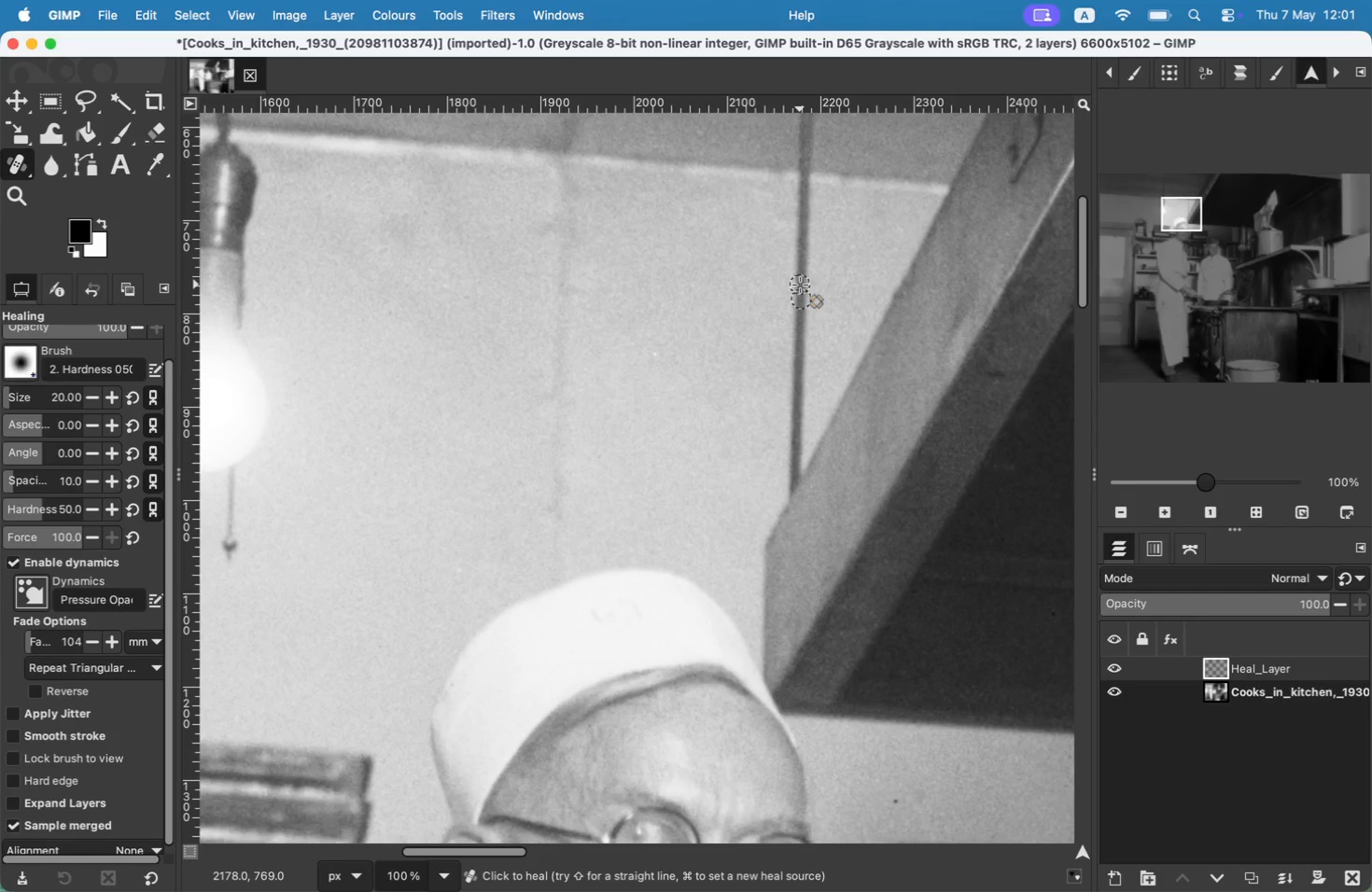 
double_click([802, 285])
 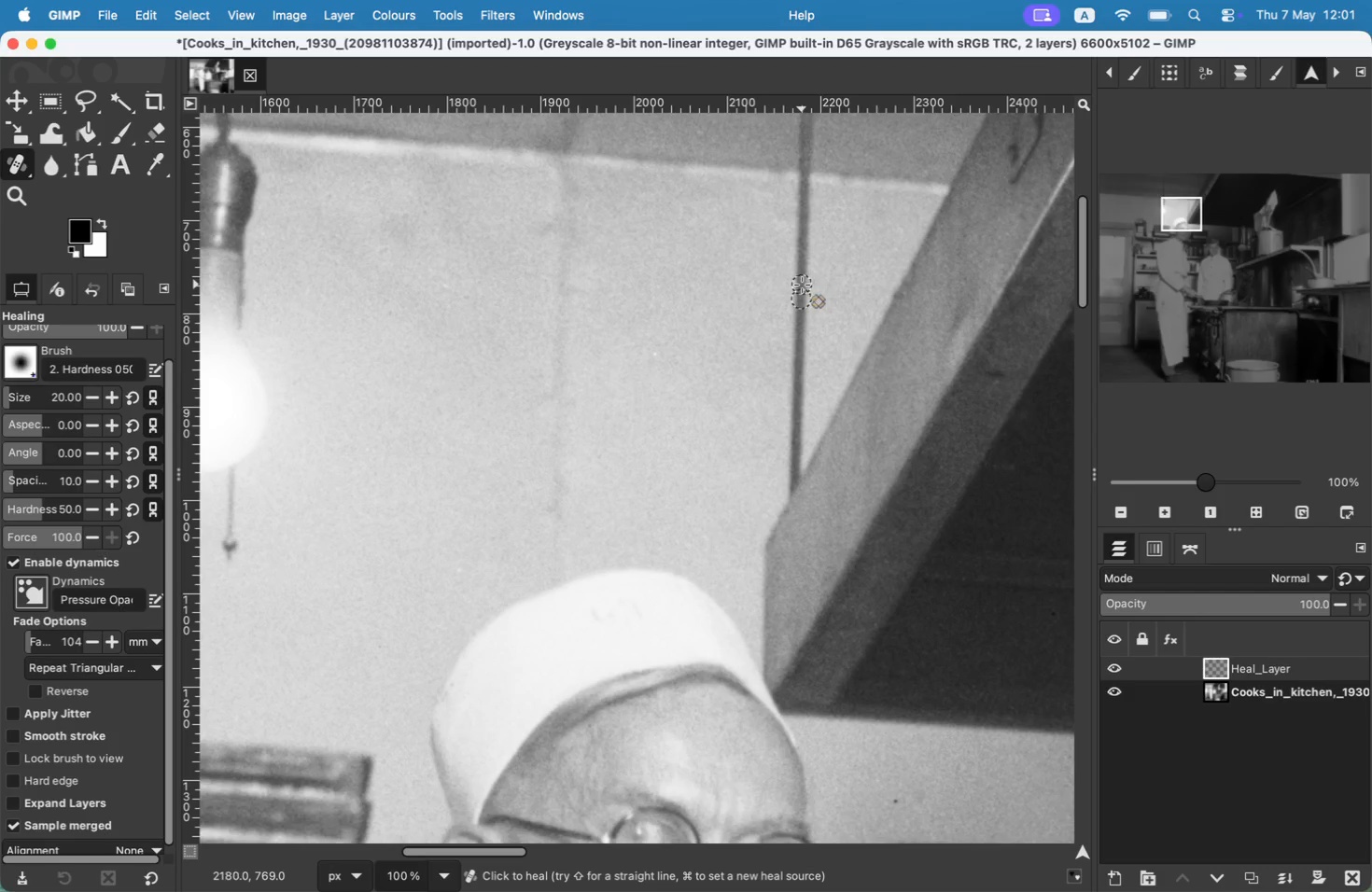 
hold_key(key=CommandLeft, duration=0.31)
 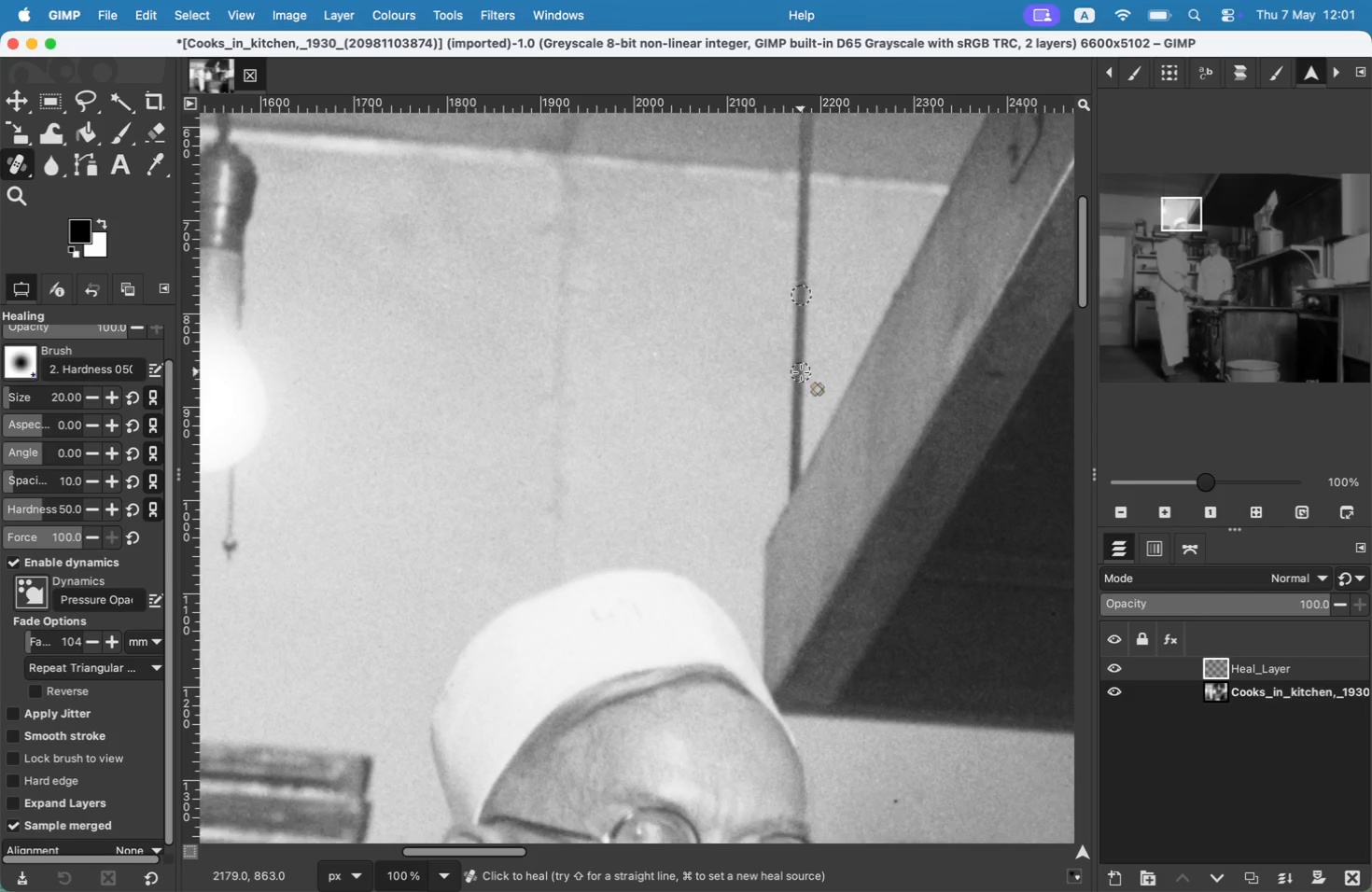 
scroll: coordinate [686, 366], scroll_direction: down, amount: 2.0
 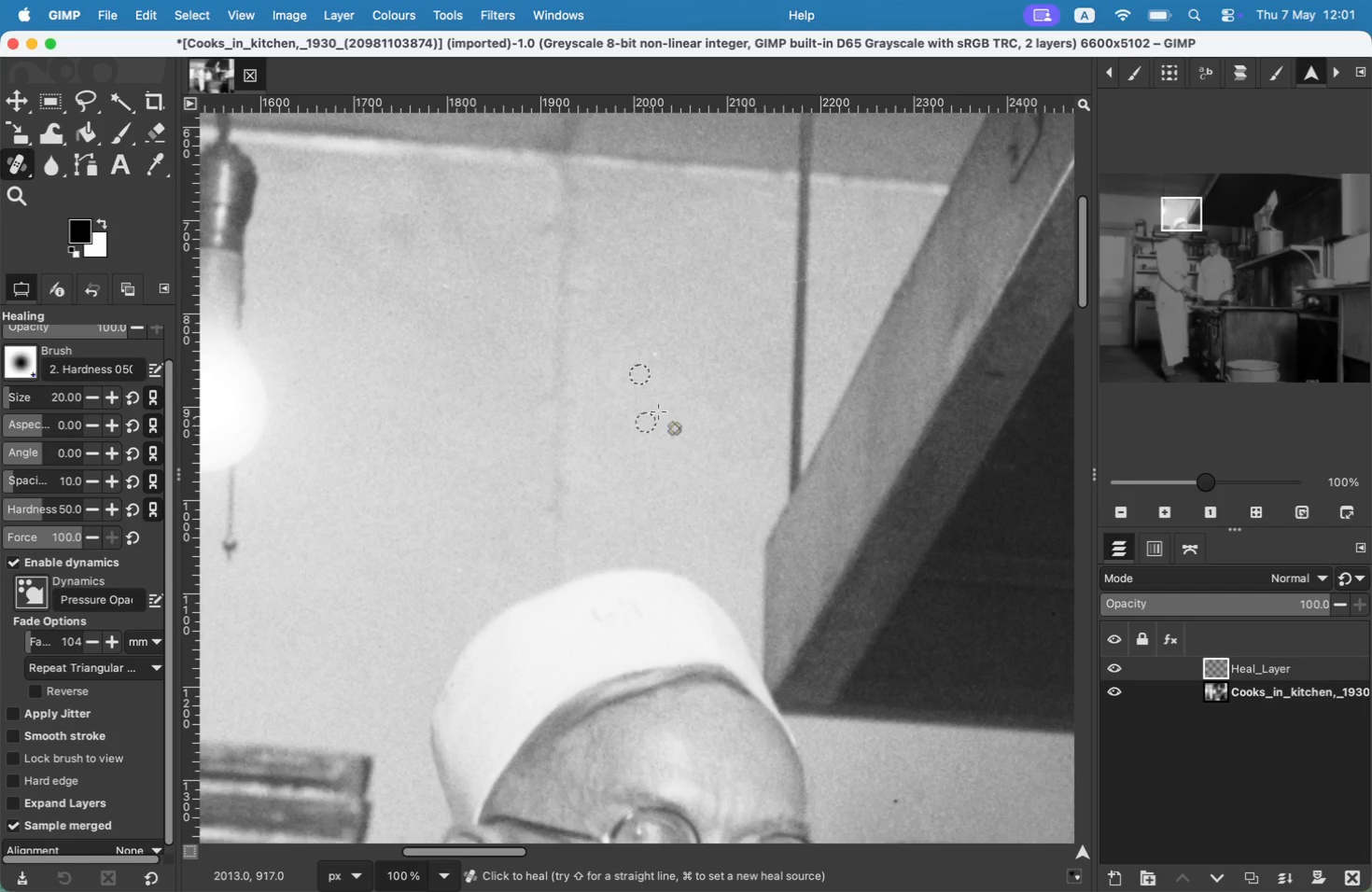 
hold_key(key=CommandLeft, duration=1.42)
 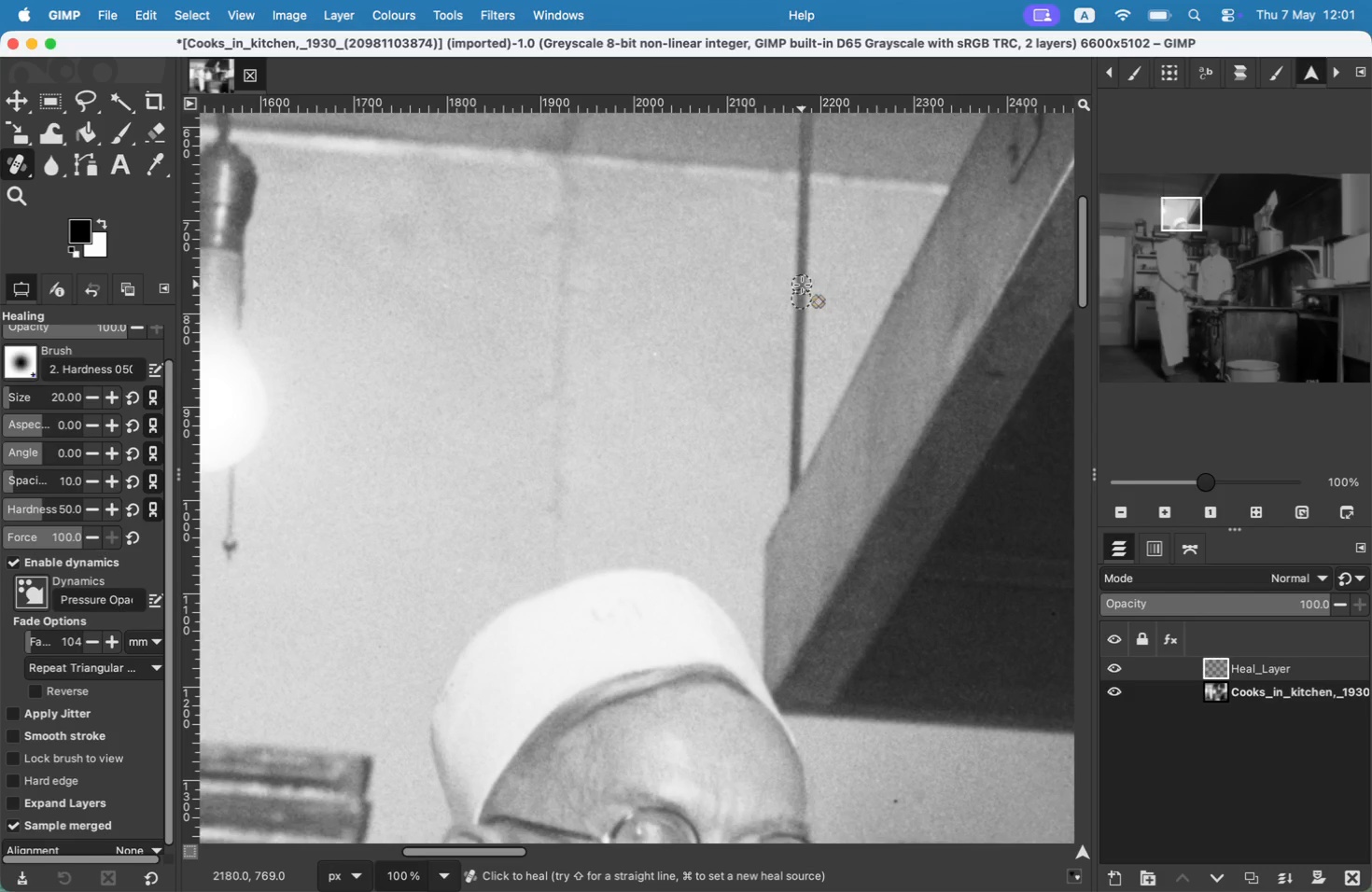 
scroll: coordinate [686, 366], scroll_direction: up, amount: 1.0
 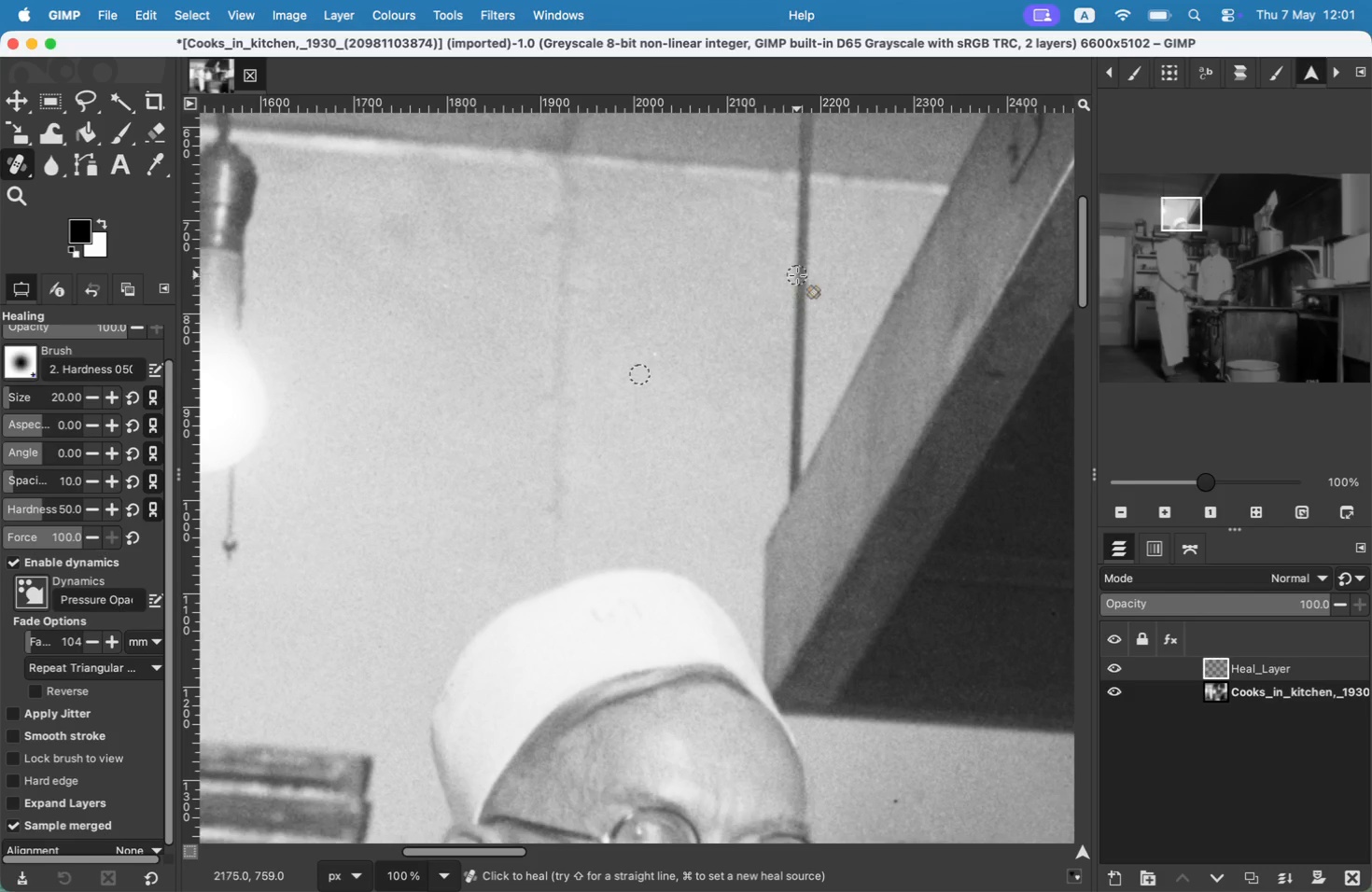 
left_click([670, 286])
 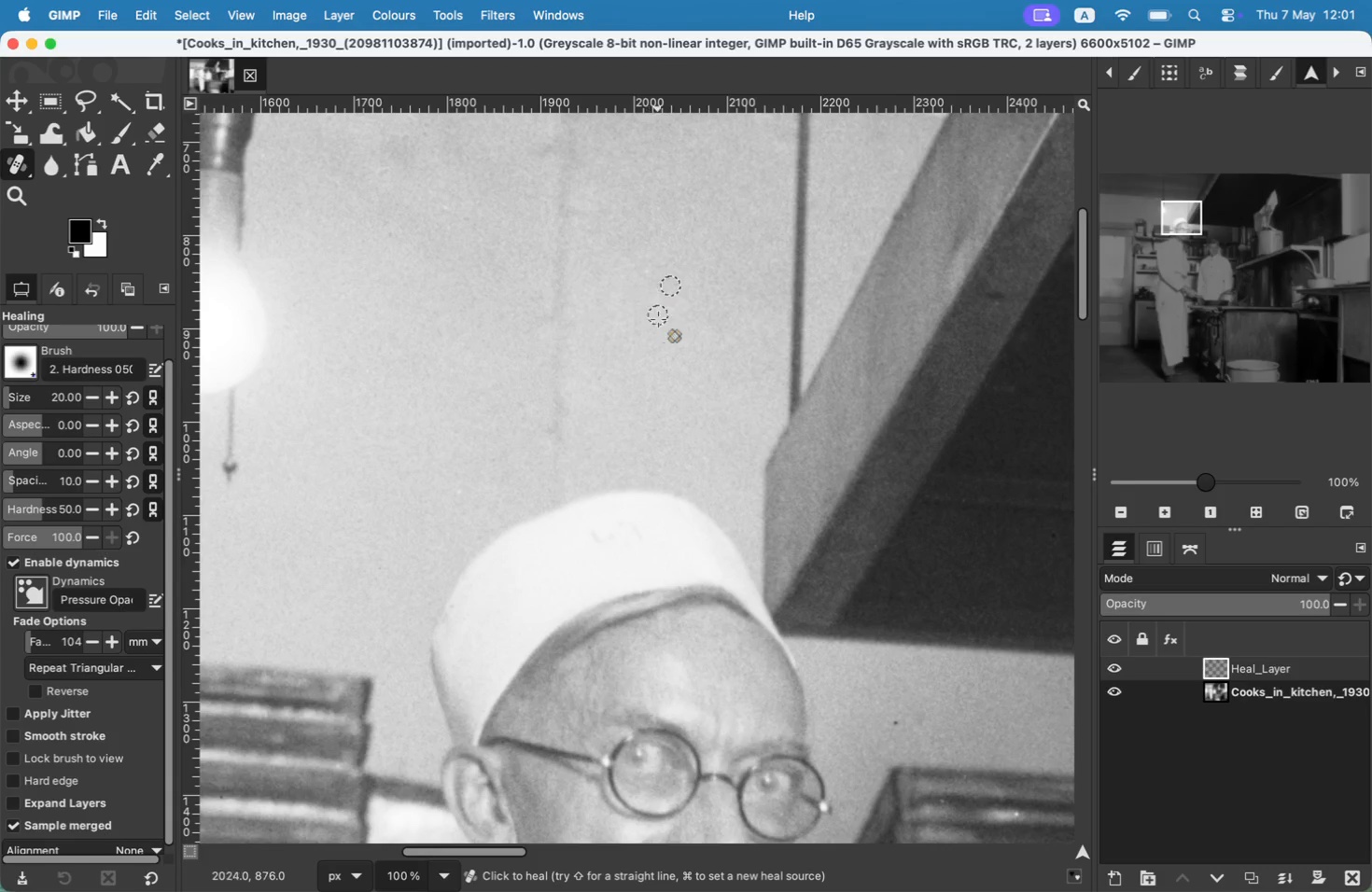 
left_click_drag(start_coordinate=[662, 281], to_coordinate=[648, 275])
 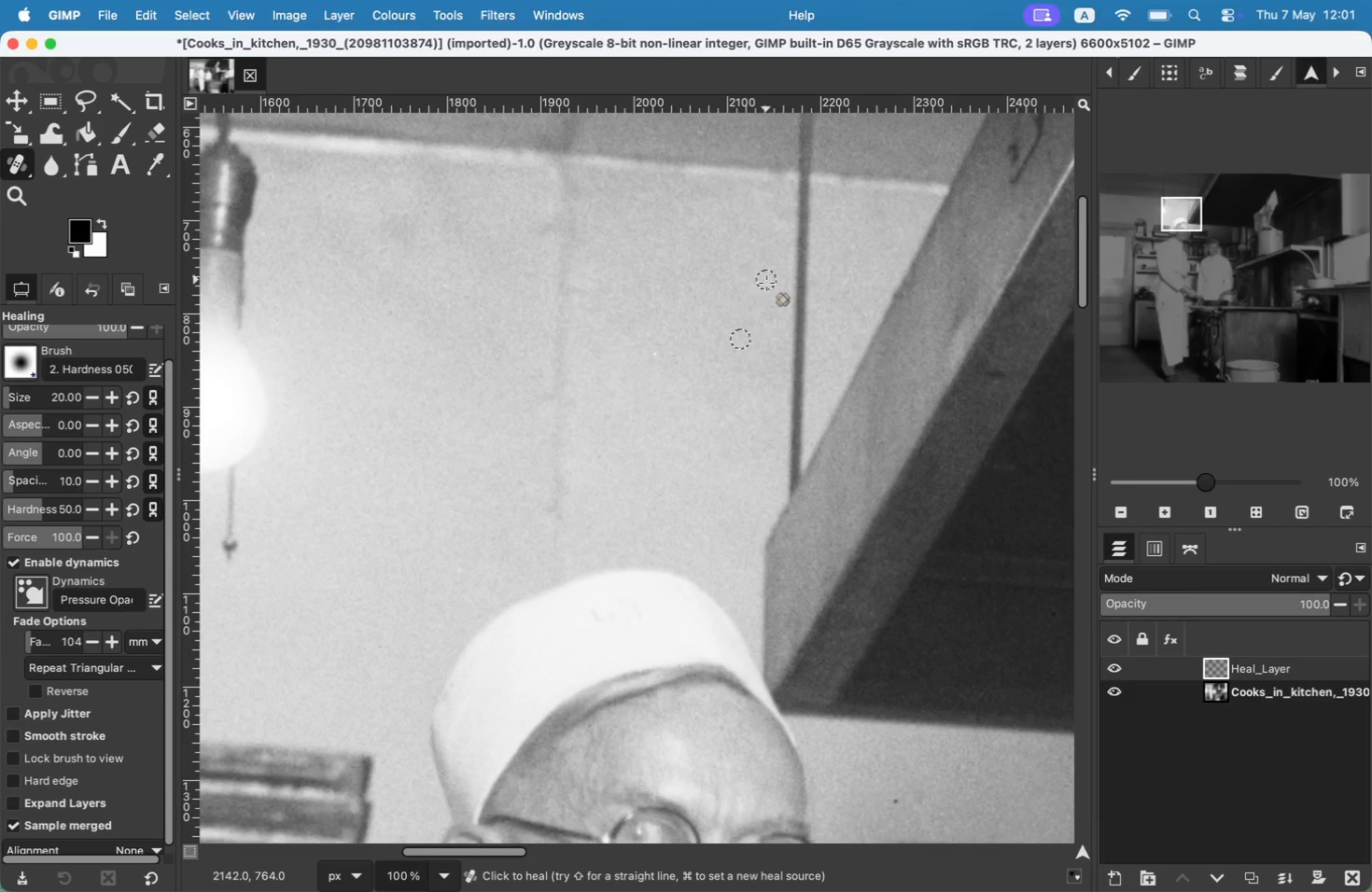 
scroll: coordinate [450, 433], scroll_direction: up, amount: 2.0
 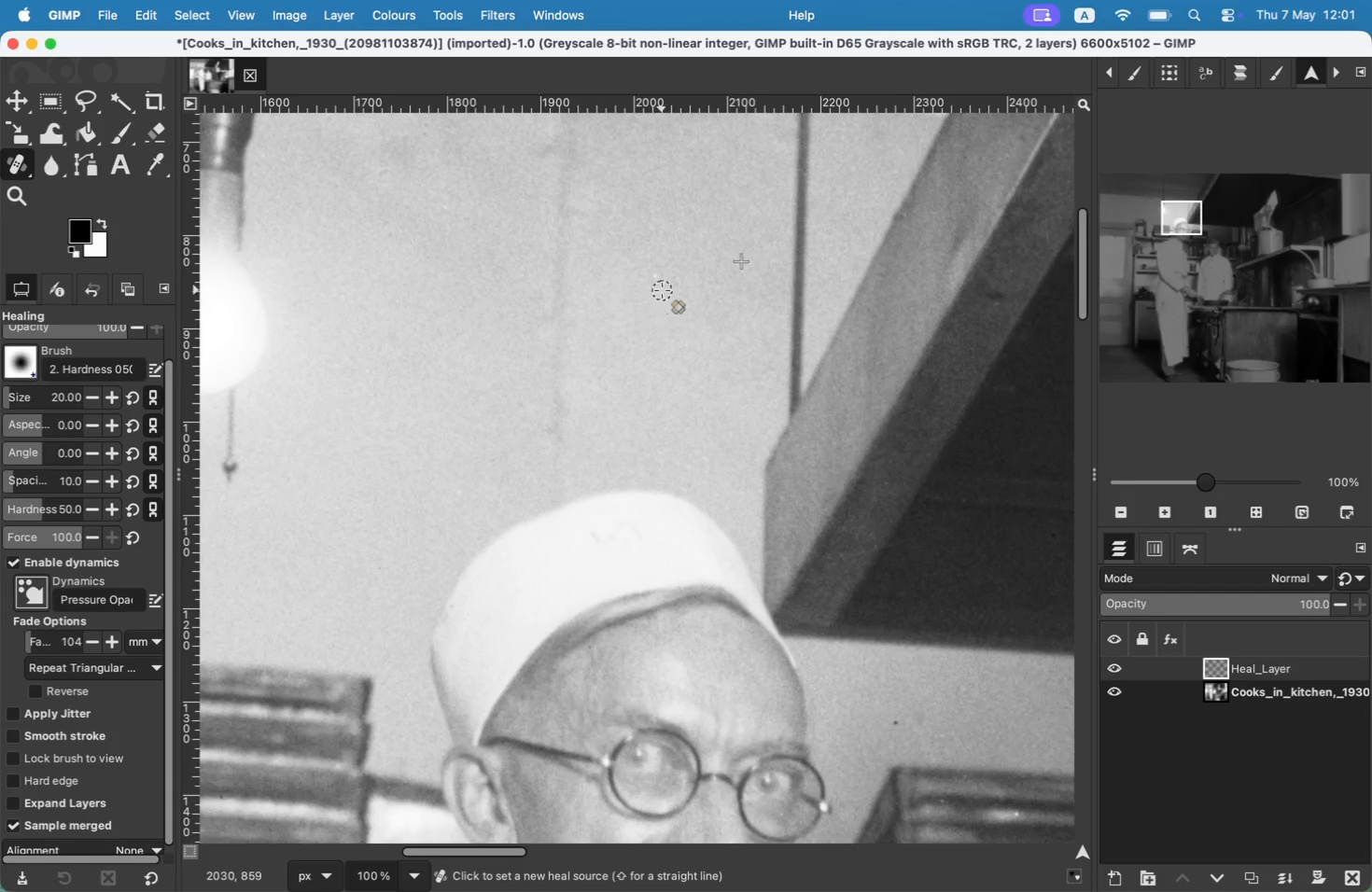 
hold_key(key=Space, duration=1.5)
 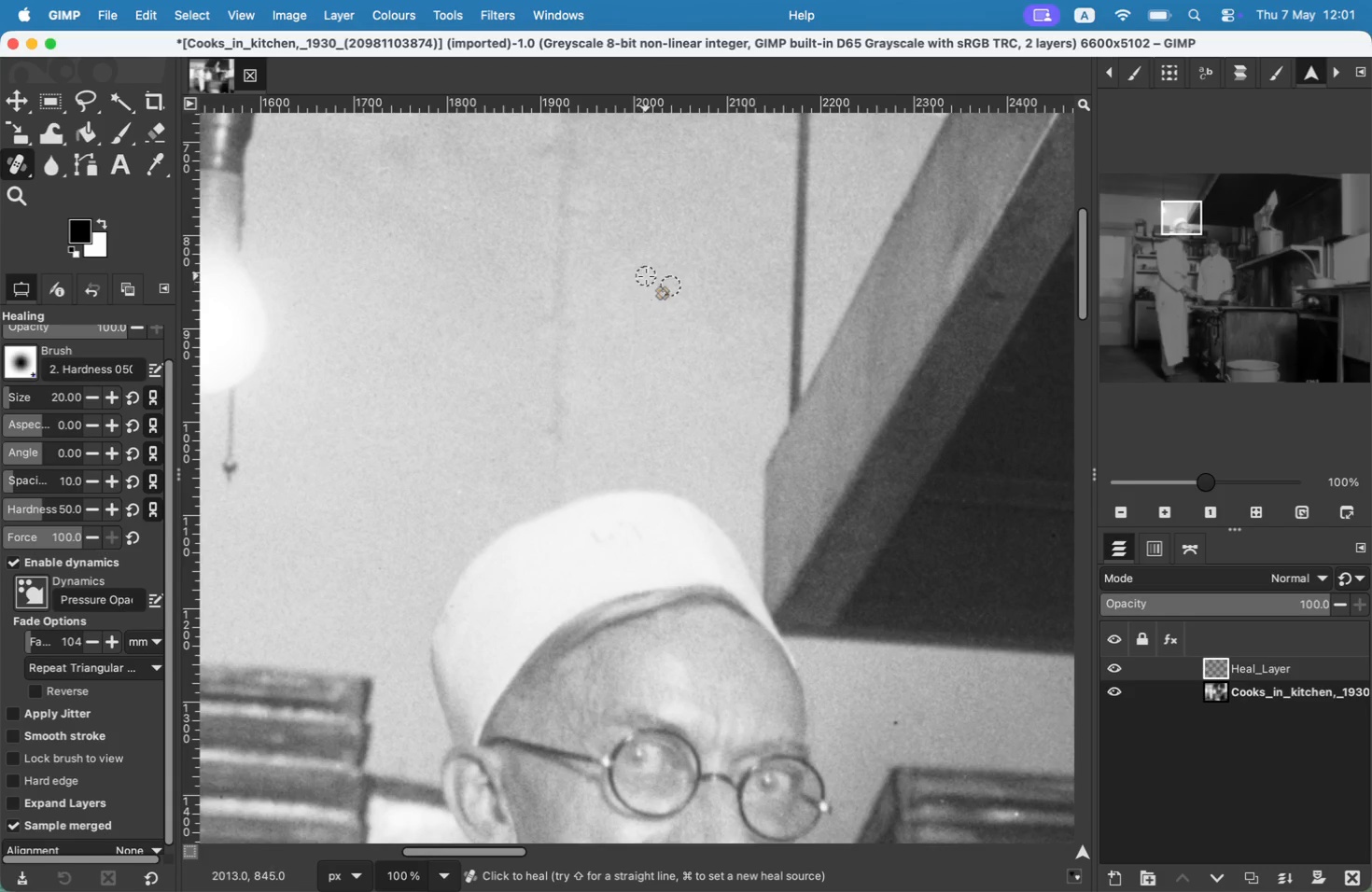 
hold_key(key=Space, duration=1.55)
 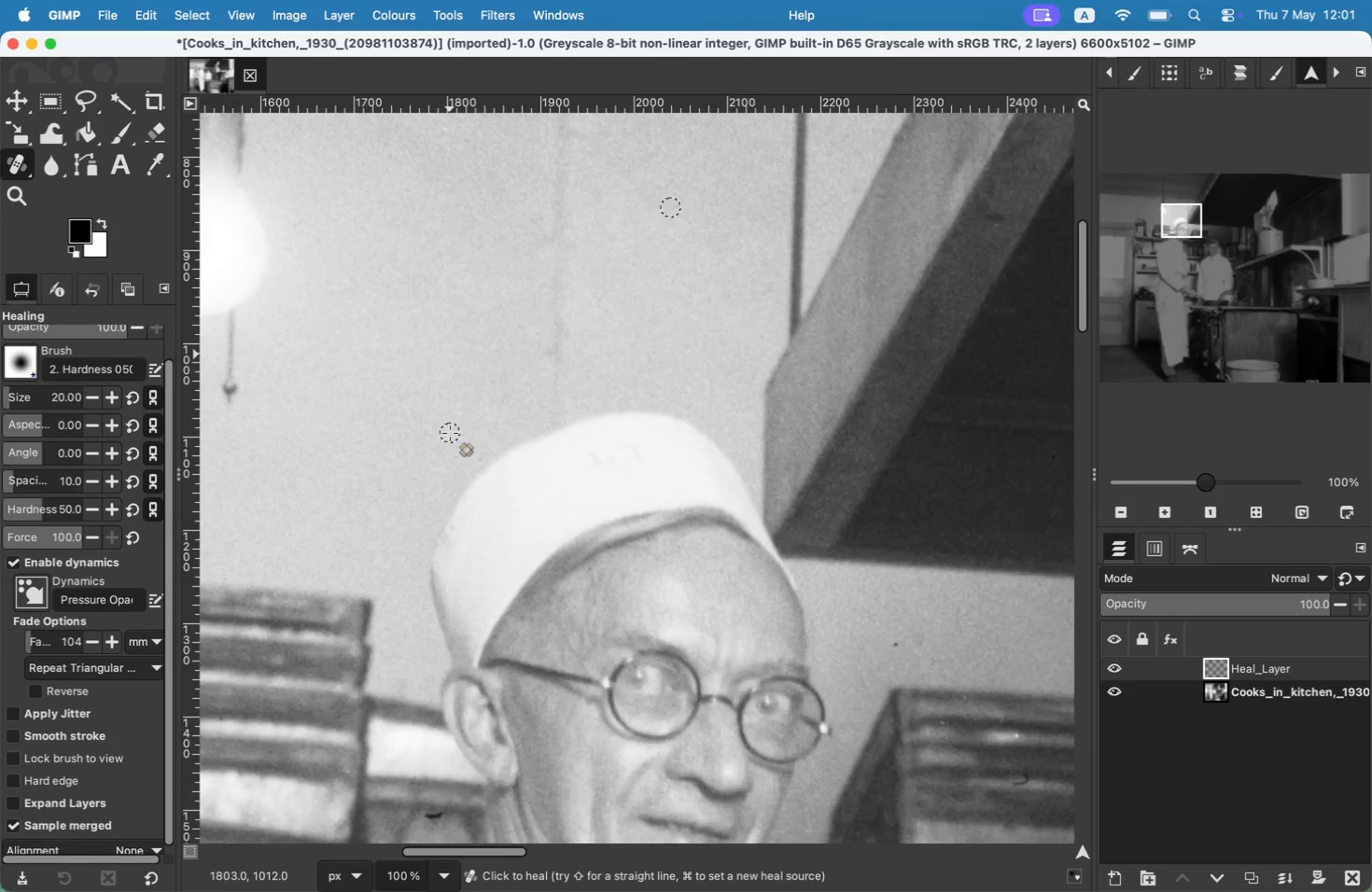 
hold_key(key=Space, duration=1.51)
 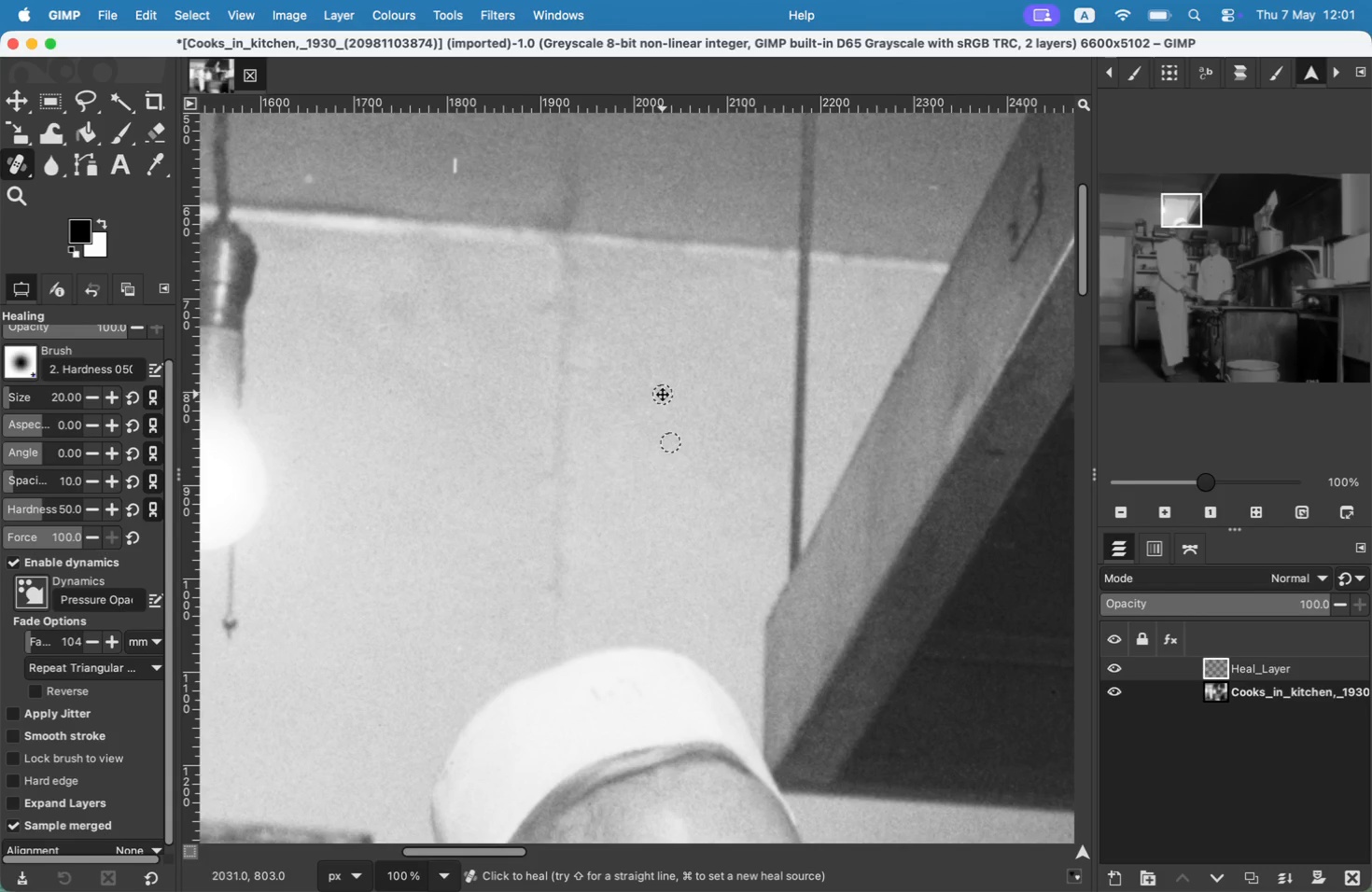 
hold_key(key=Space, duration=1.5)
 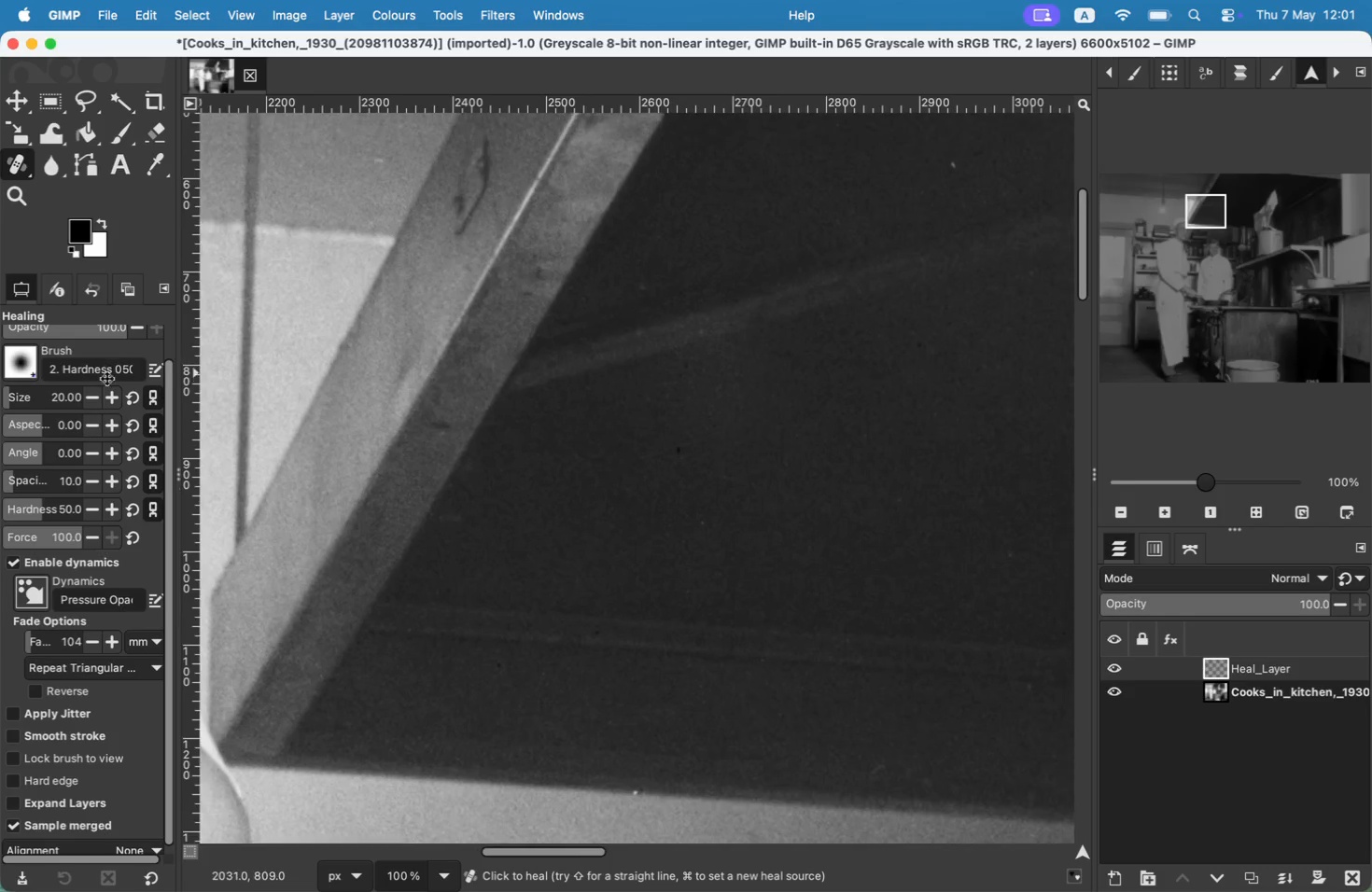 
hold_key(key=Space, duration=1.58)
 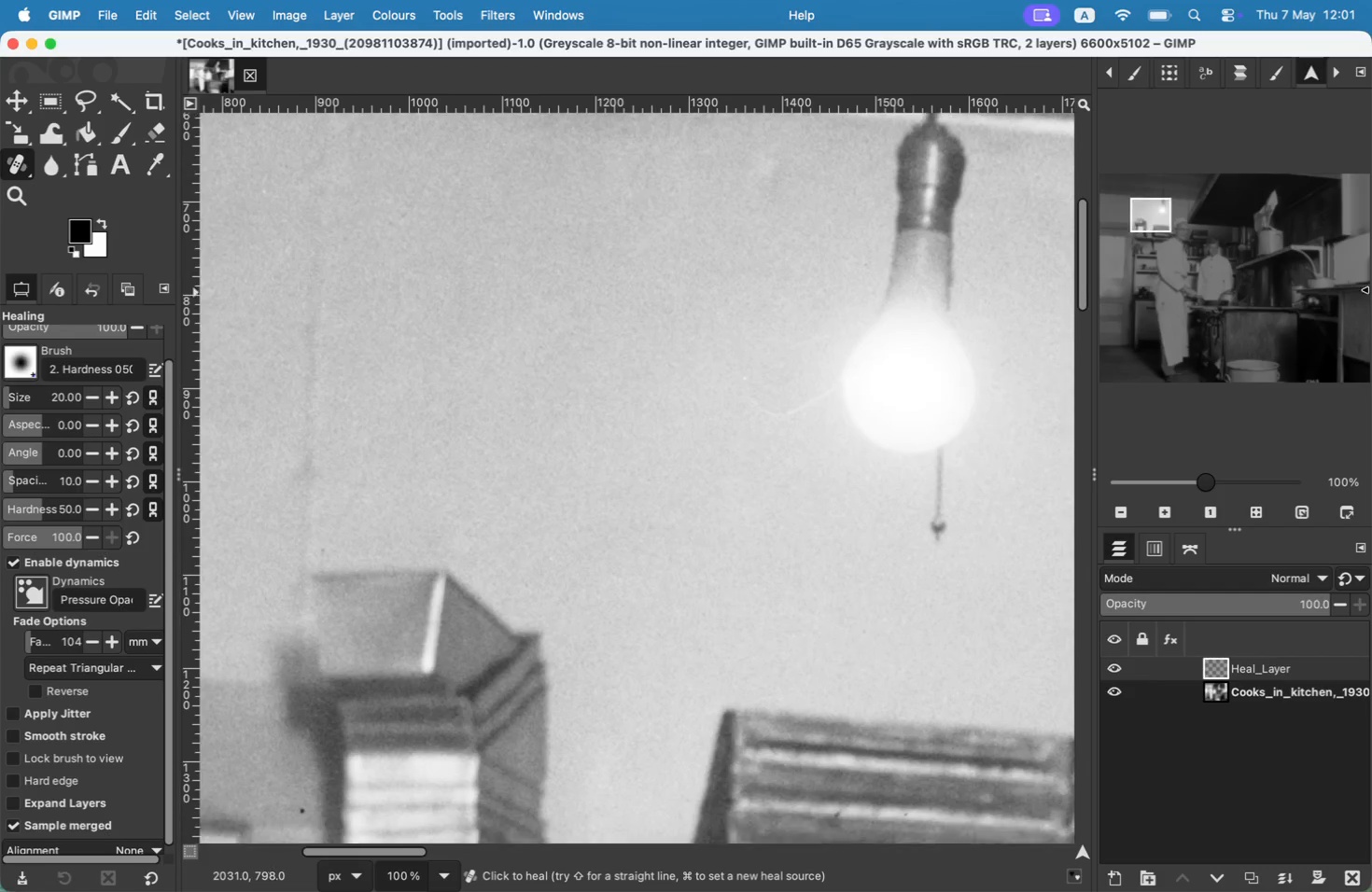 
hold_key(key=Space, duration=1.51)
 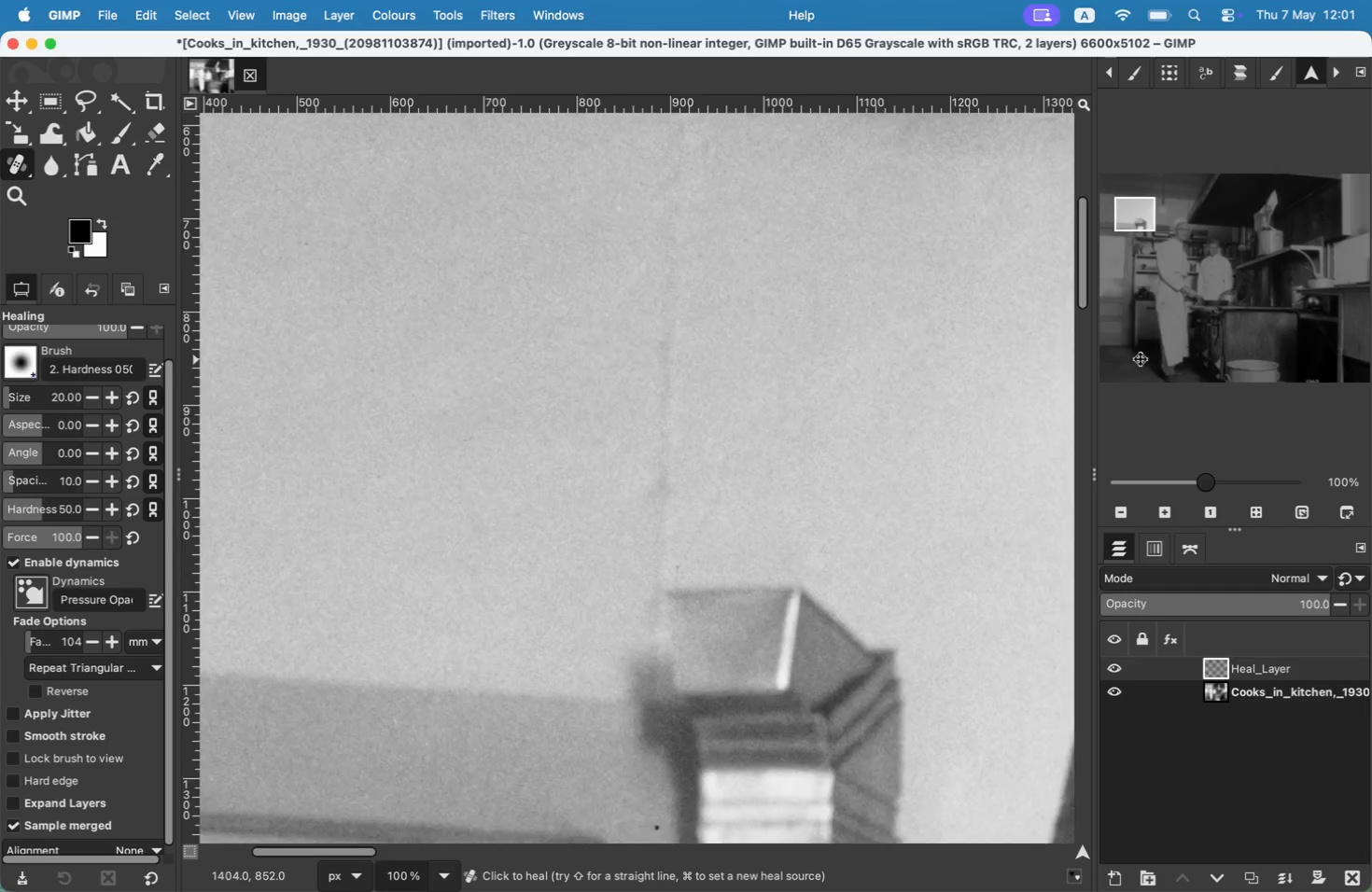 
hold_key(key=Space, duration=1.5)
 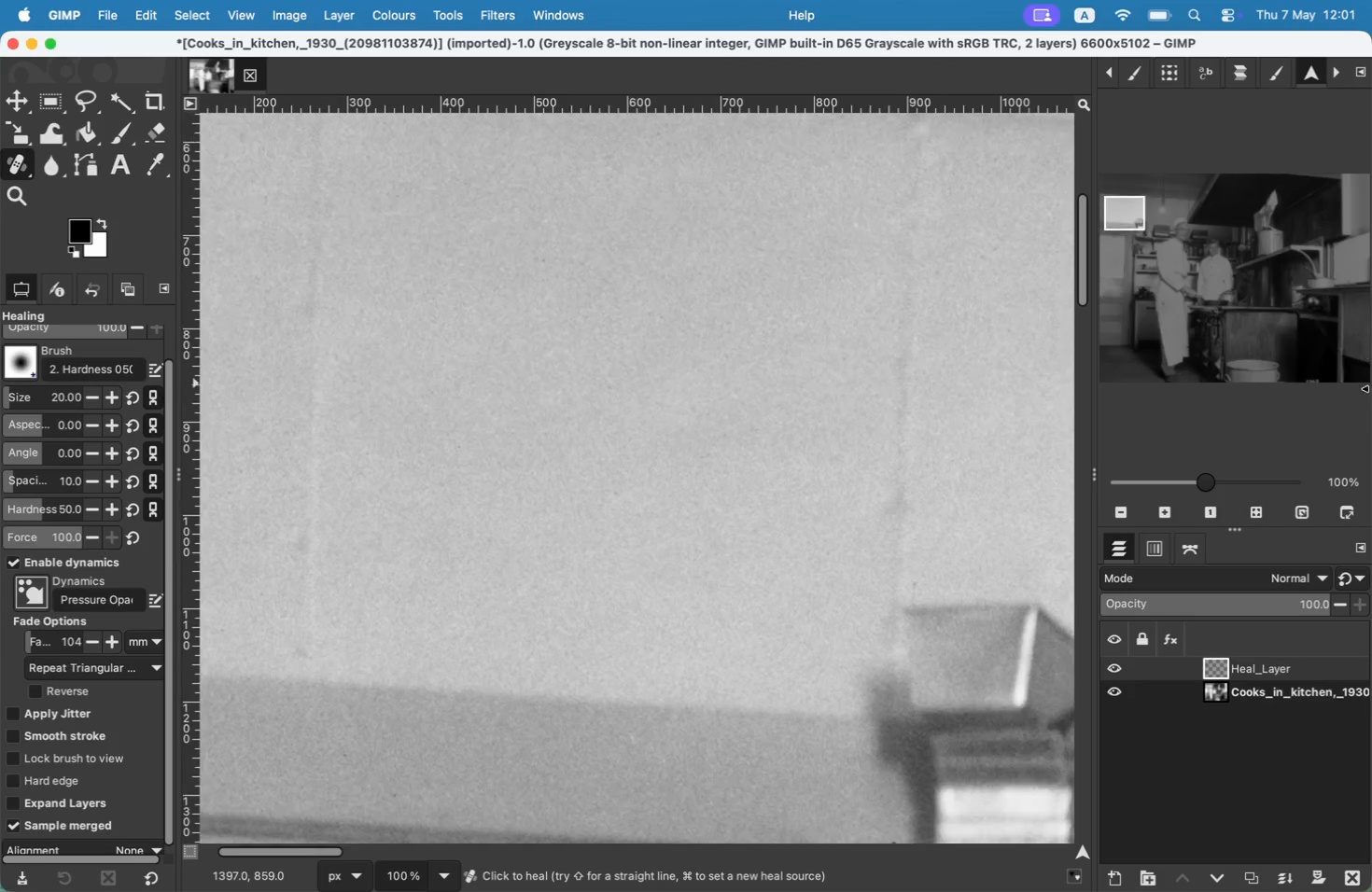 
hold_key(key=Space, duration=1.47)
 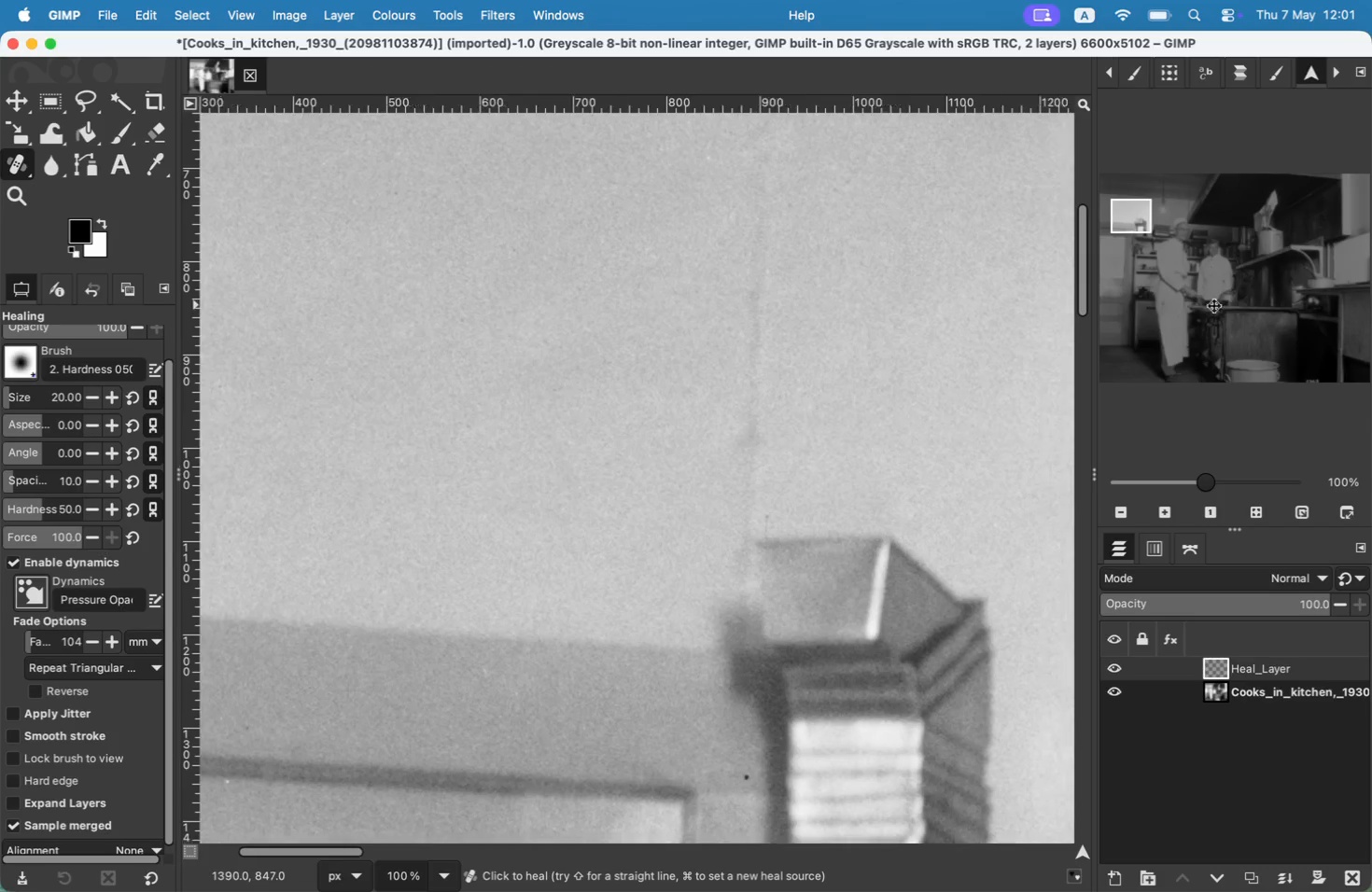 
hold_key(key=Space, duration=0.71)
 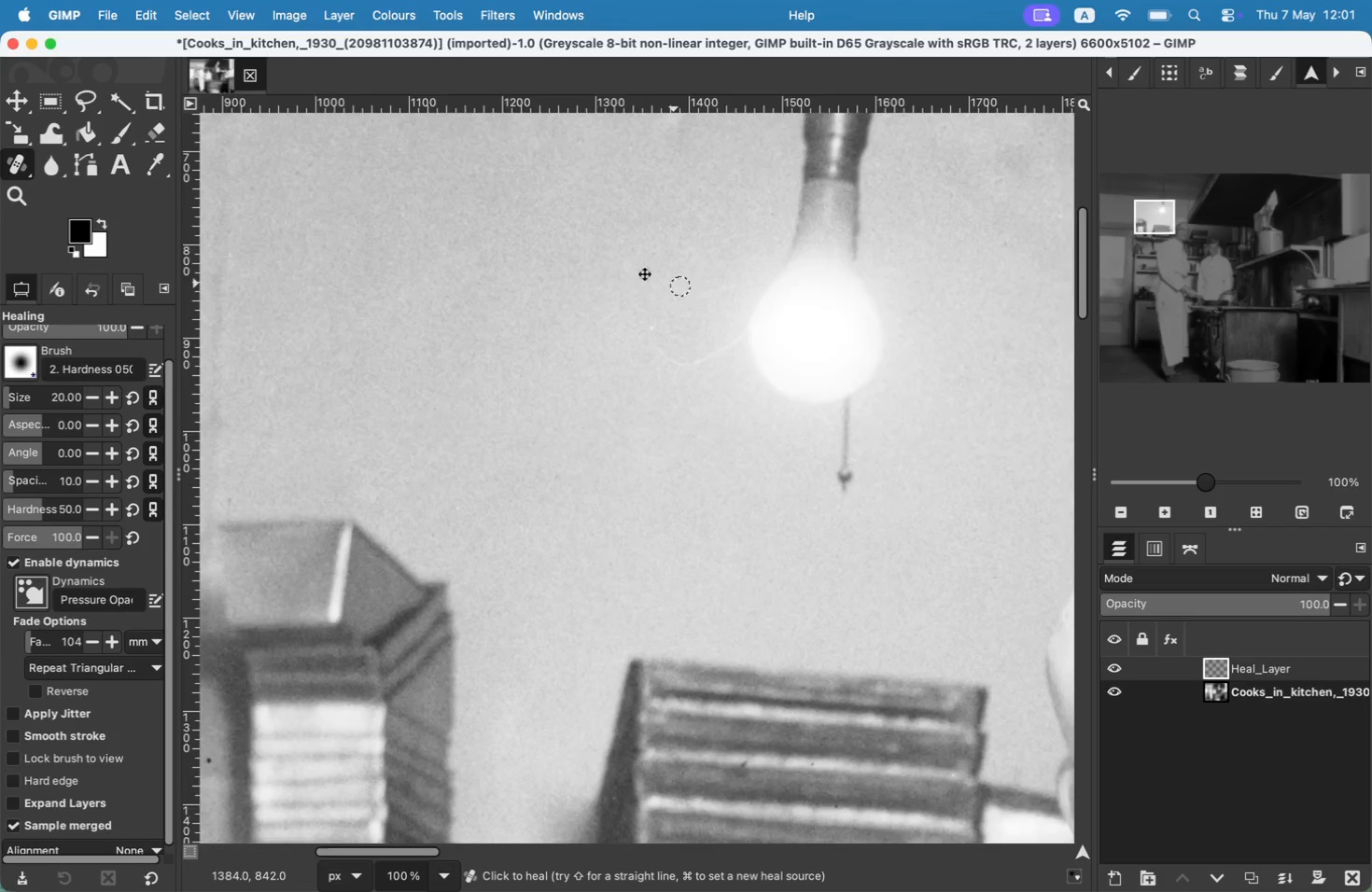 
hold_key(key=CommandLeft, duration=0.36)
 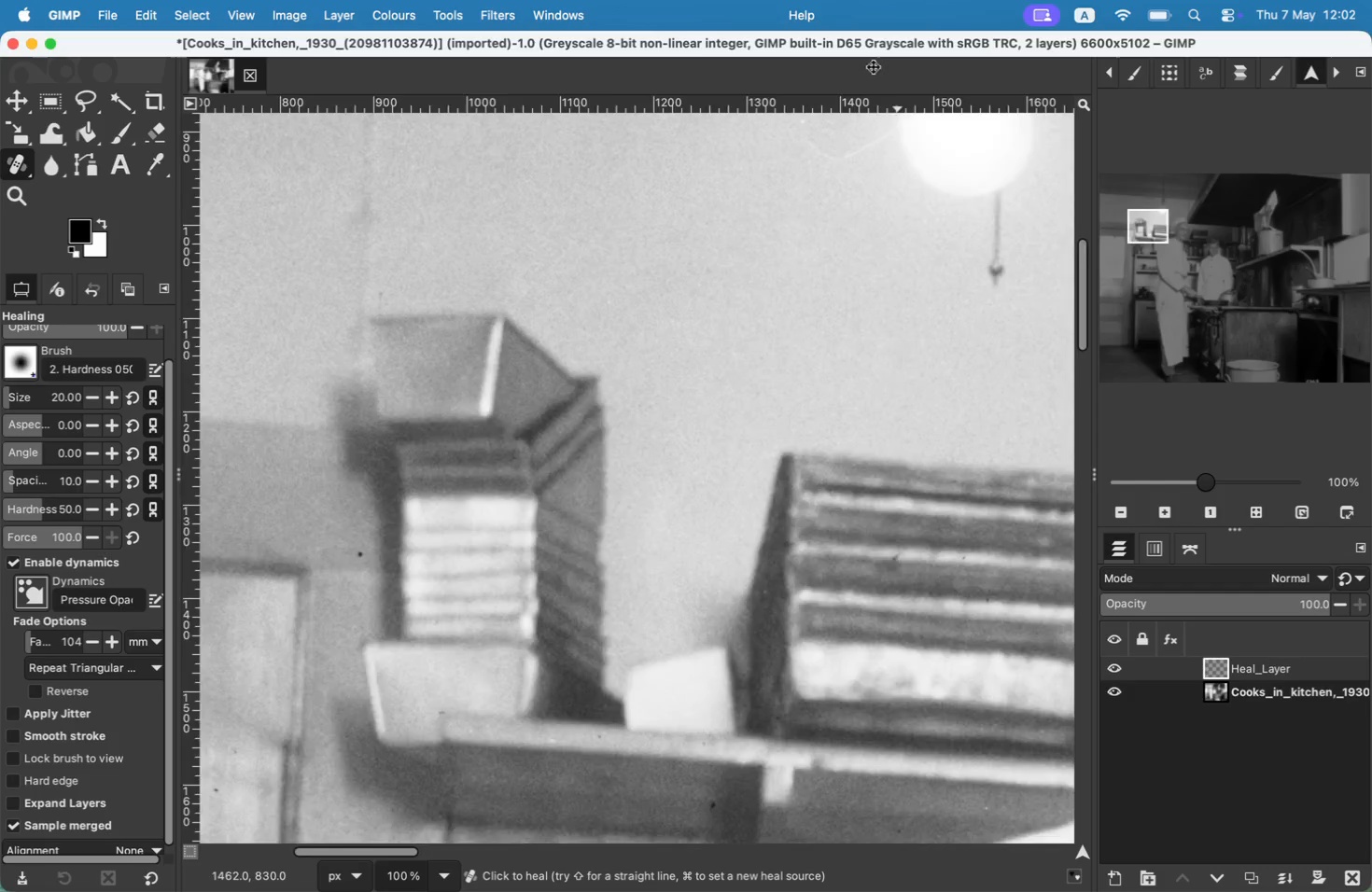 
hold_key(key=CommandLeft, duration=2.57)
 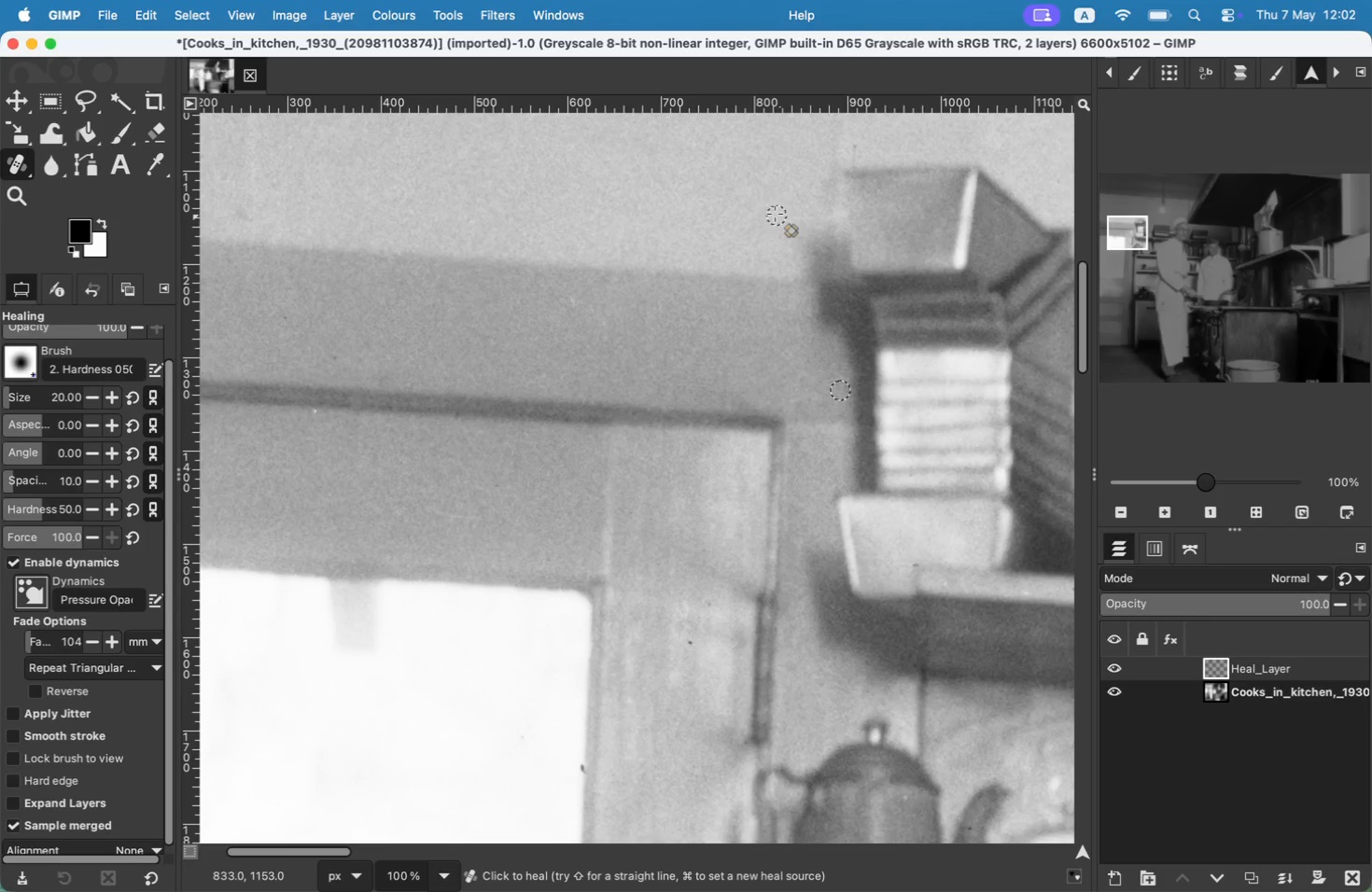 
left_click([693, 637])
 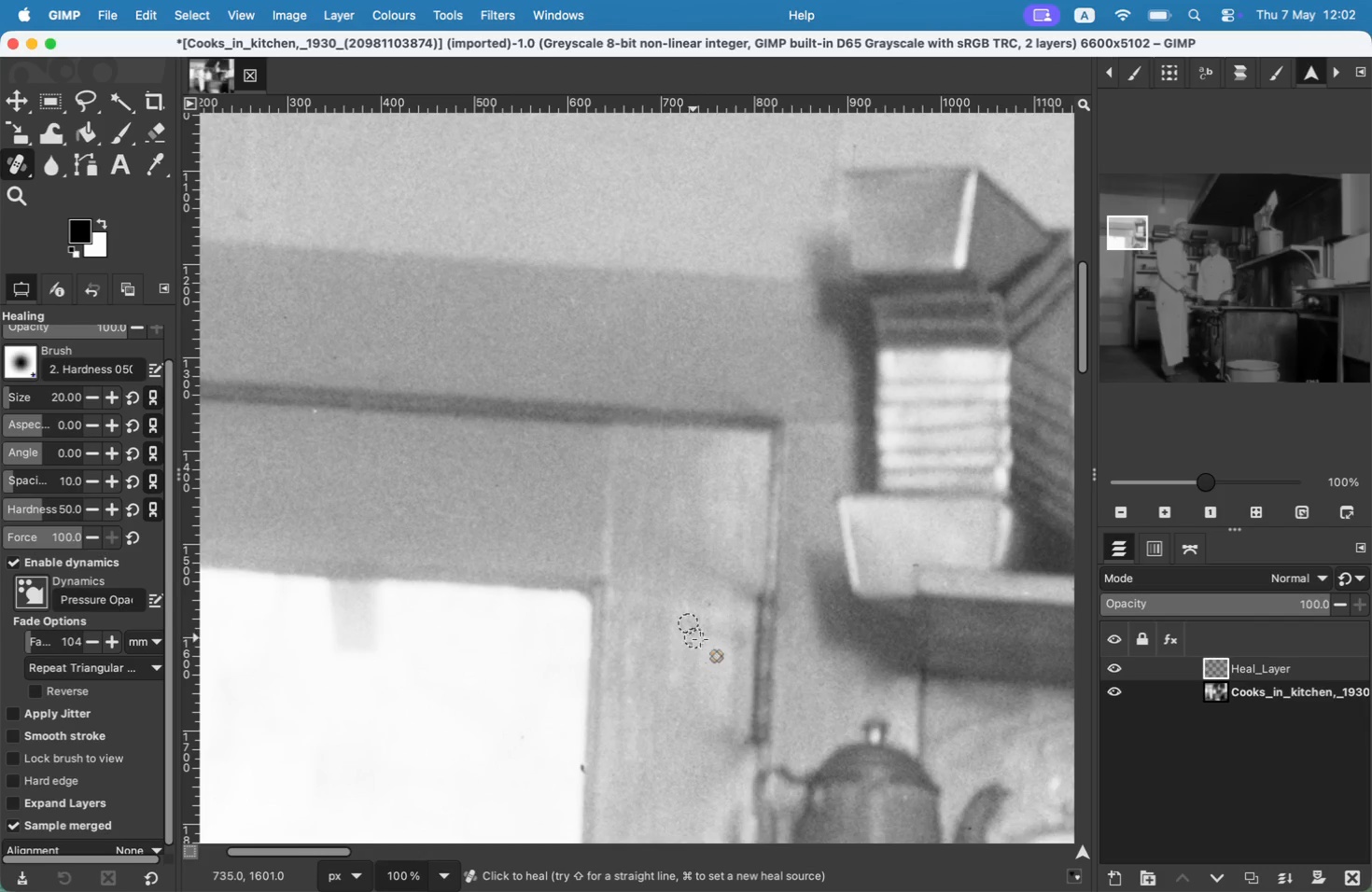 
left_click([686, 639])
 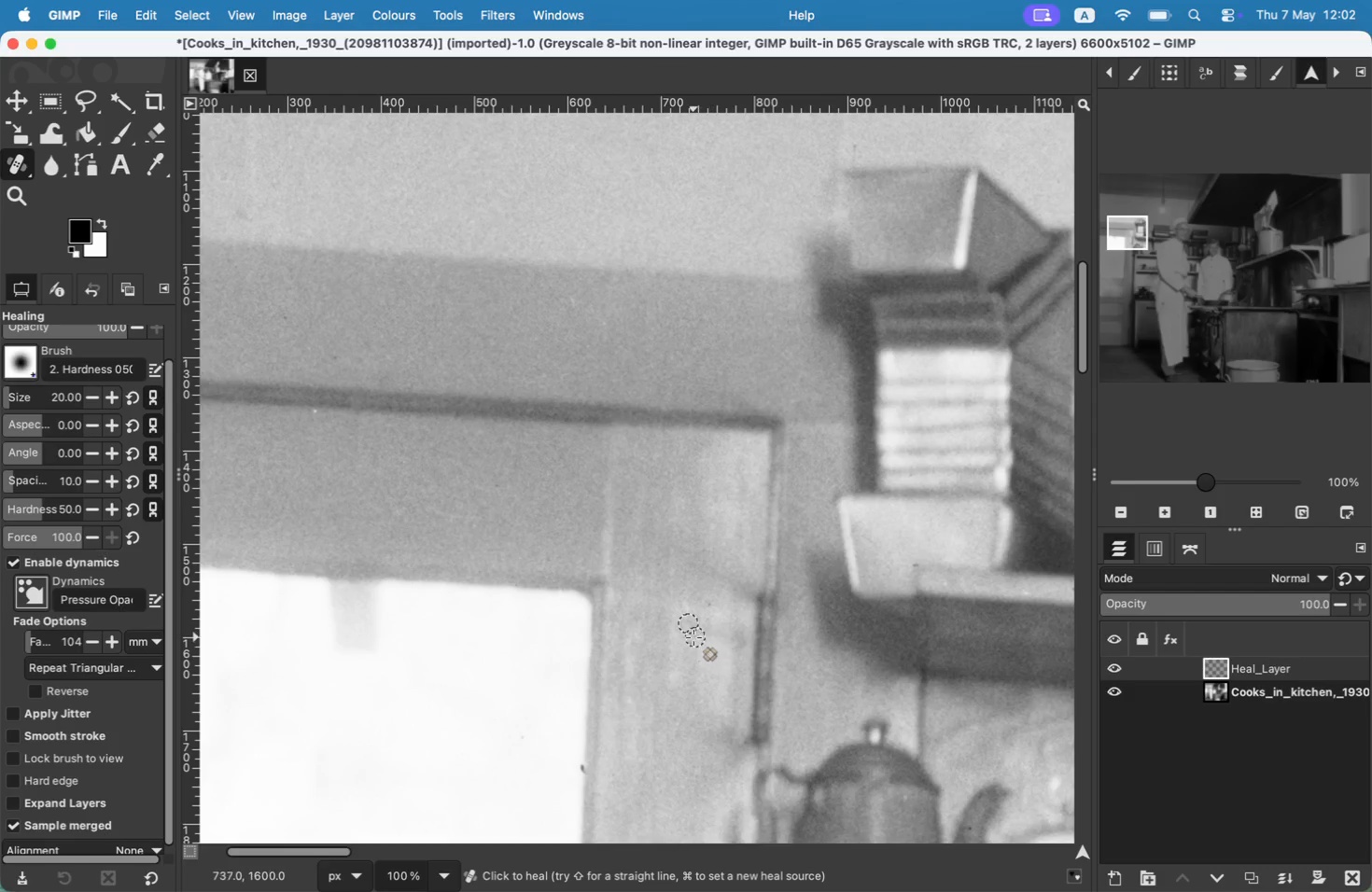 
key(Meta+Z)
 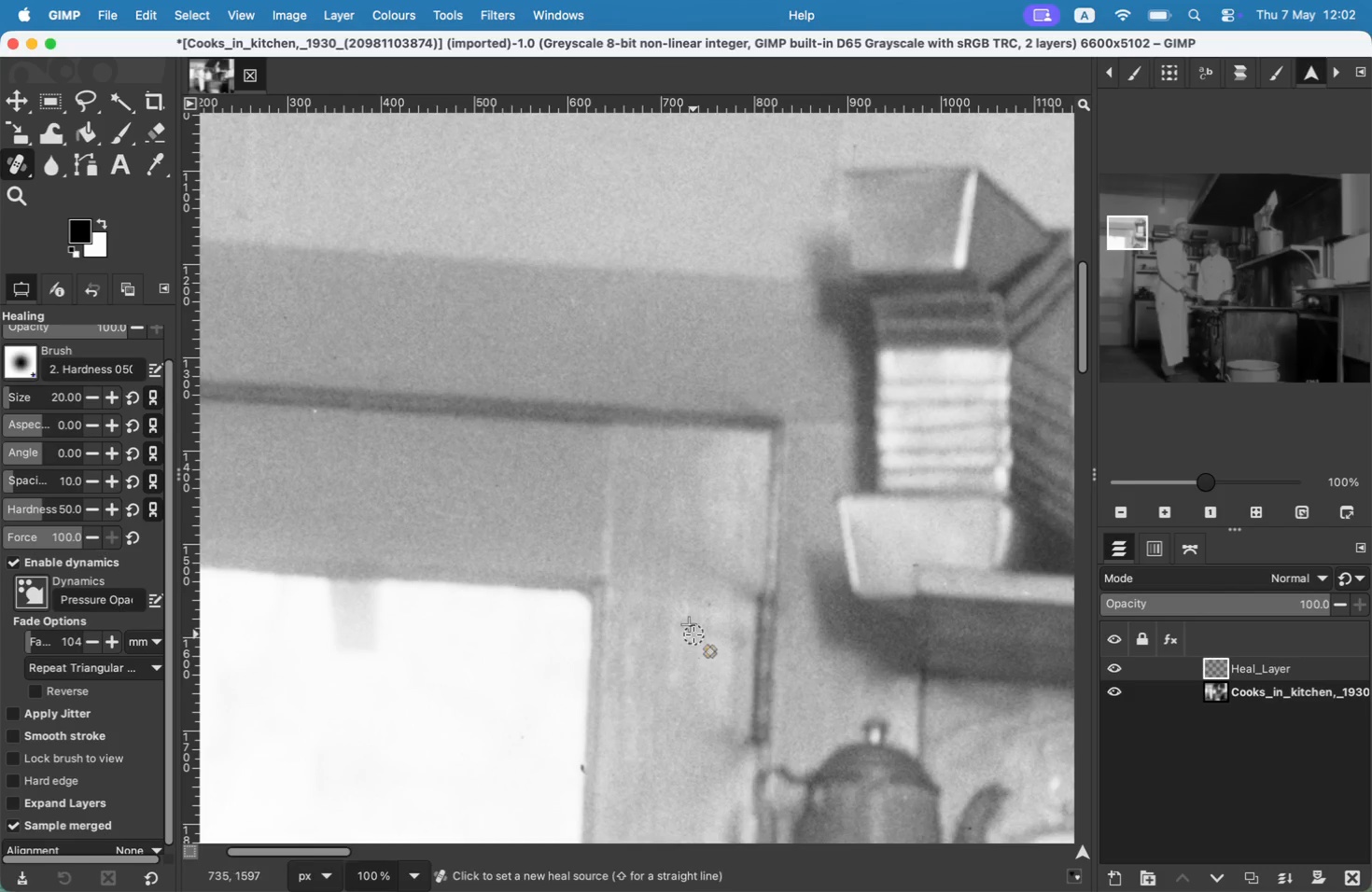 
key(Meta+Z)
 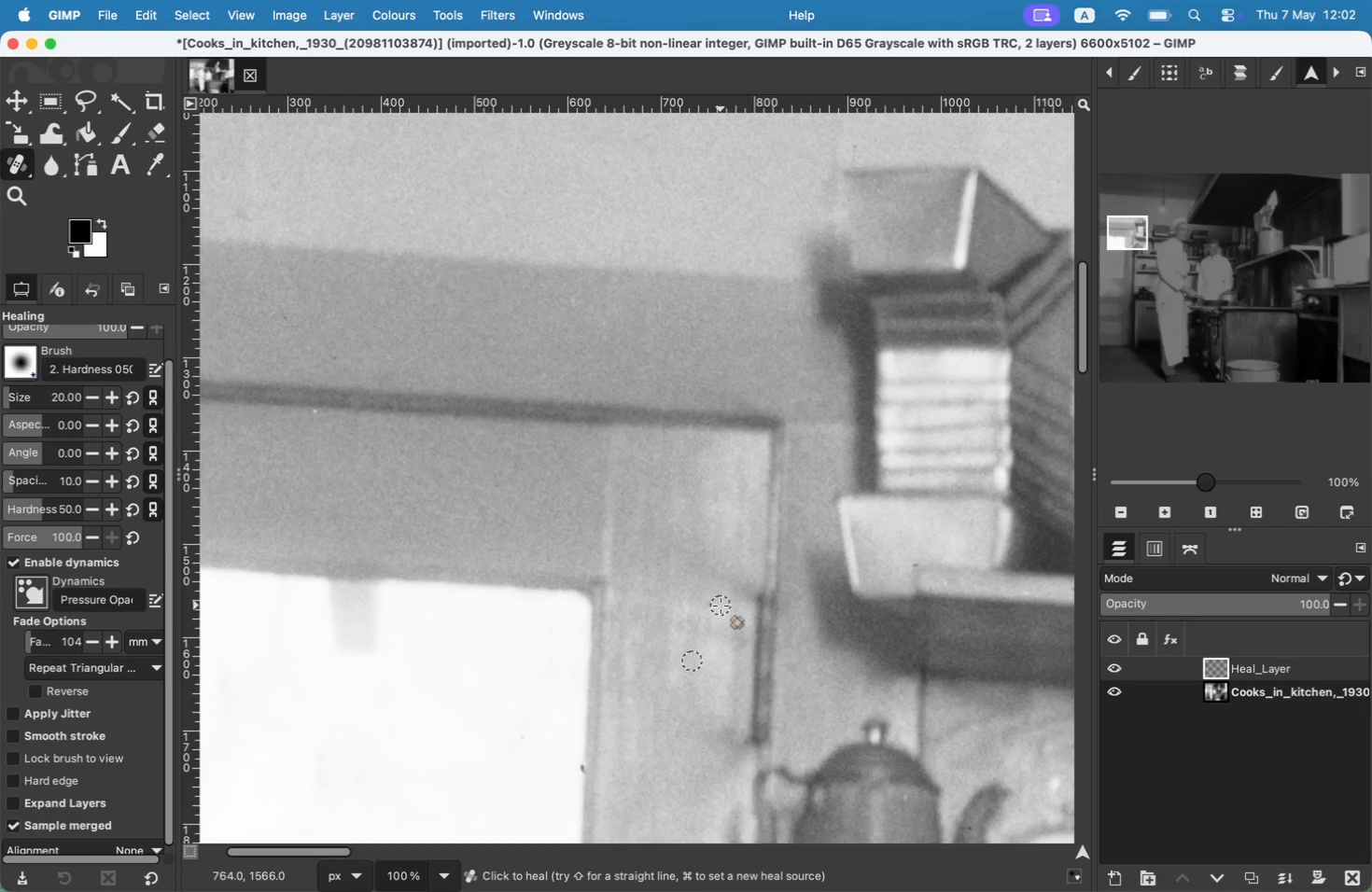 
hold_key(key=CommandLeft, duration=0.31)
 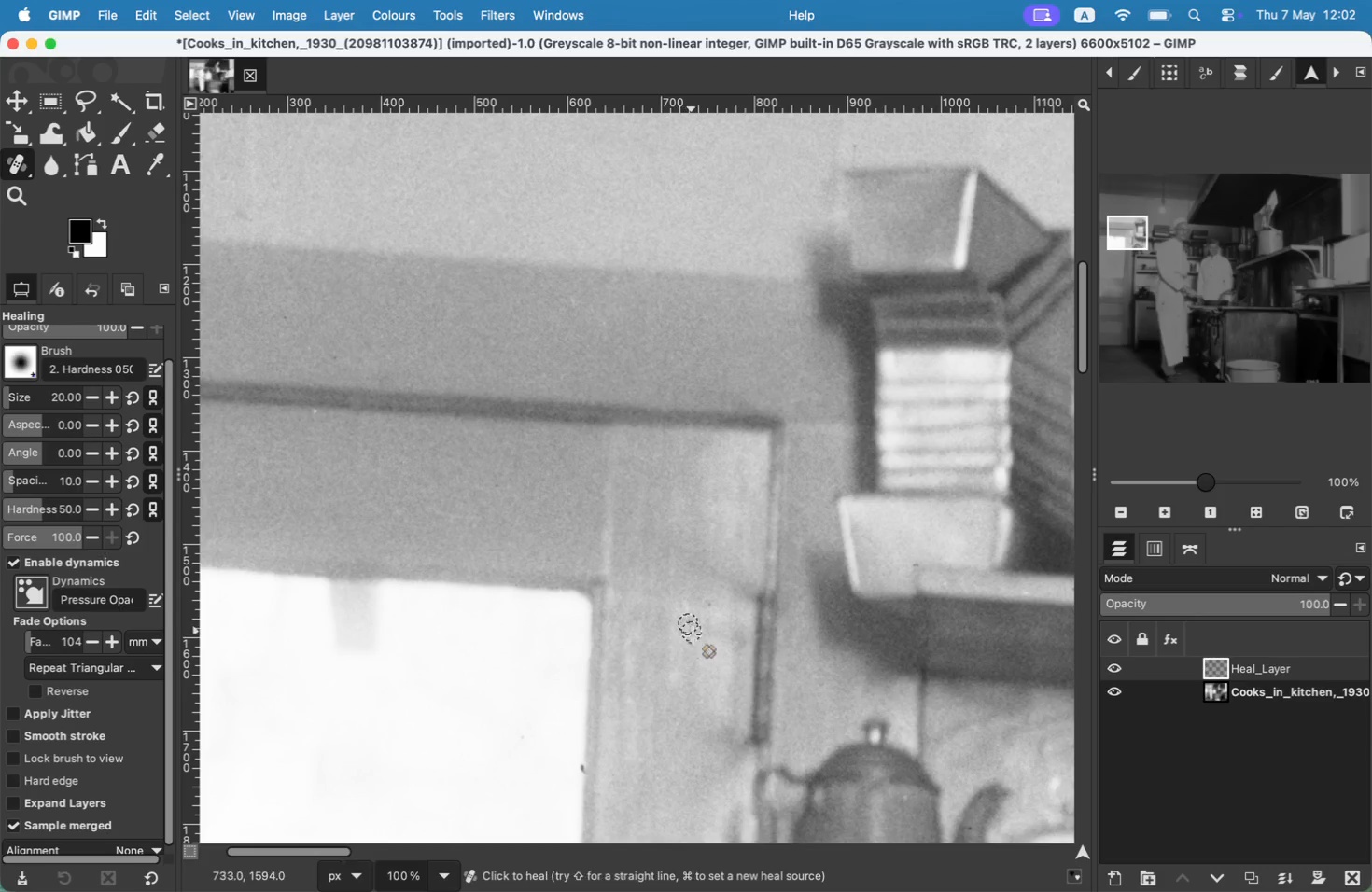 
hold_key(key=CommandLeft, duration=1.62)
 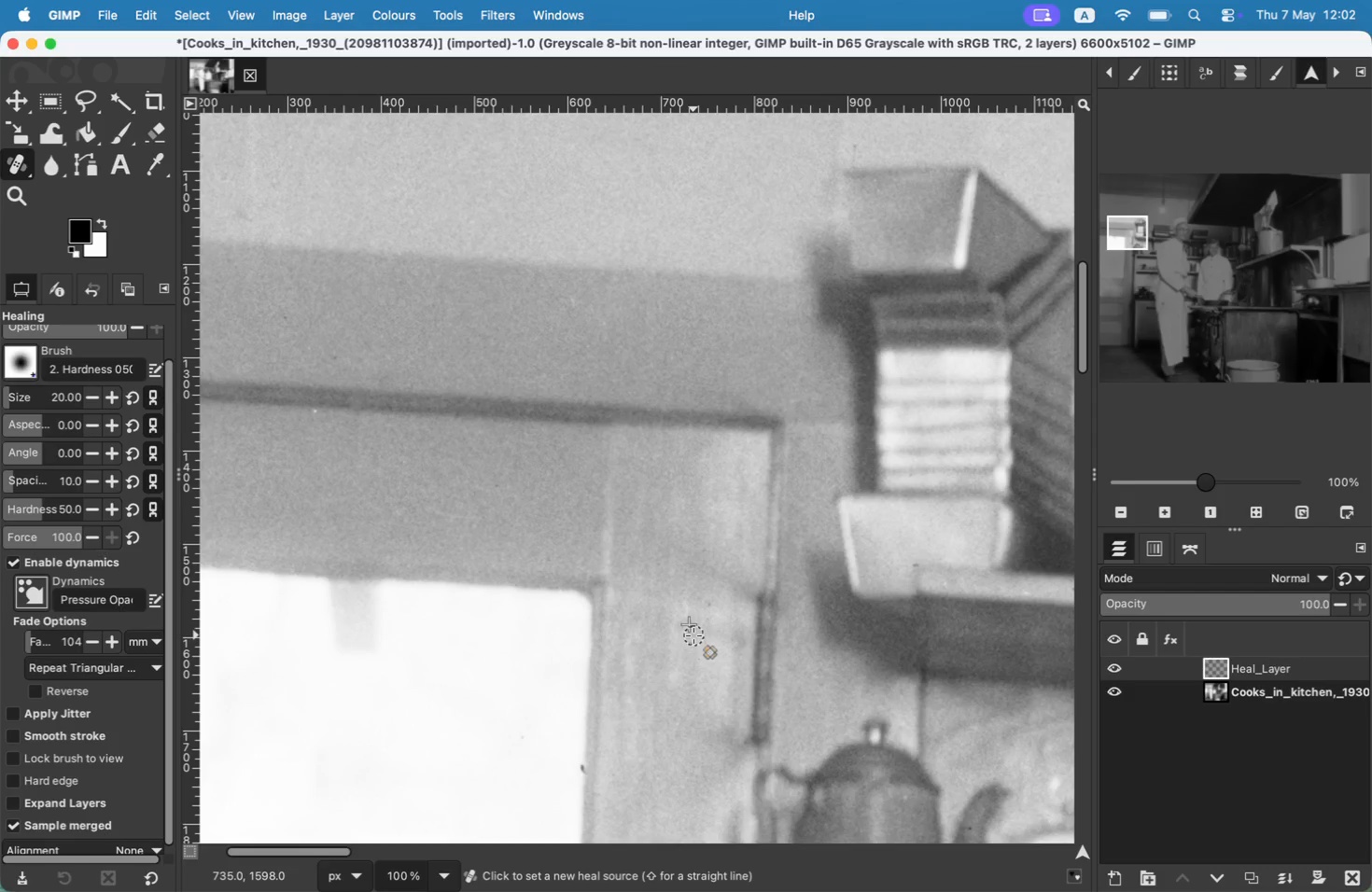 
left_click([706, 595])
 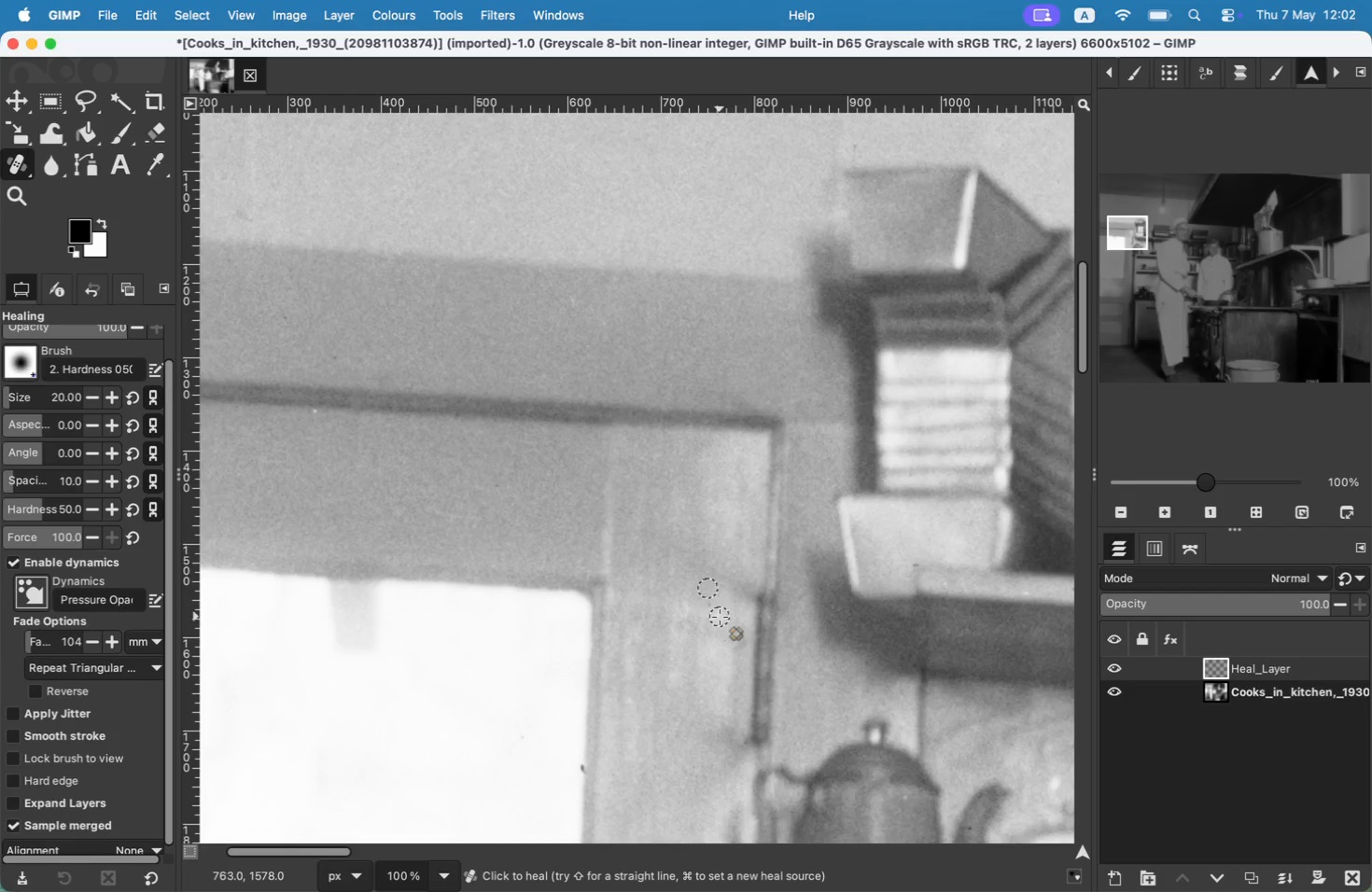 
left_click([707, 600])
 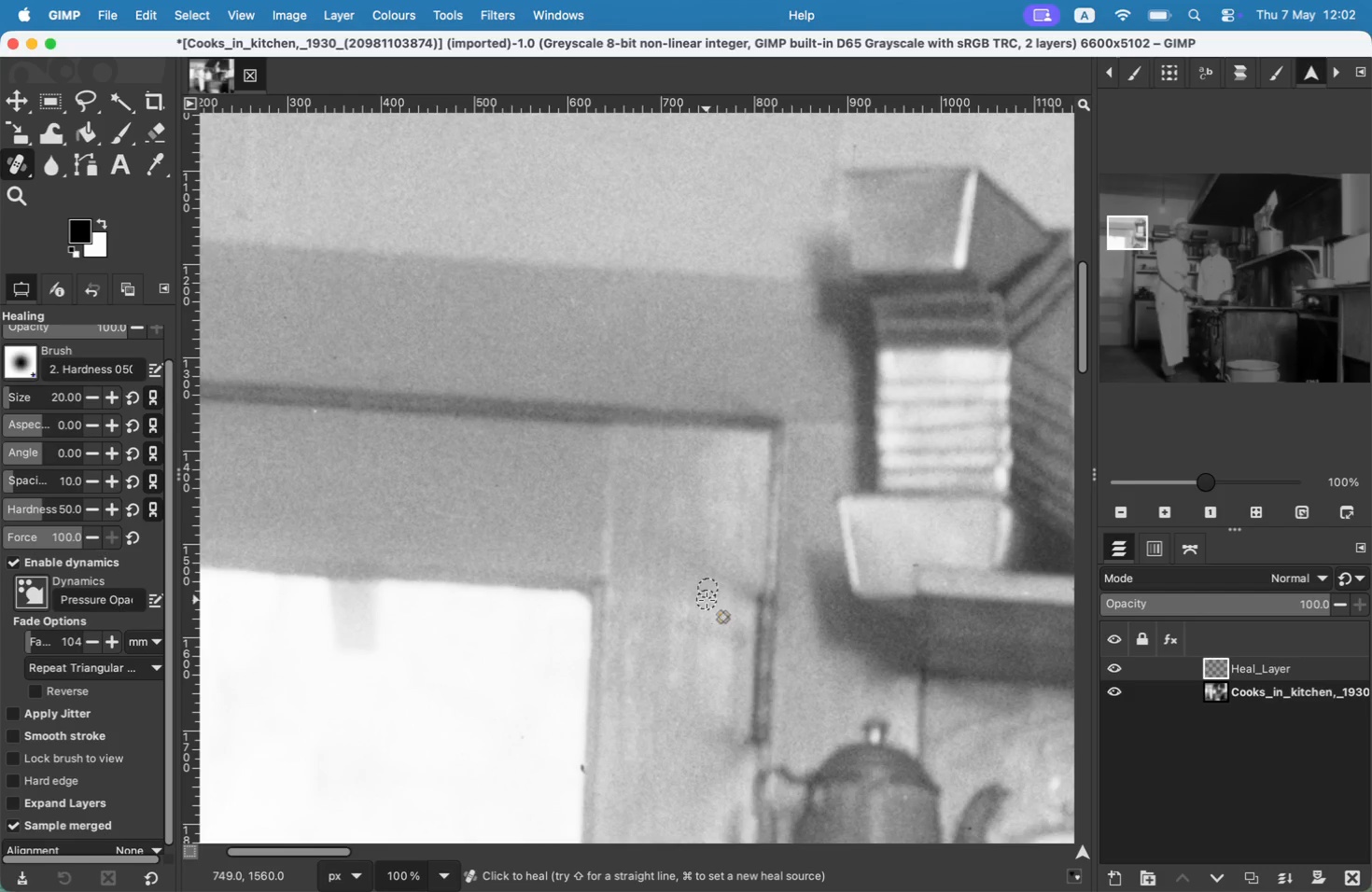 
hold_key(key=CommandLeft, duration=0.35)
left_click([314, 429])
 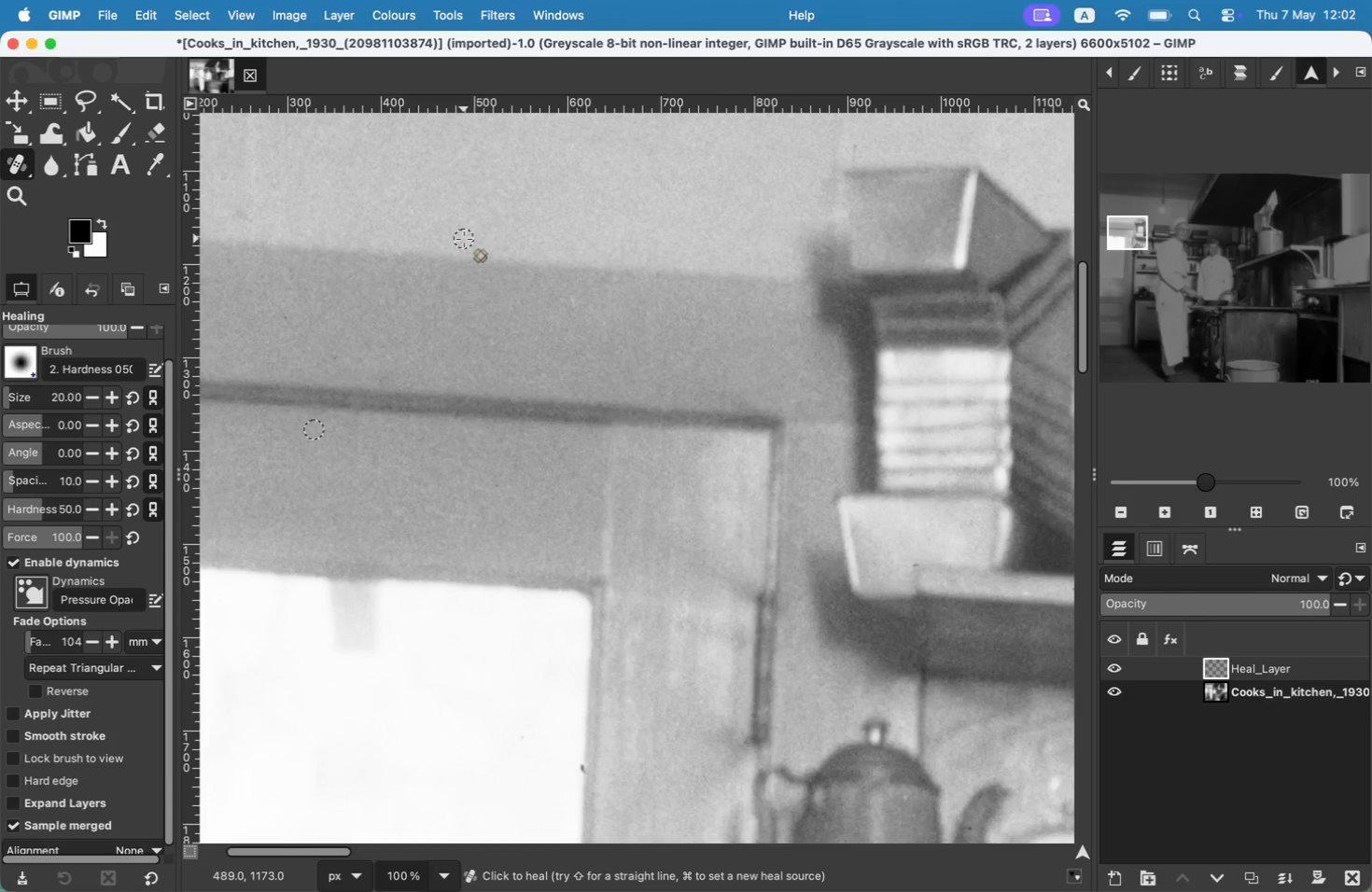 
left_click_drag(start_coordinate=[312, 410], to_coordinate=[320, 411])
 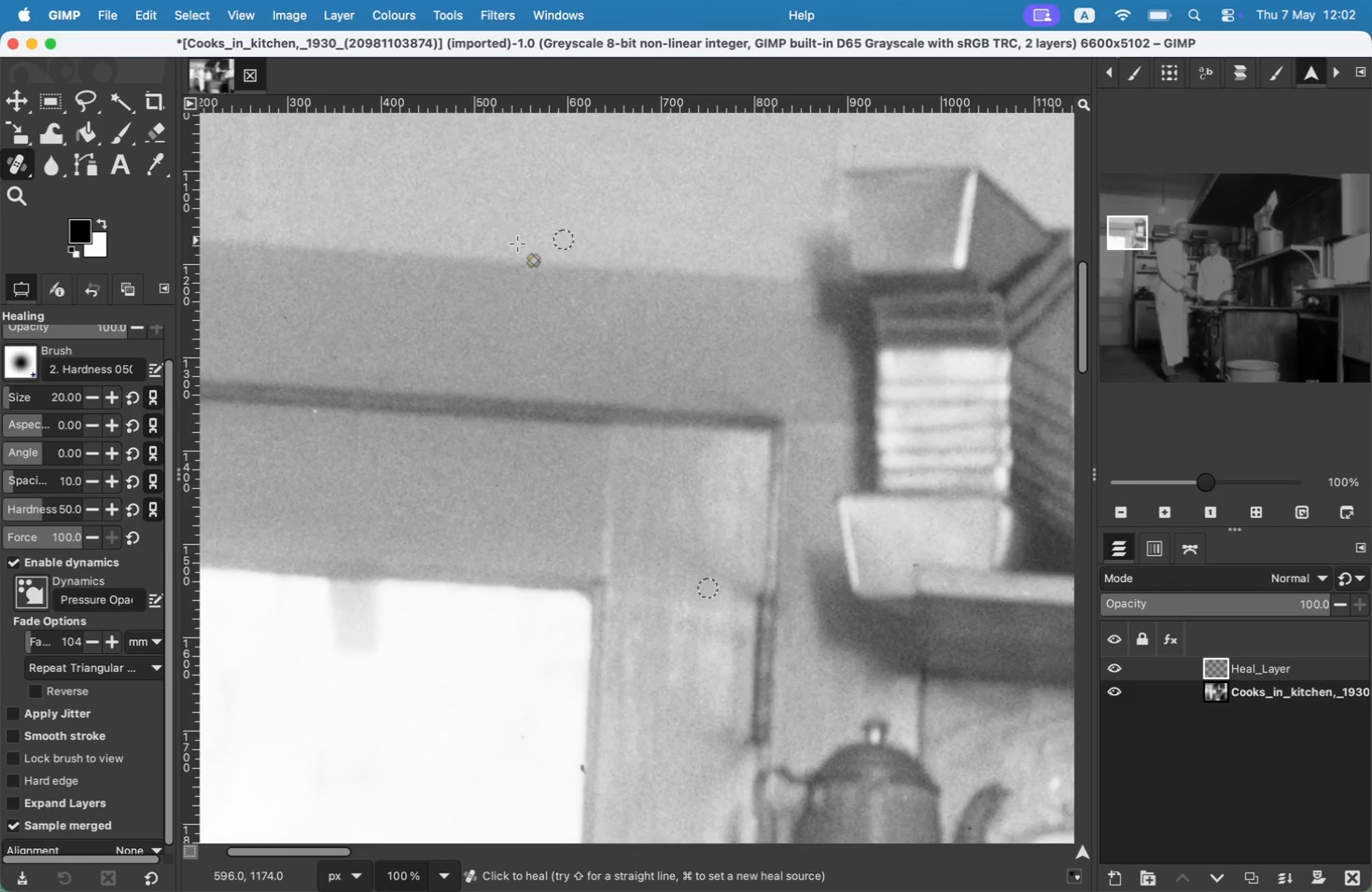 
wait(18.68)
 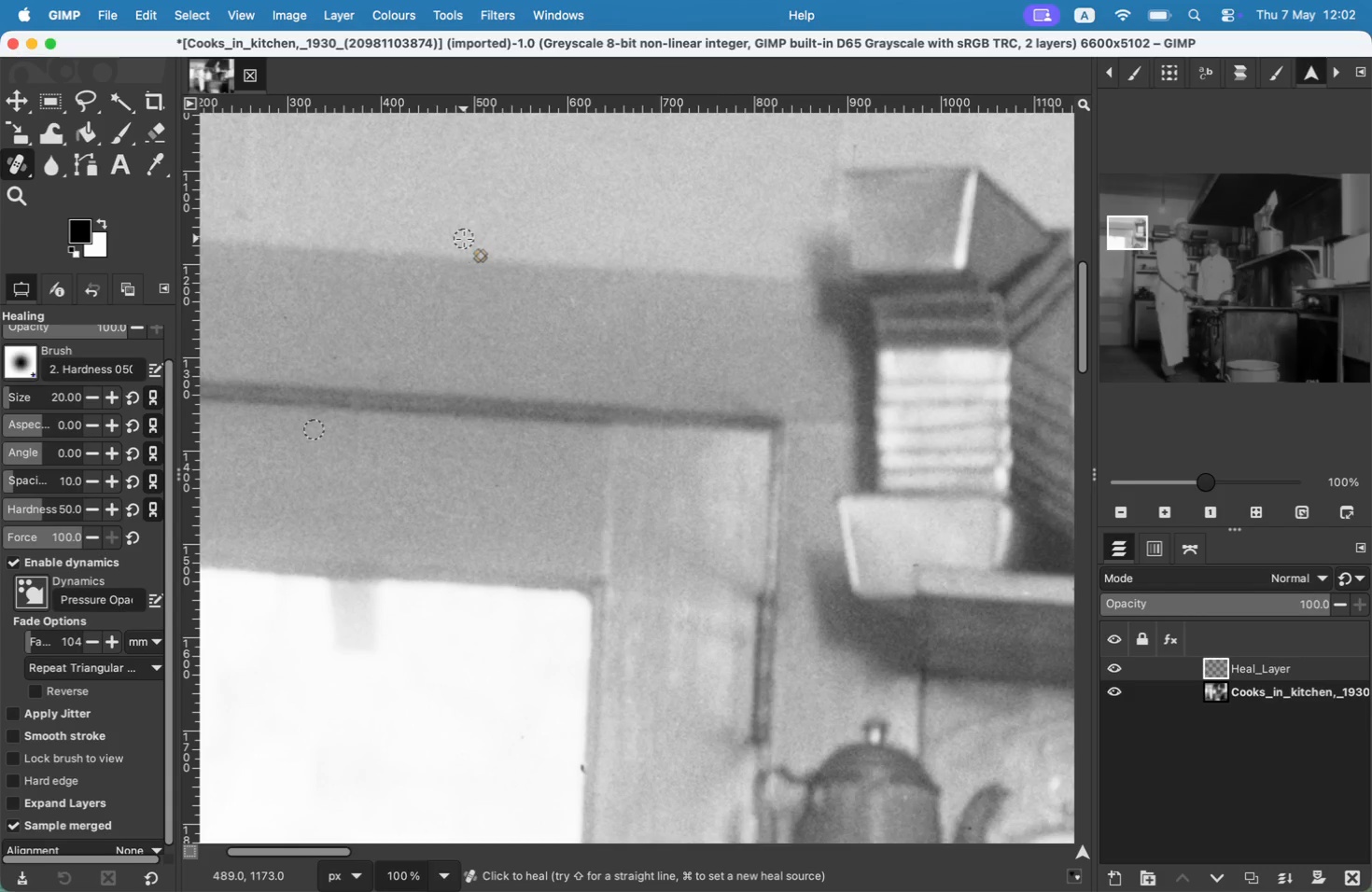 
hold_key(key=Space, duration=1.51)
 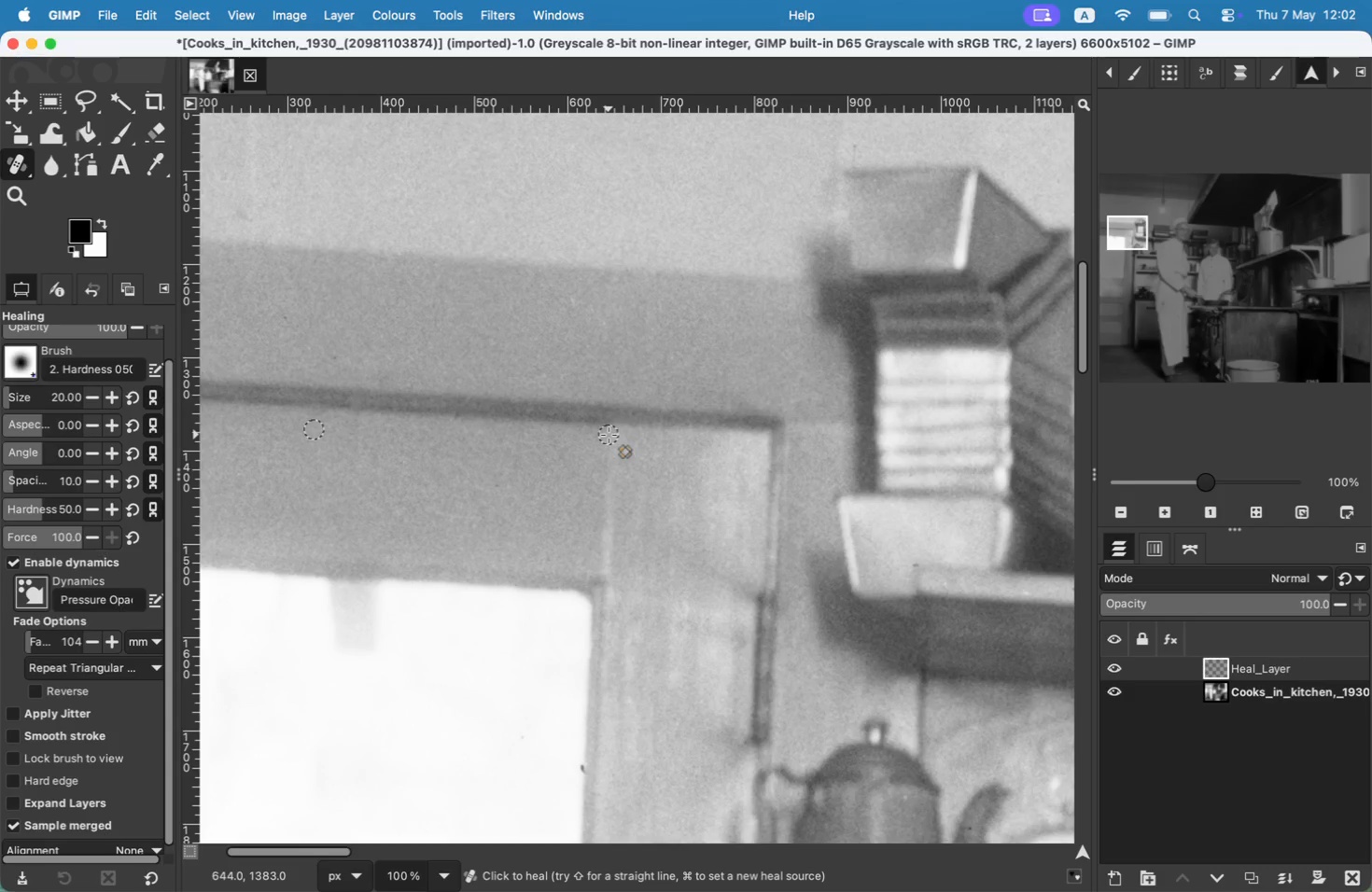 
hold_key(key=Space, duration=1.5)
 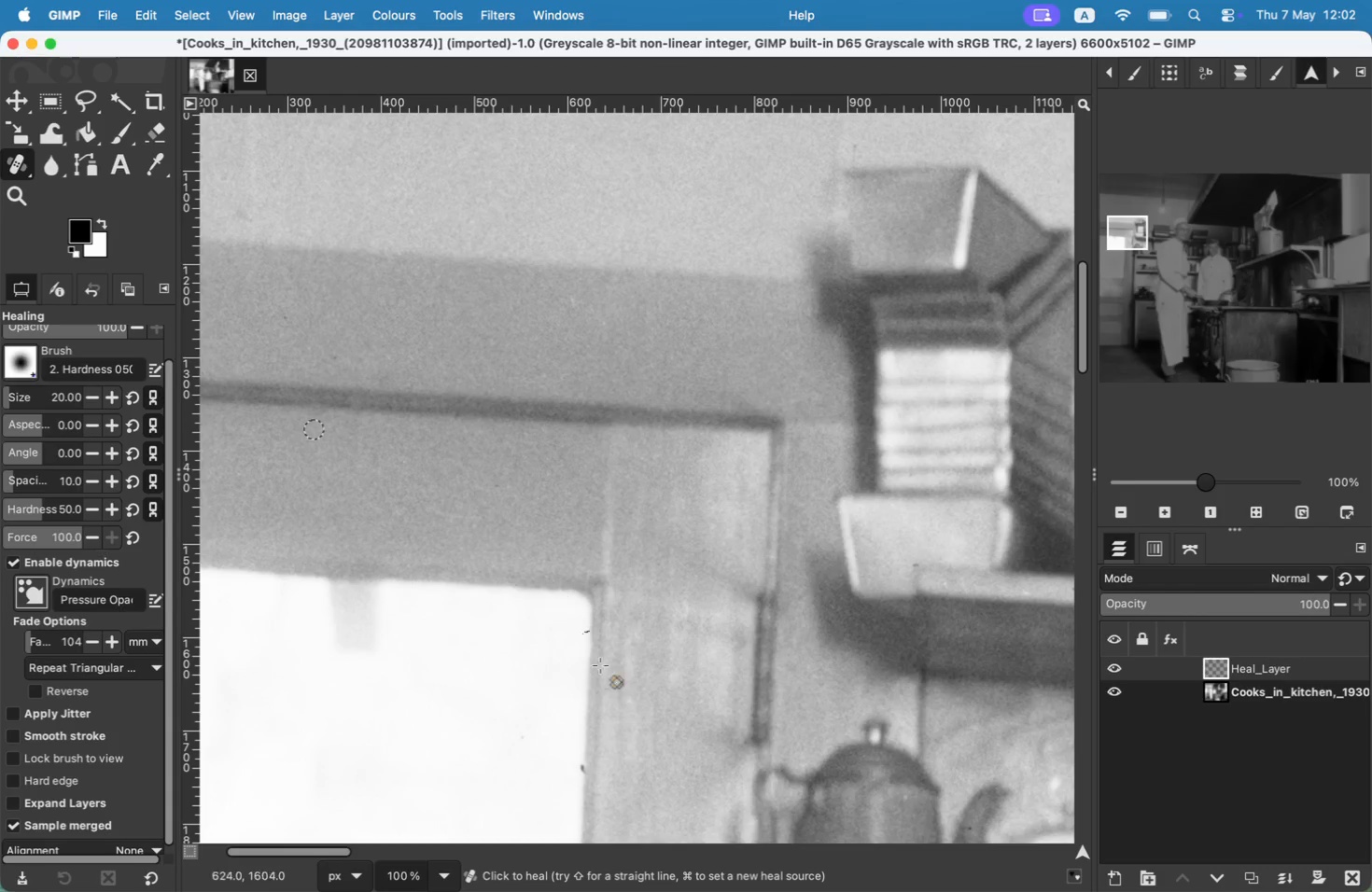 
left_click_drag(start_coordinate=[1247, 827], to_coordinate=[1371, 891])
 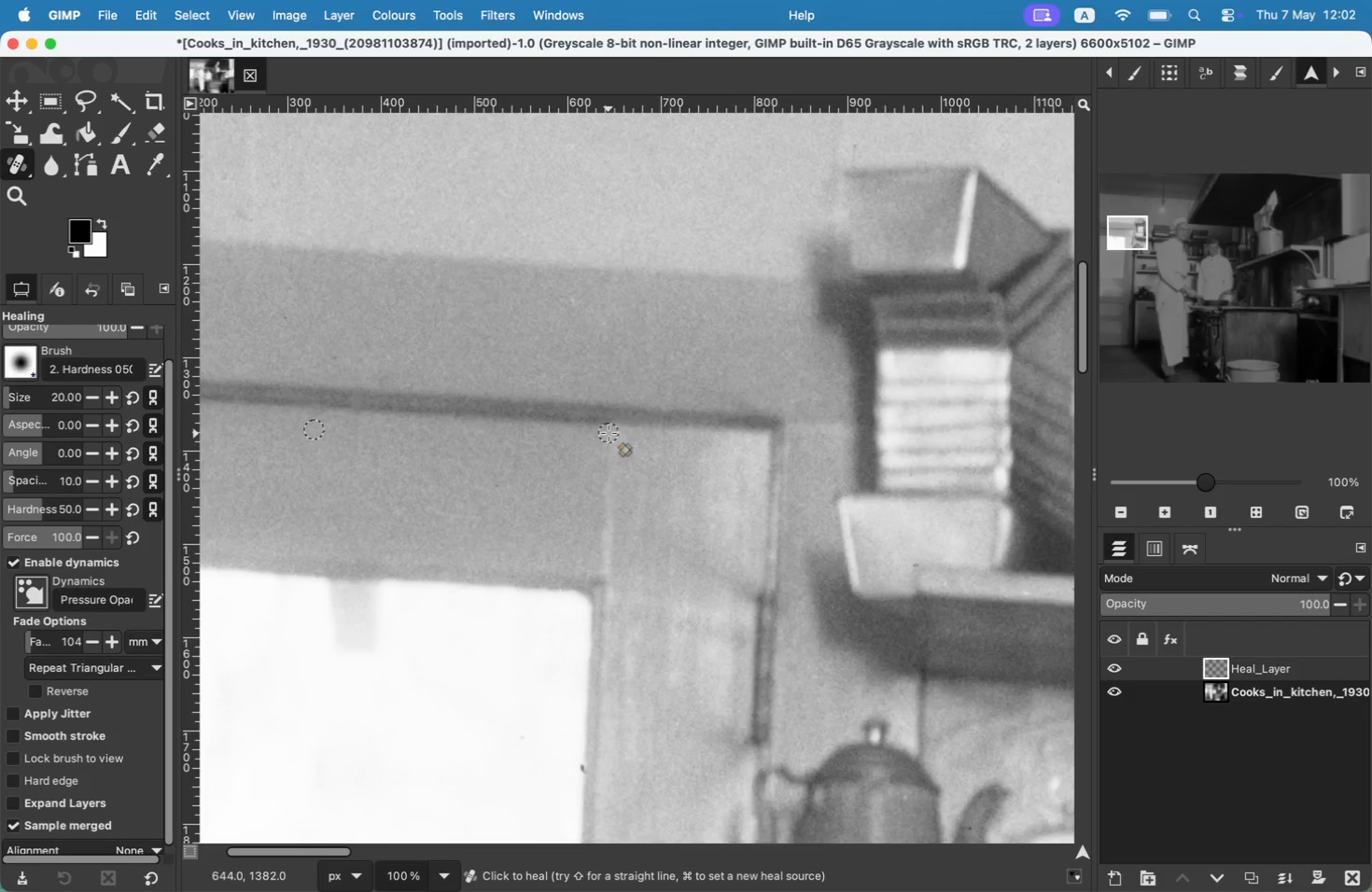 
hold_key(key=Space, duration=0.84)
 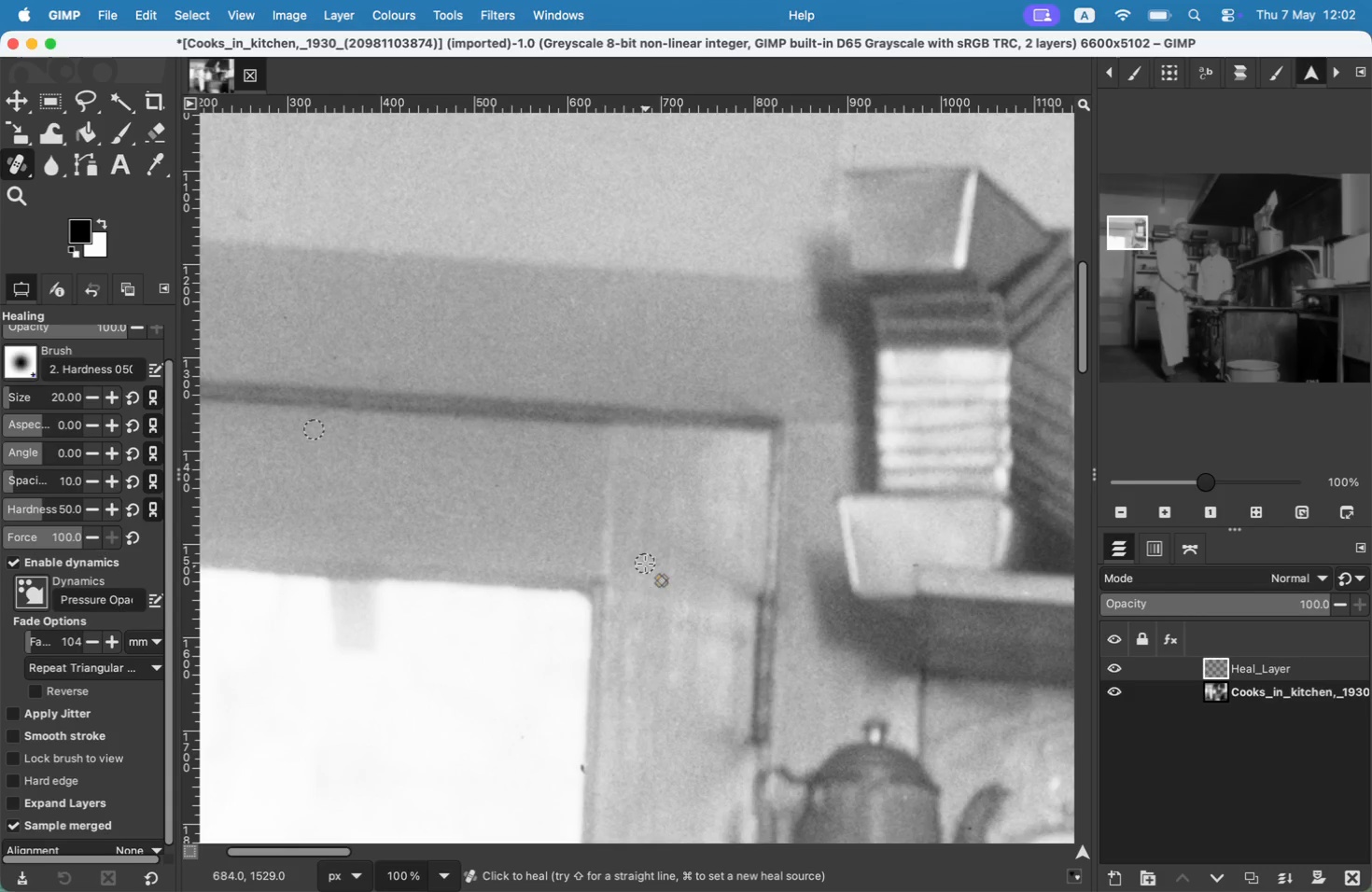 
hold_key(key=Space, duration=1.51)
 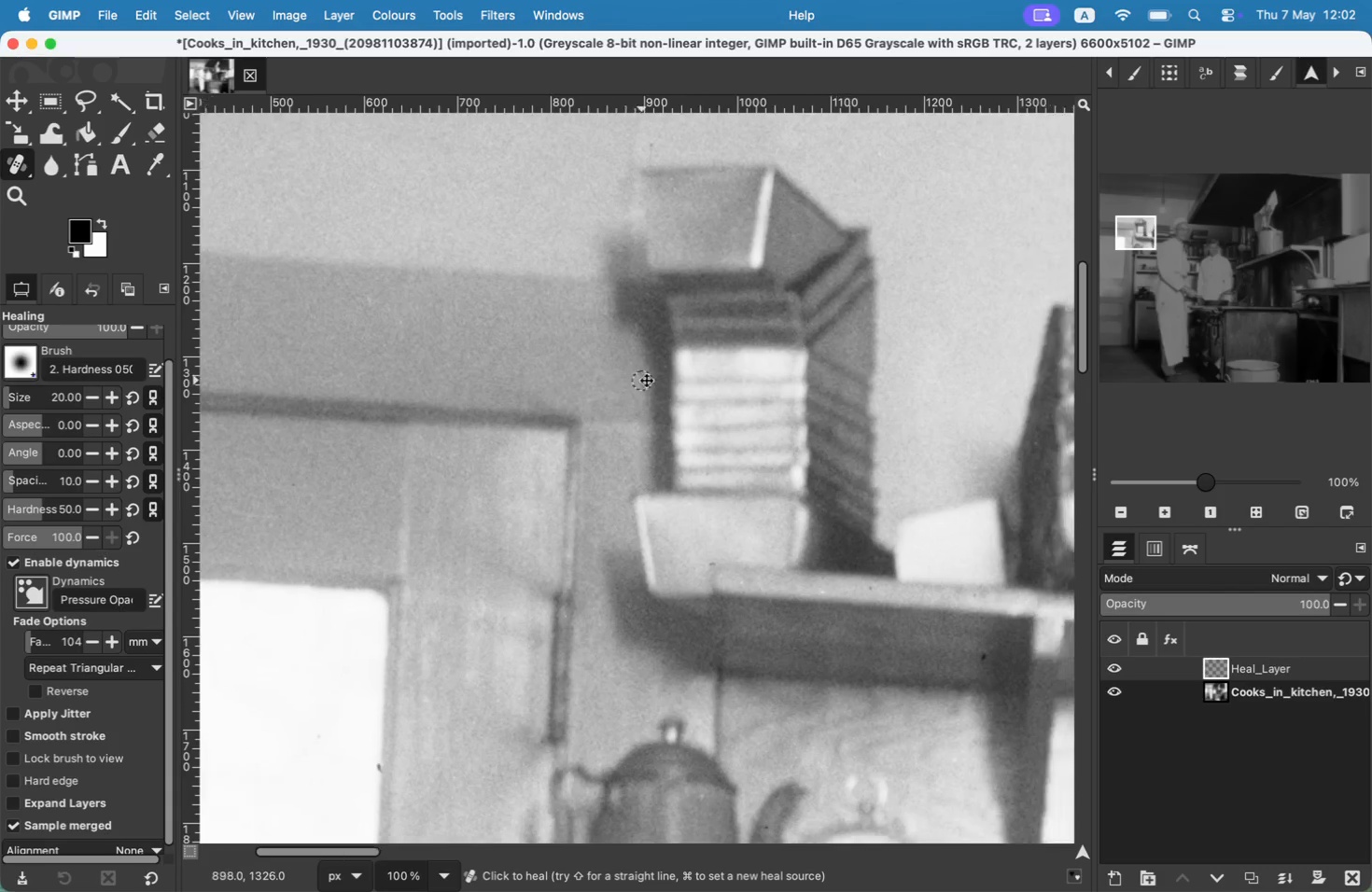 
hold_key(key=CommandLeft, duration=0.39)
 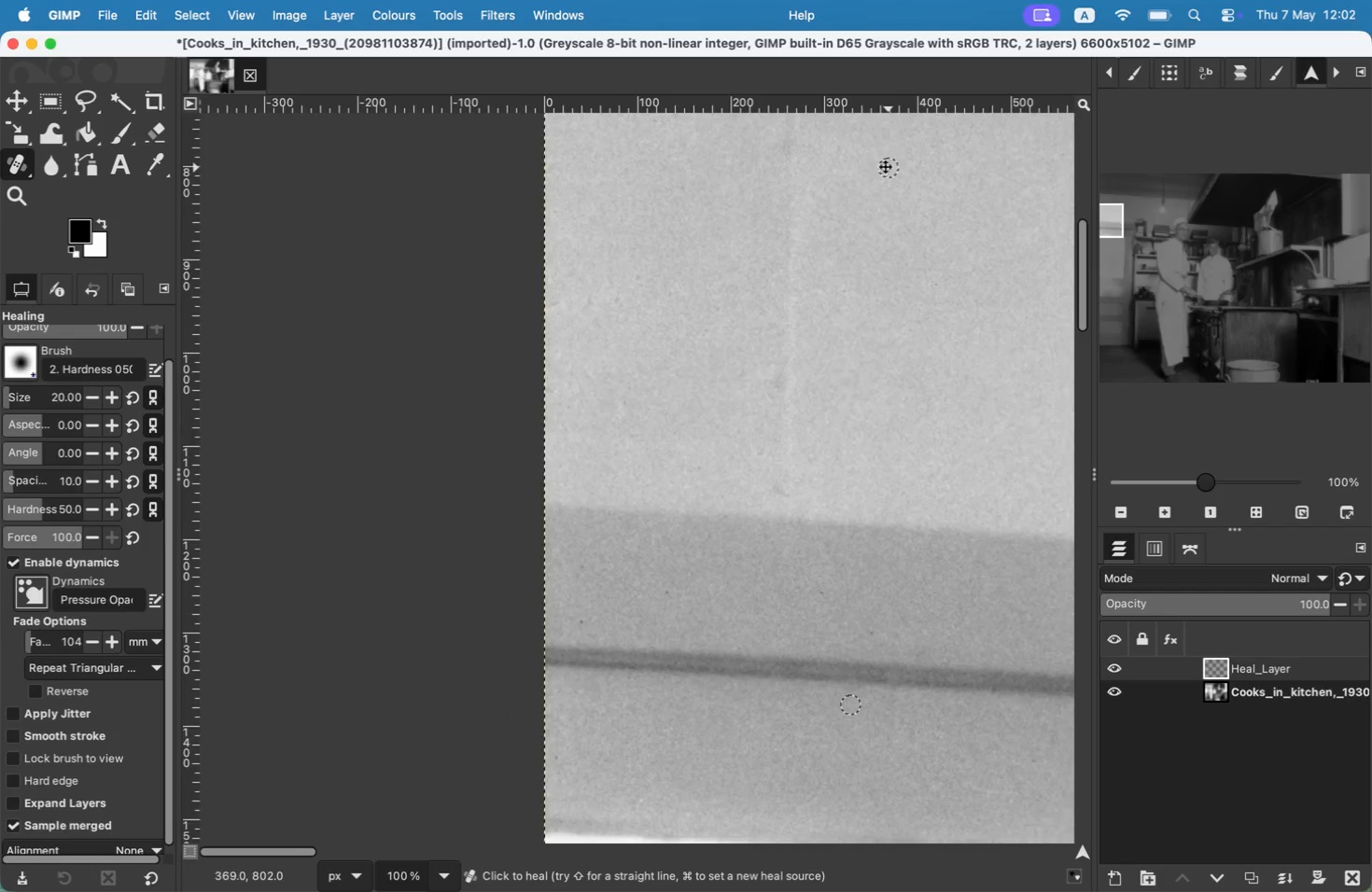 
key(Meta+CommandLeft)
 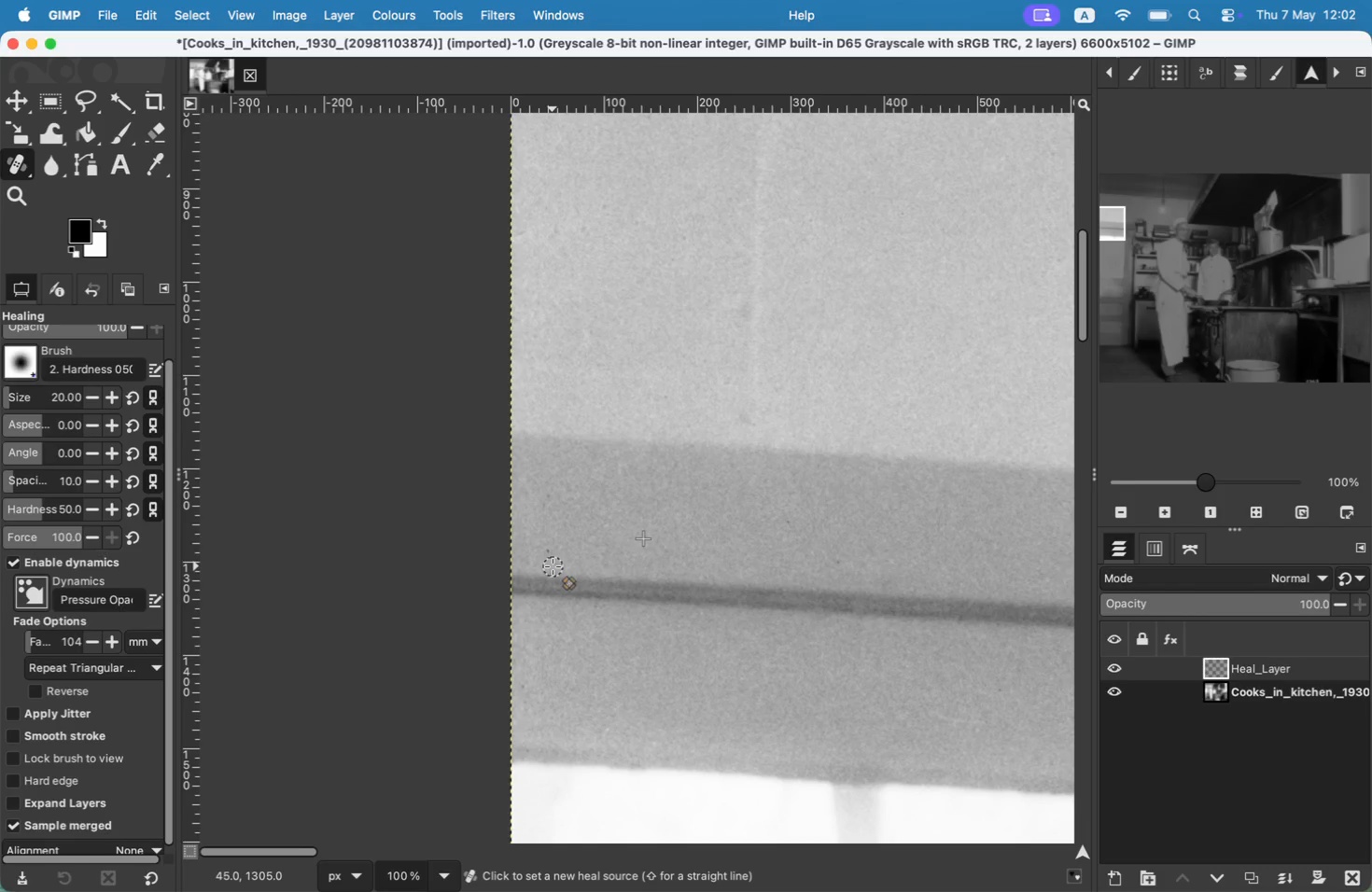 
left_click([553, 566])
 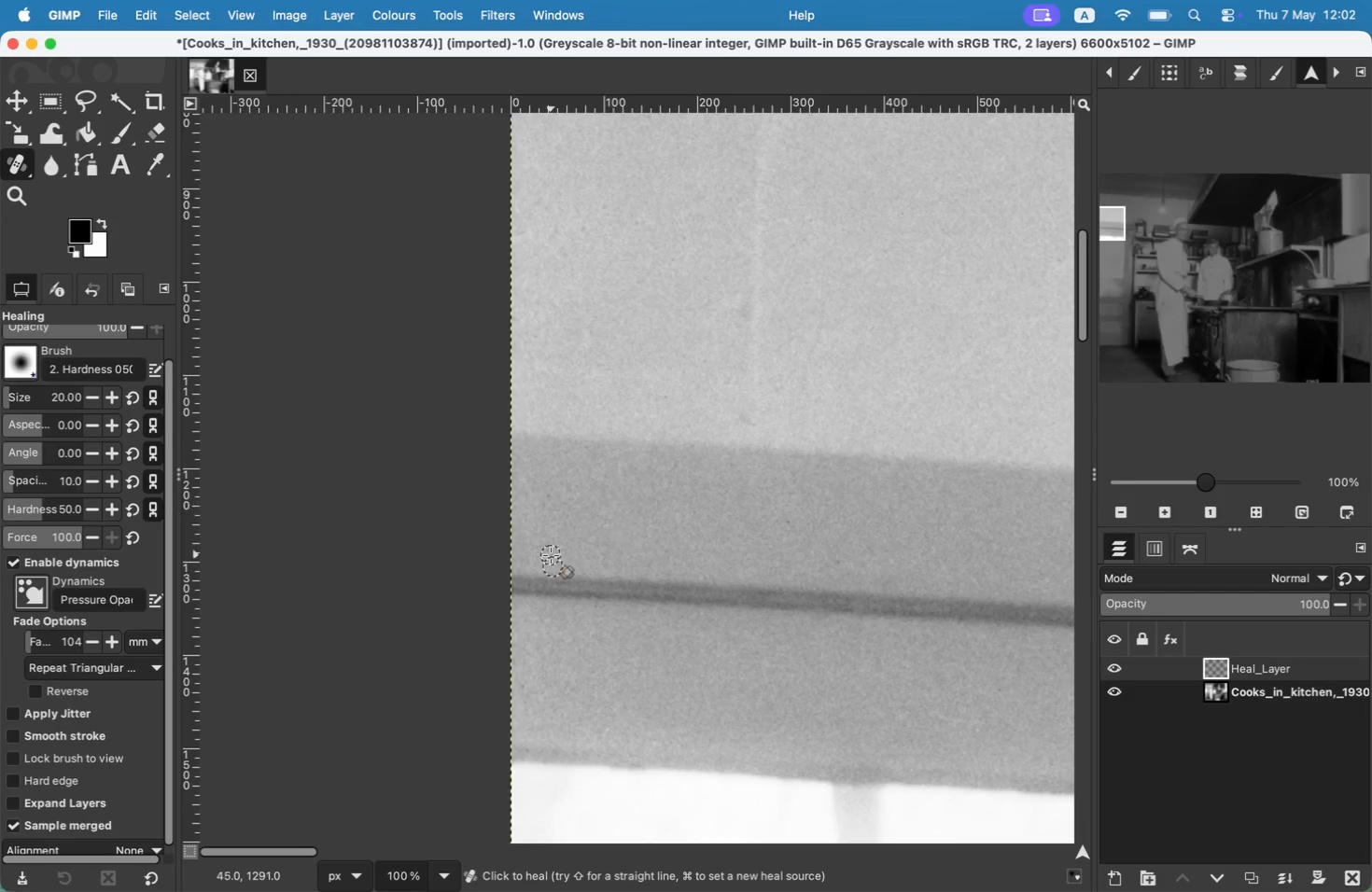 
left_click([547, 503])
 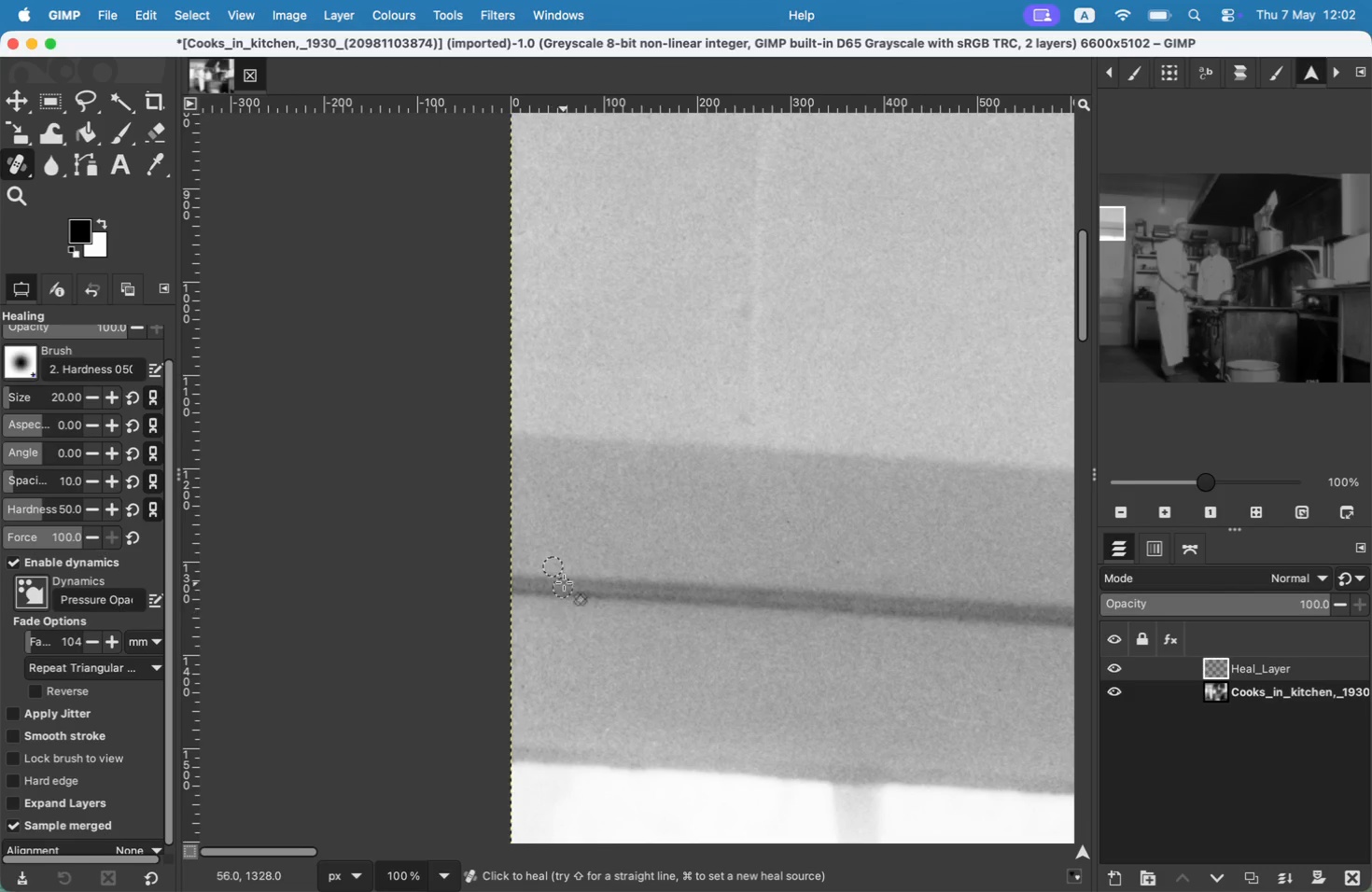 
hold_key(key=CommandLeft, duration=0.32)
 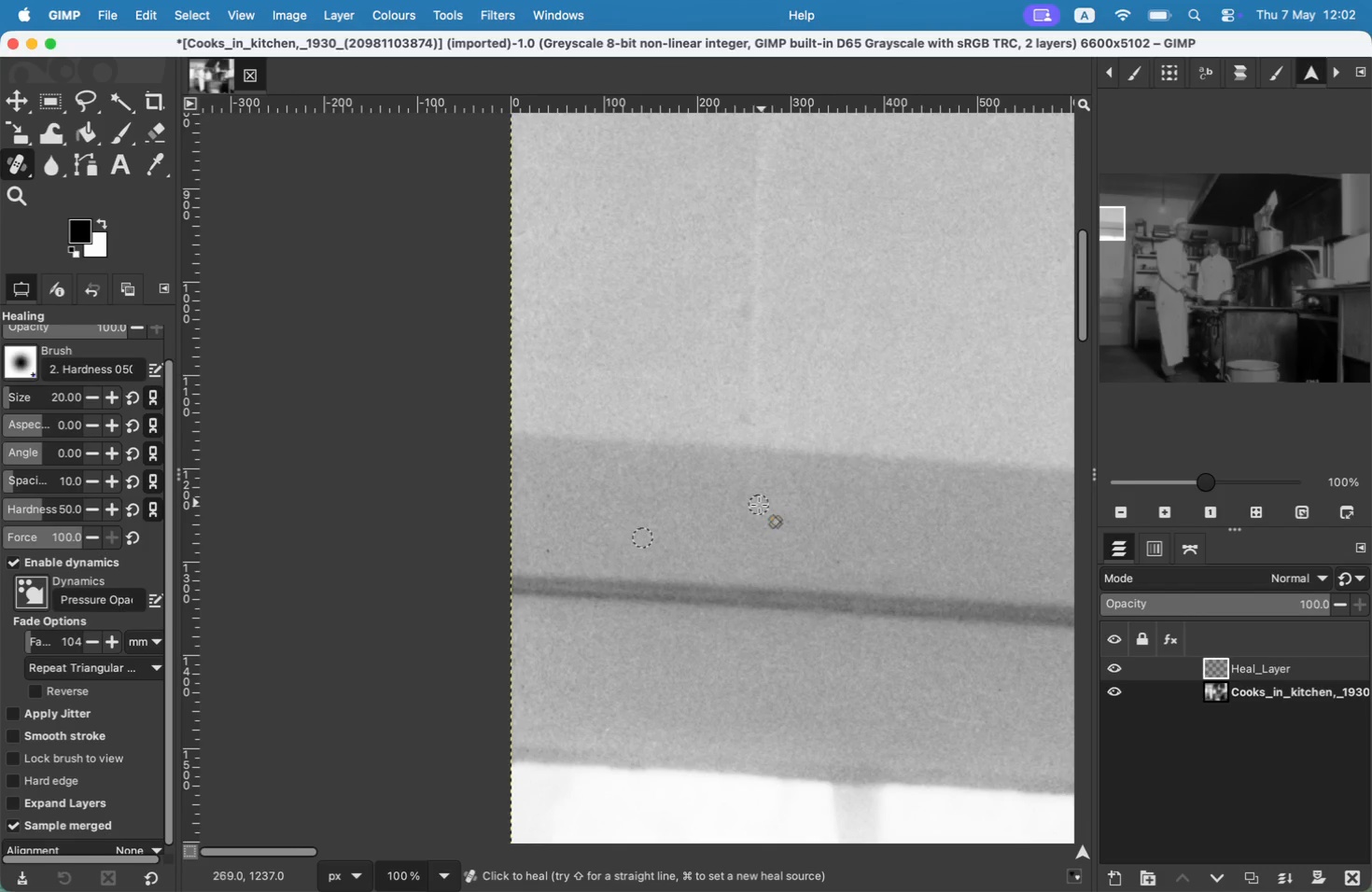 
hold_key(key=Space, duration=1.5)
 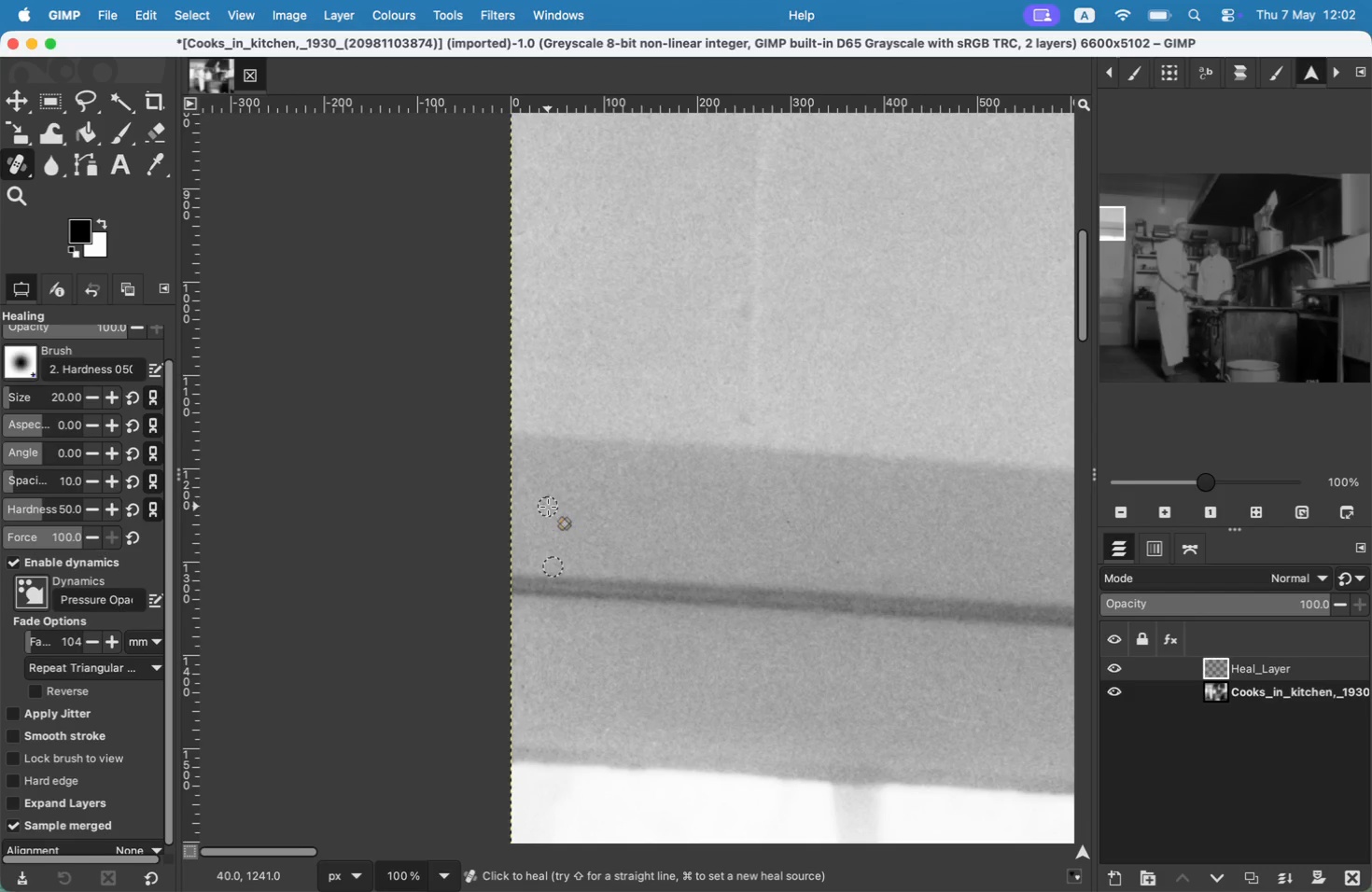 
hold_key(key=Space, duration=0.59)
 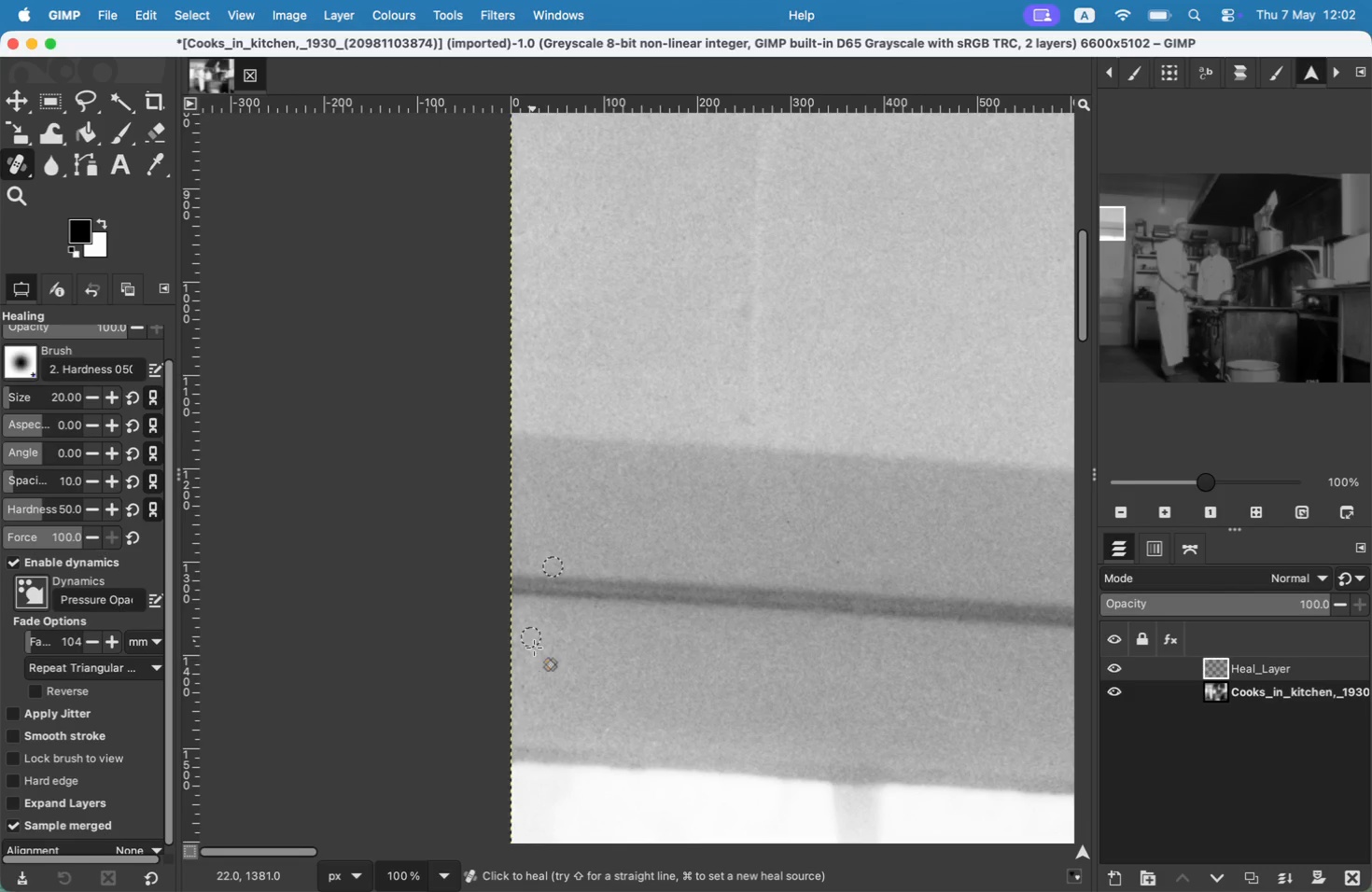 
hold_key(key=CommandLeft, duration=0.45)
left_click([813, 549])
 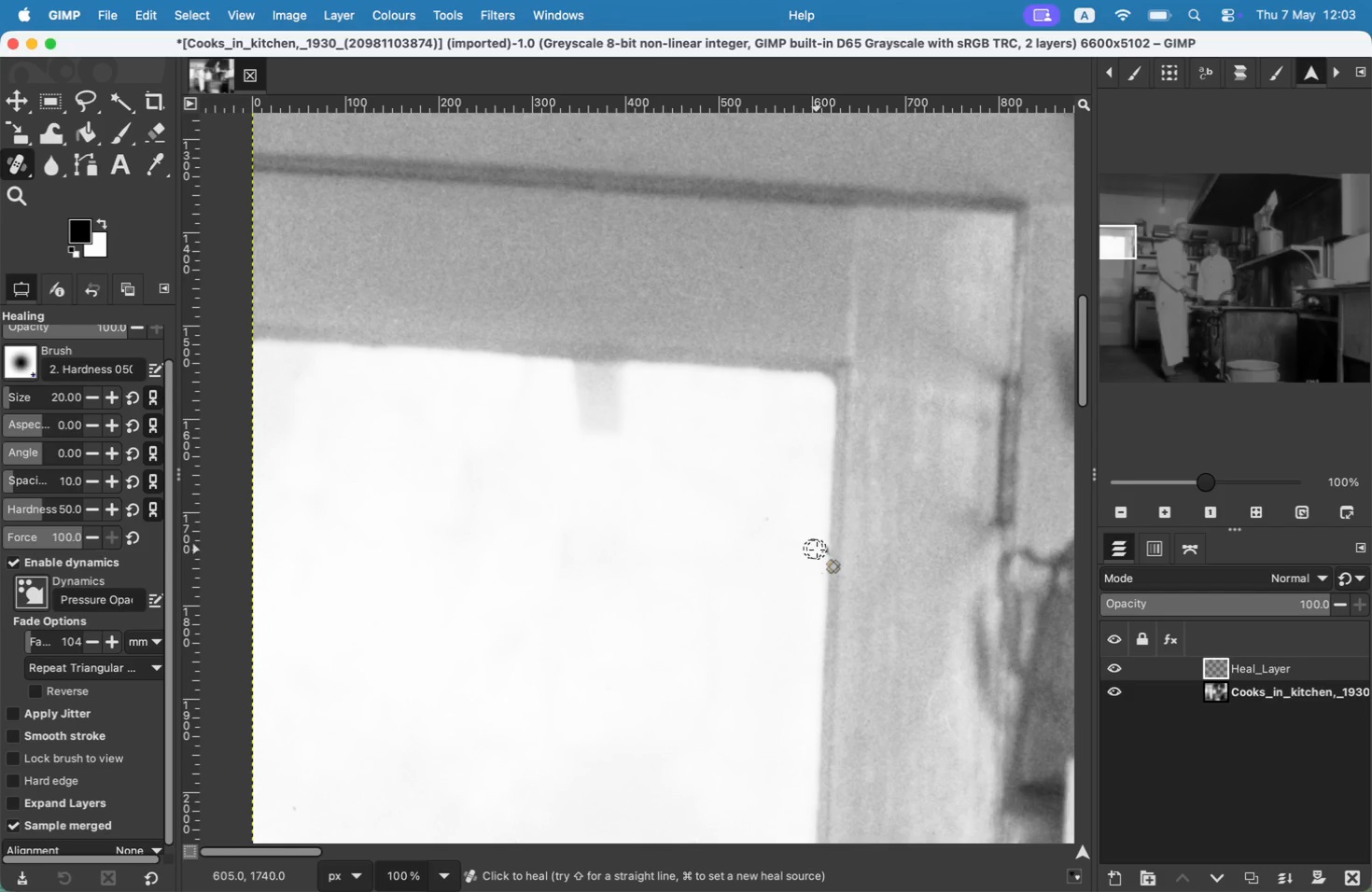 
left_click([820, 551])
 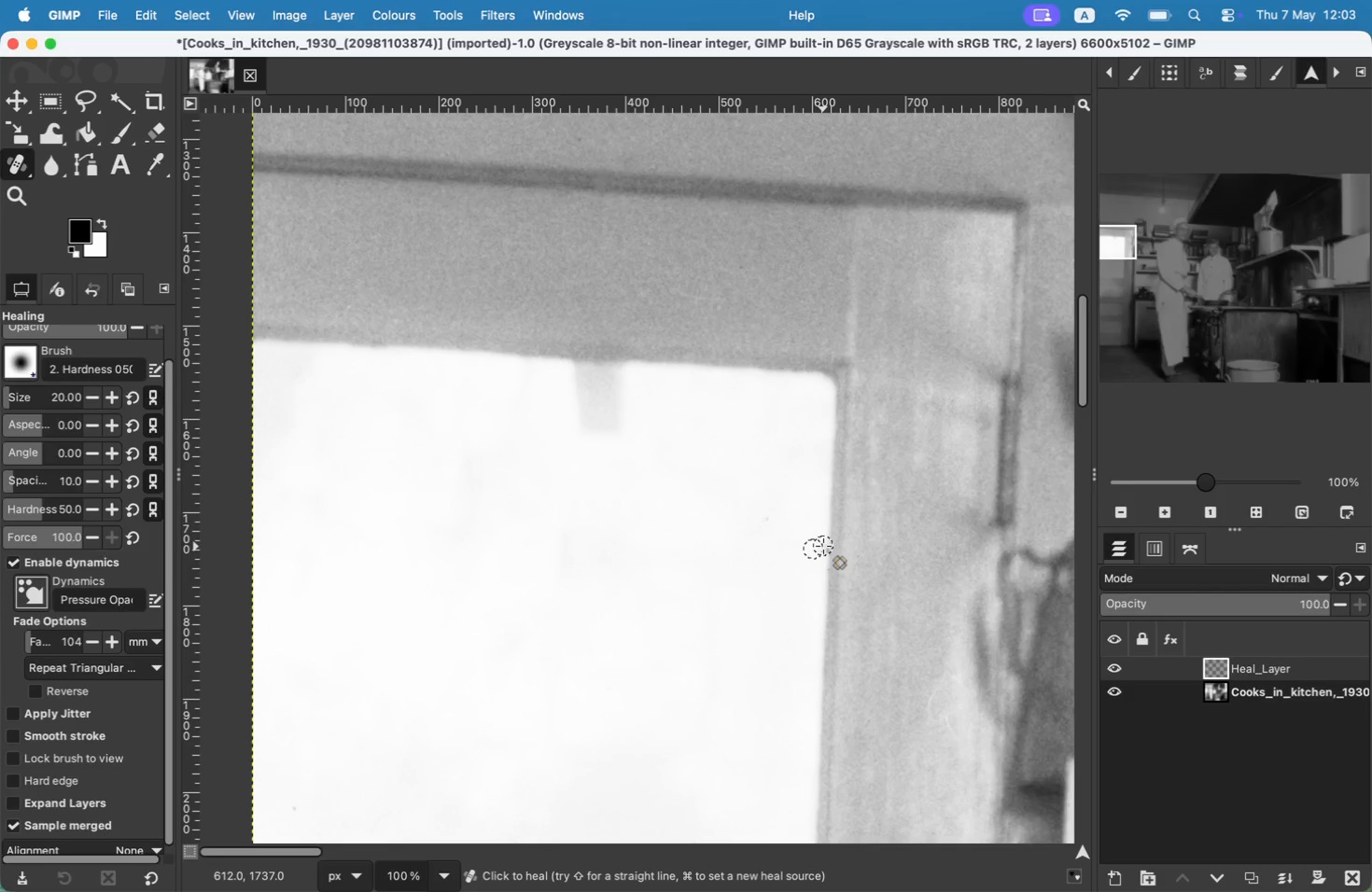 
key(Meta+Z)
 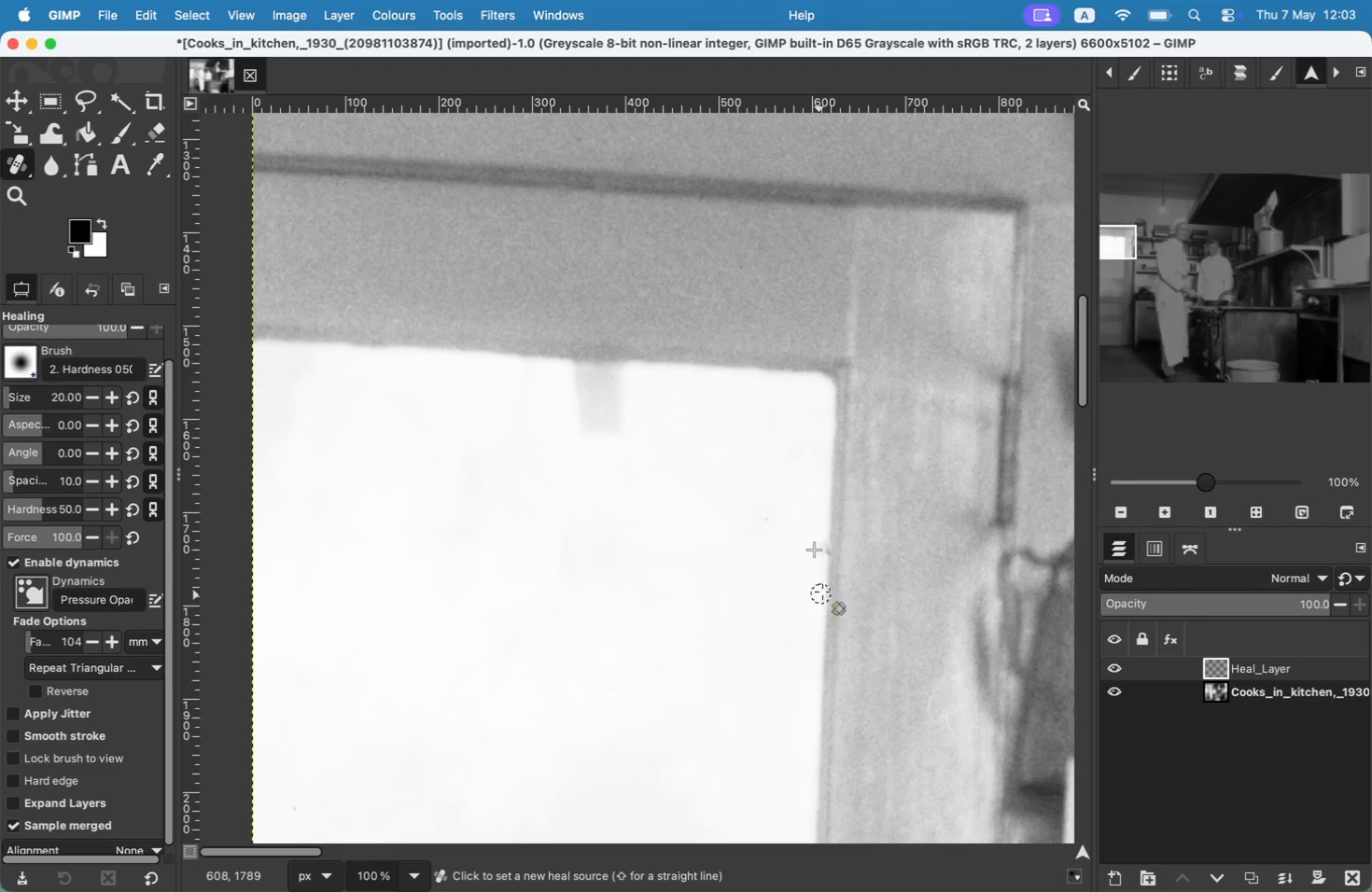 
key(Meta+Z)
 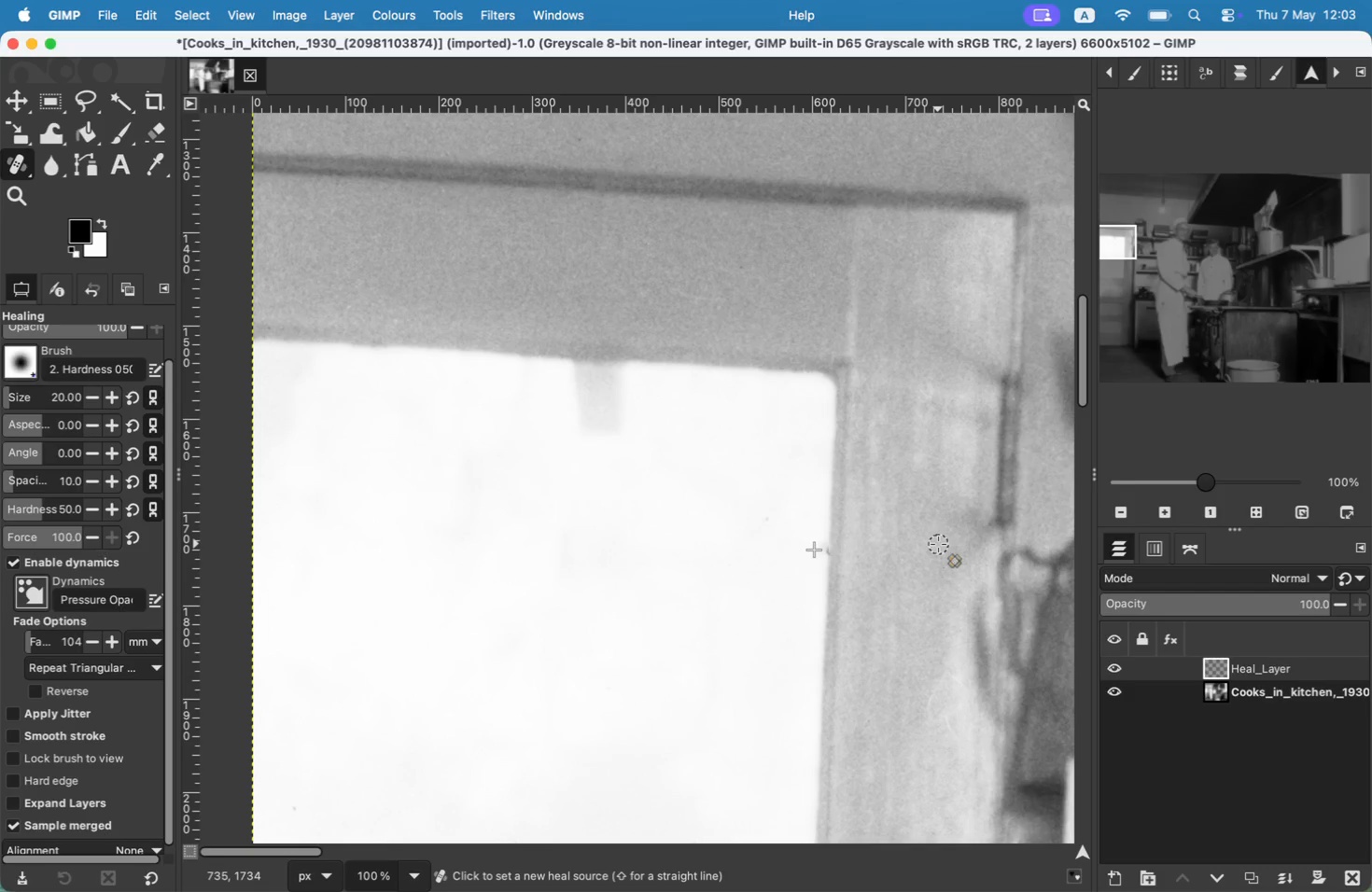 
key(Meta+Z)
 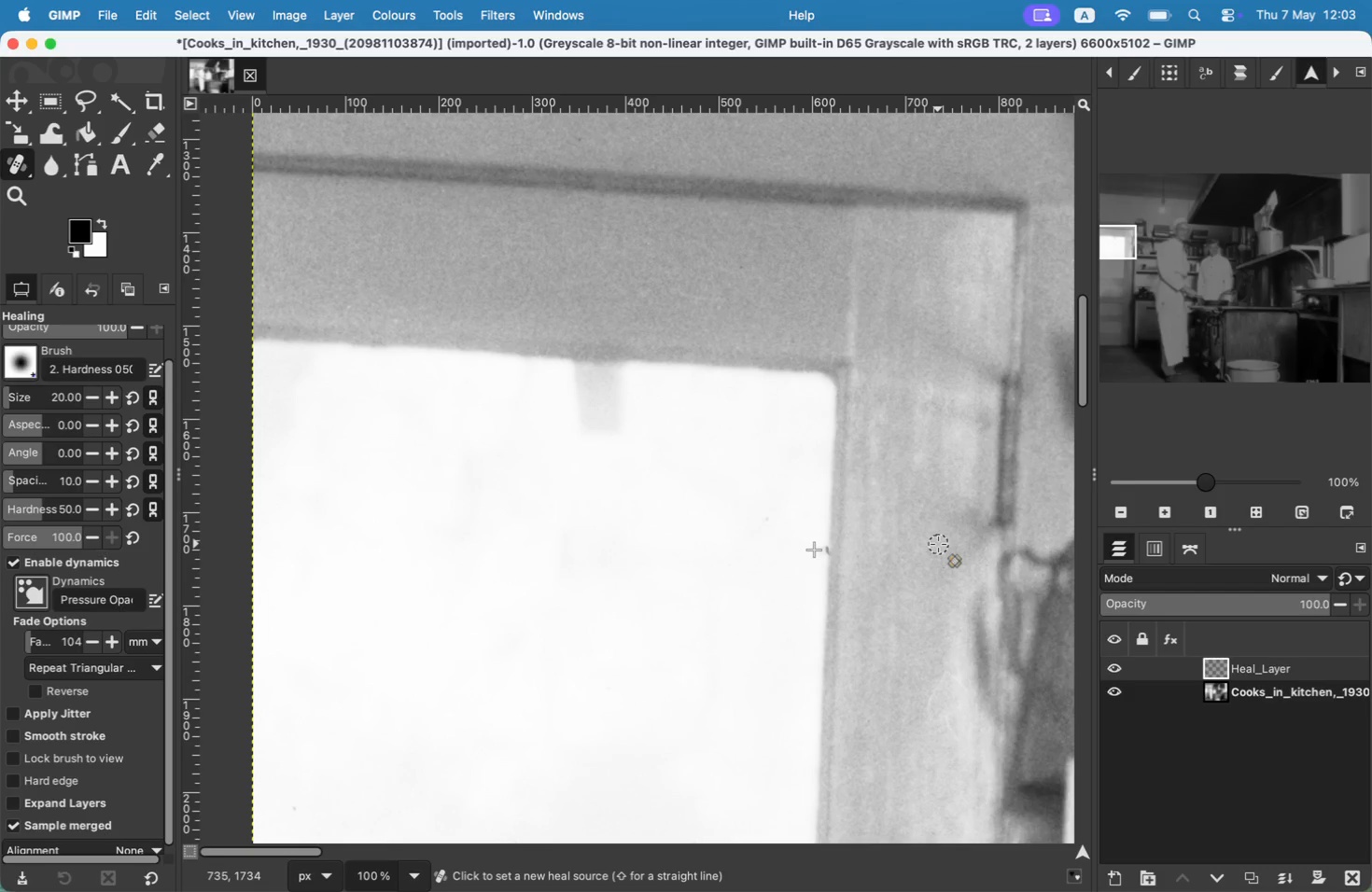 
key(Meta+Z)
 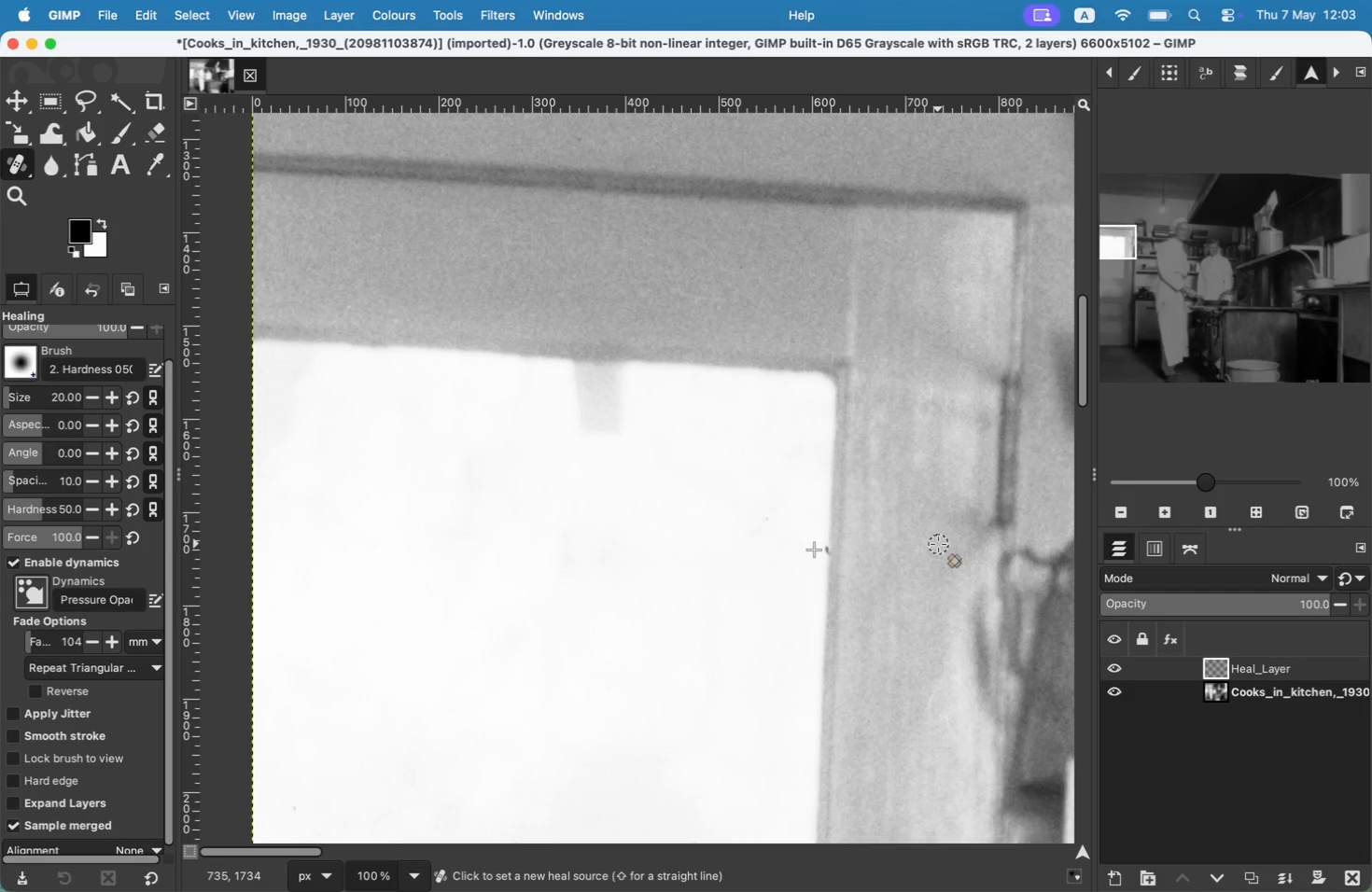 
key(Meta+Z)
 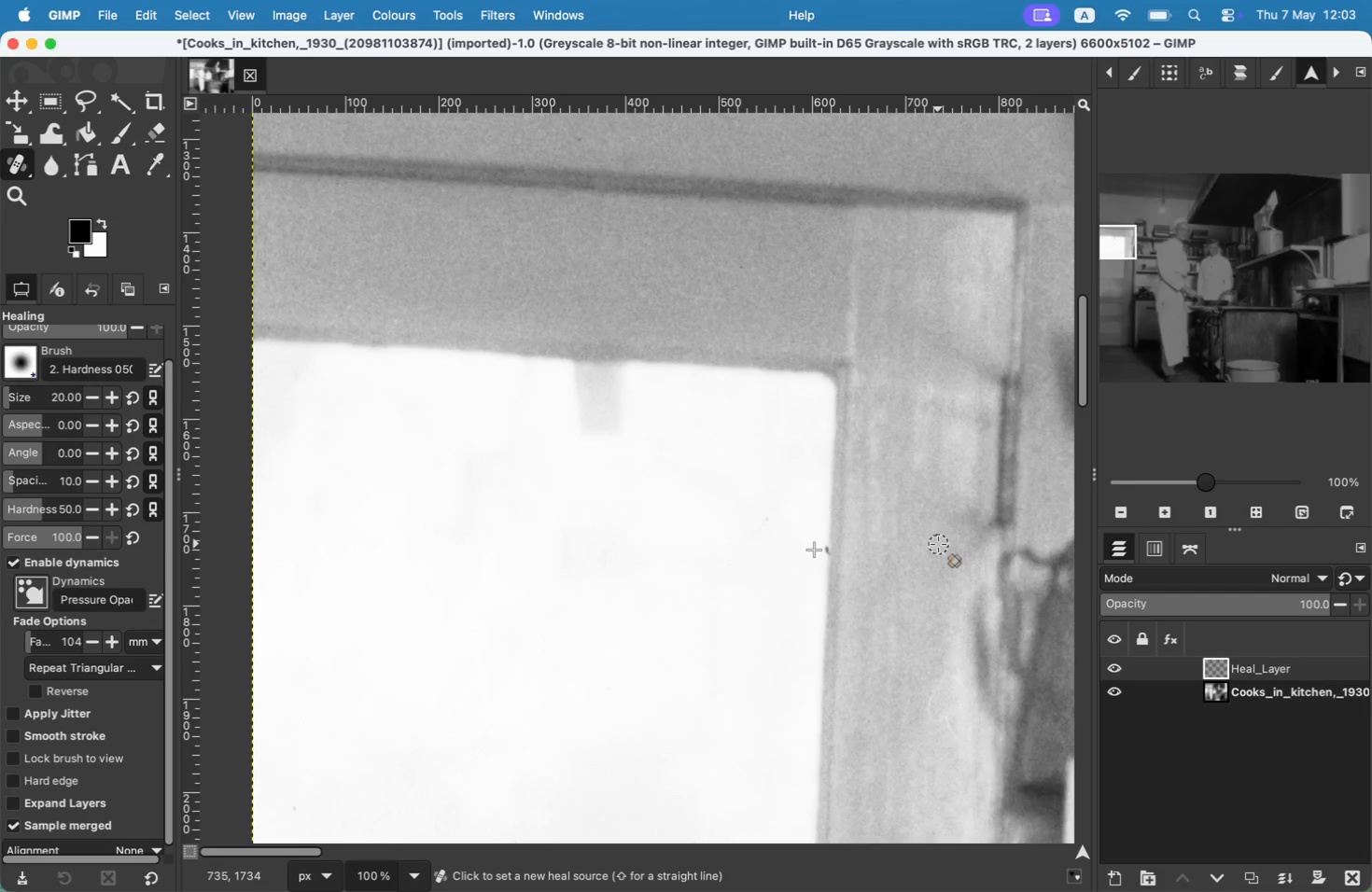 
hold_key(key=CommandLeft, duration=0.47)
left_click([830, 517])
 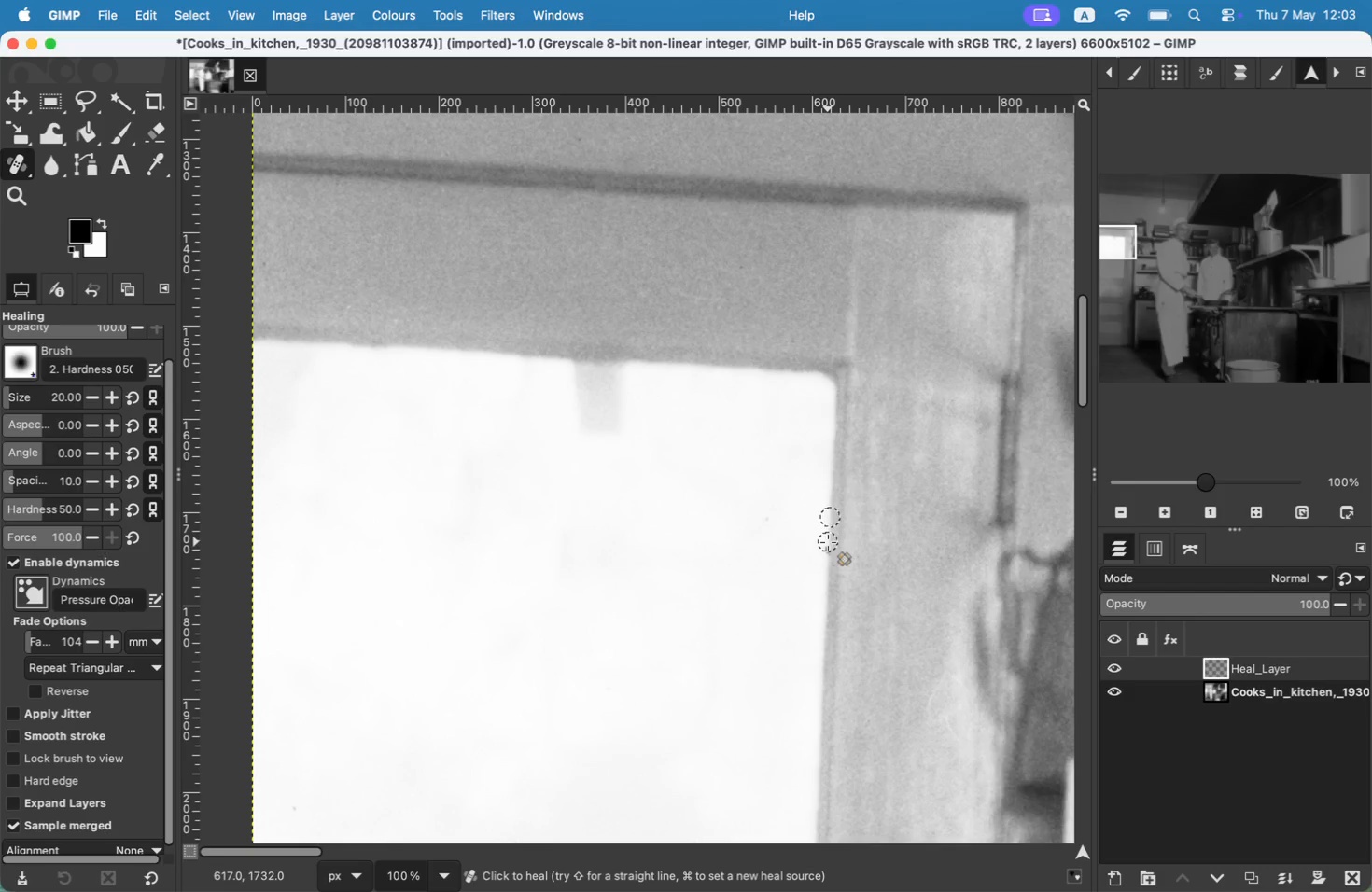 
left_click([828, 549])
 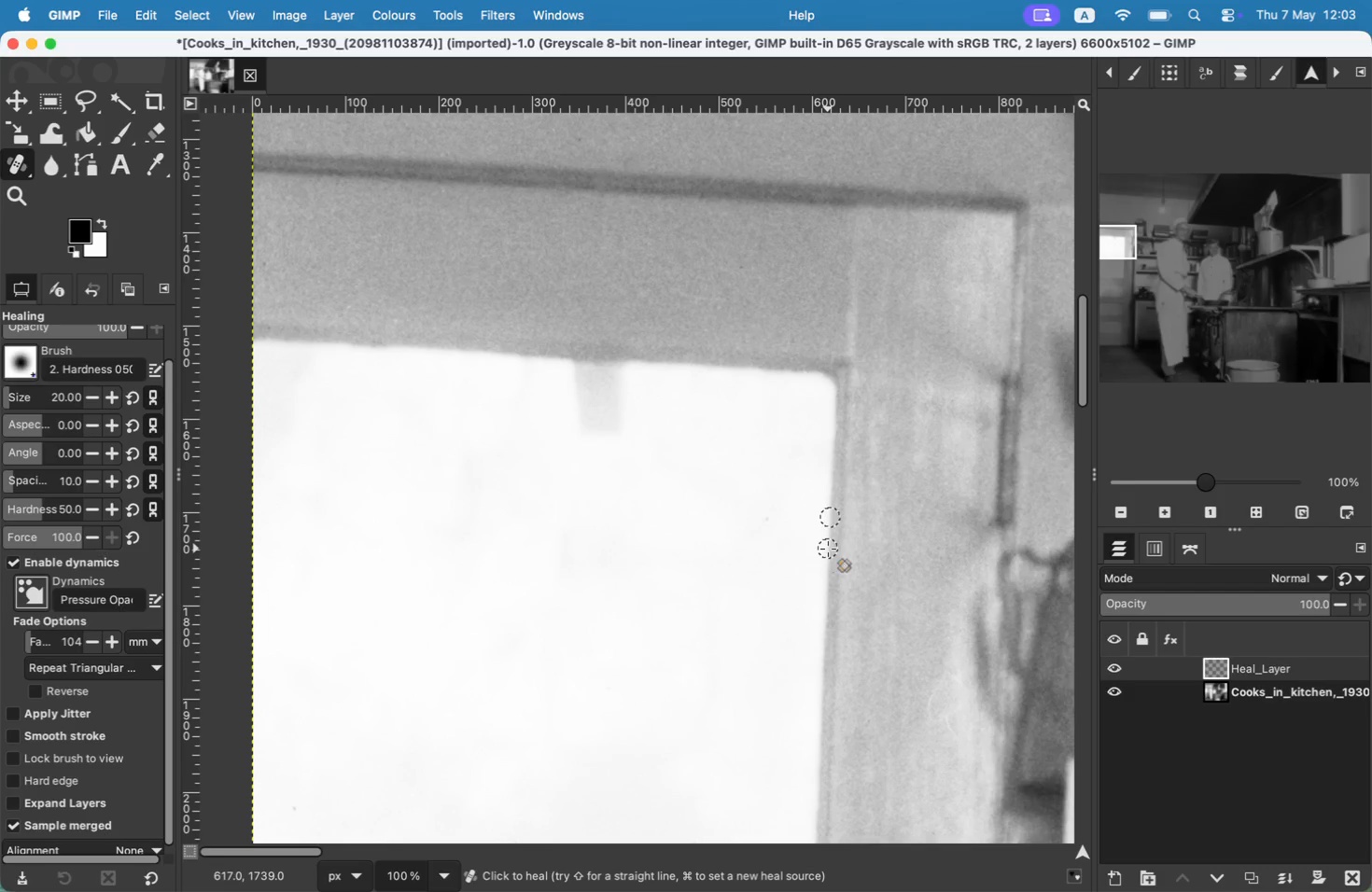 
hold_key(key=CommandLeft, duration=0.64)
 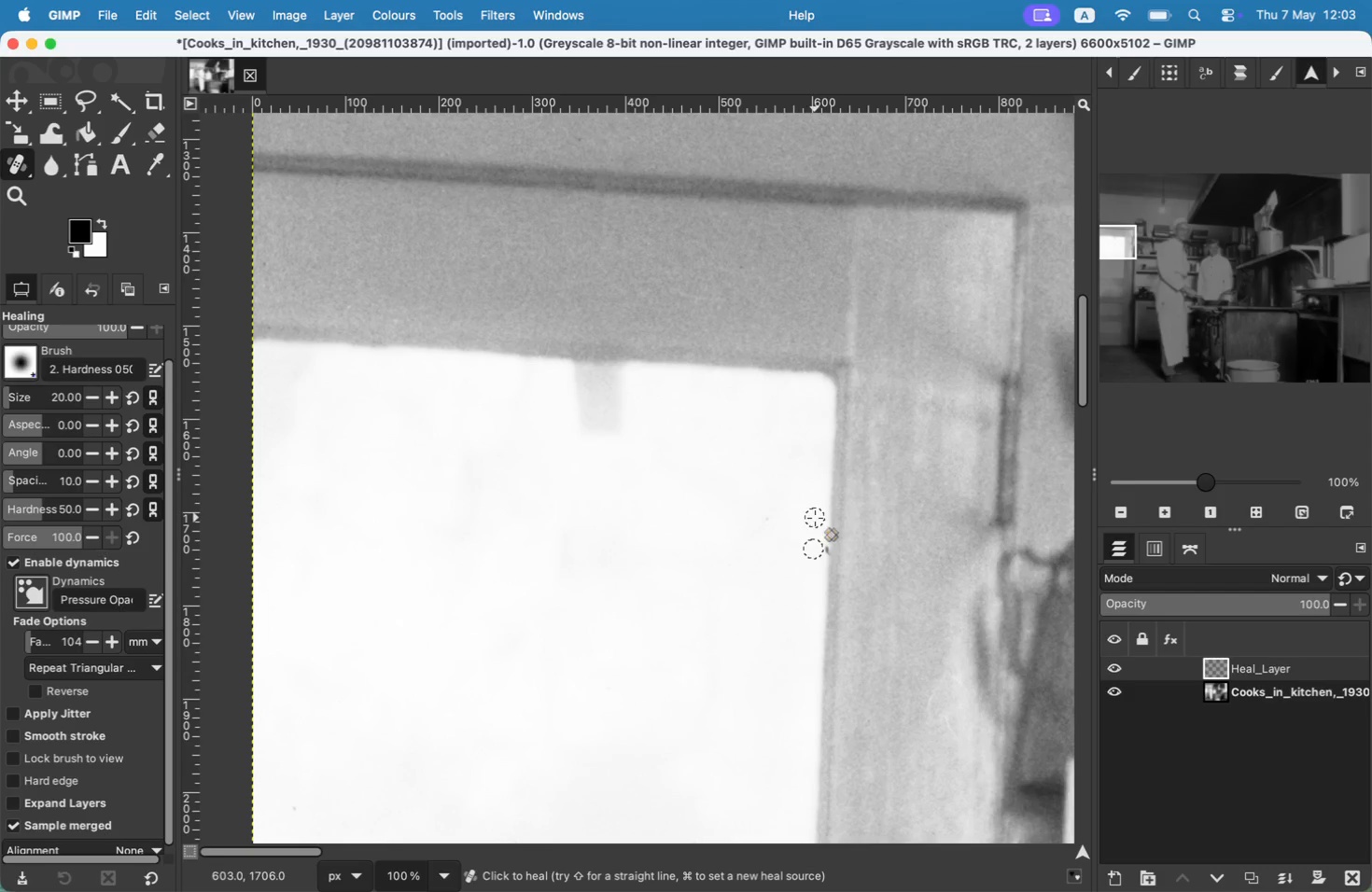 
hold_key(key=Space, duration=1.51)
 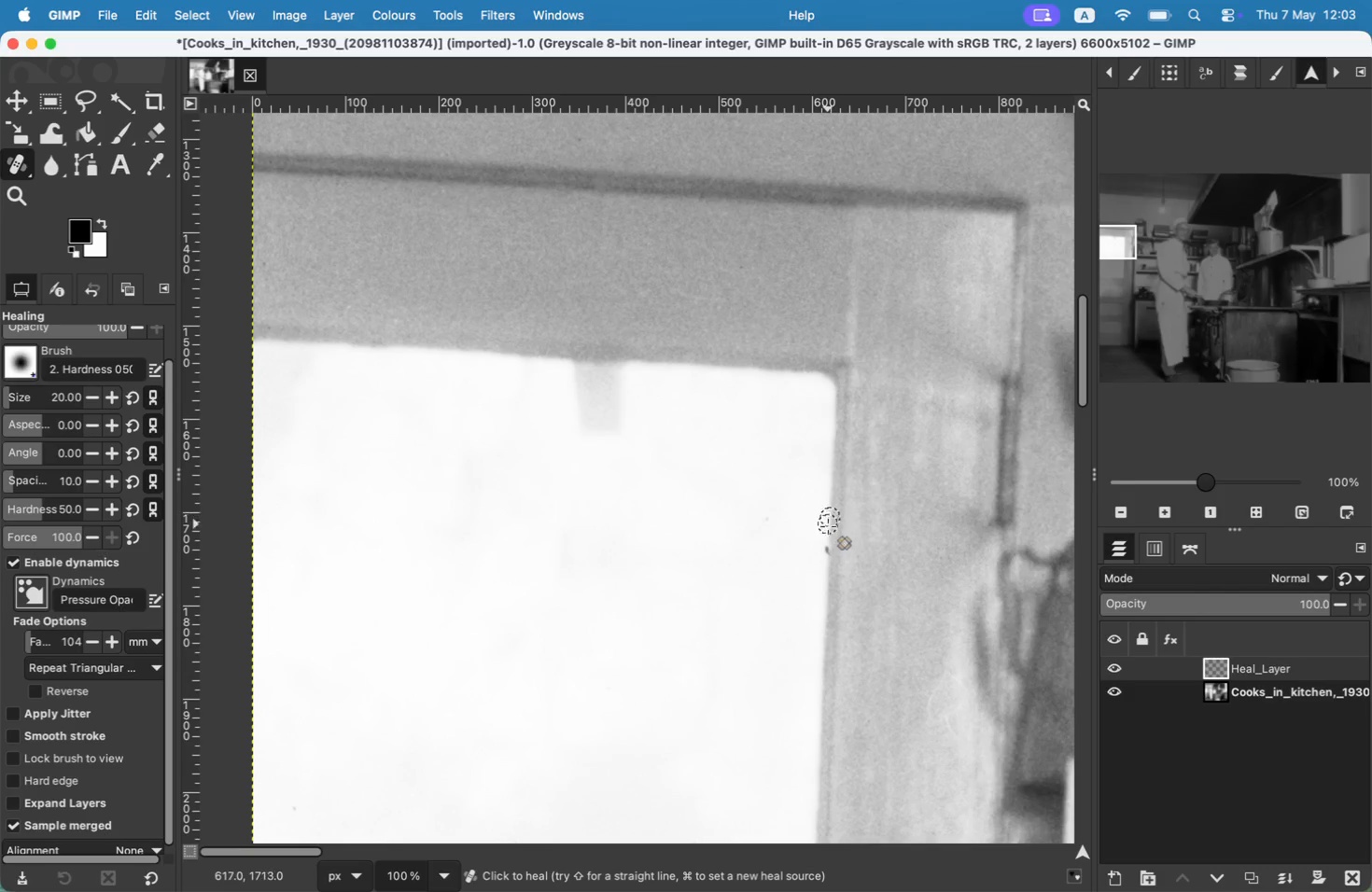 
hold_key(key=Space, duration=0.79)
 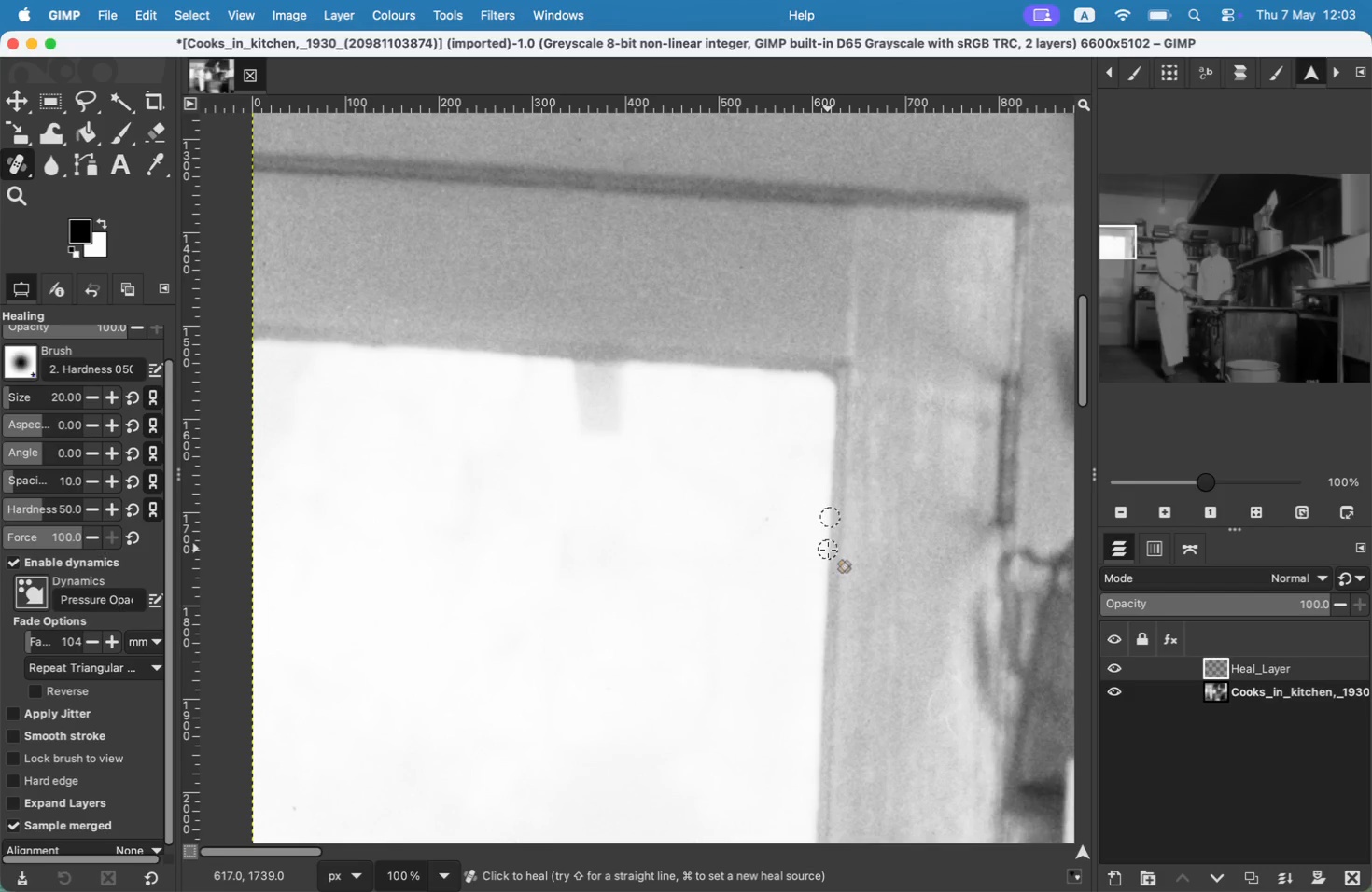 
hold_key(key=Space, duration=1.18)
 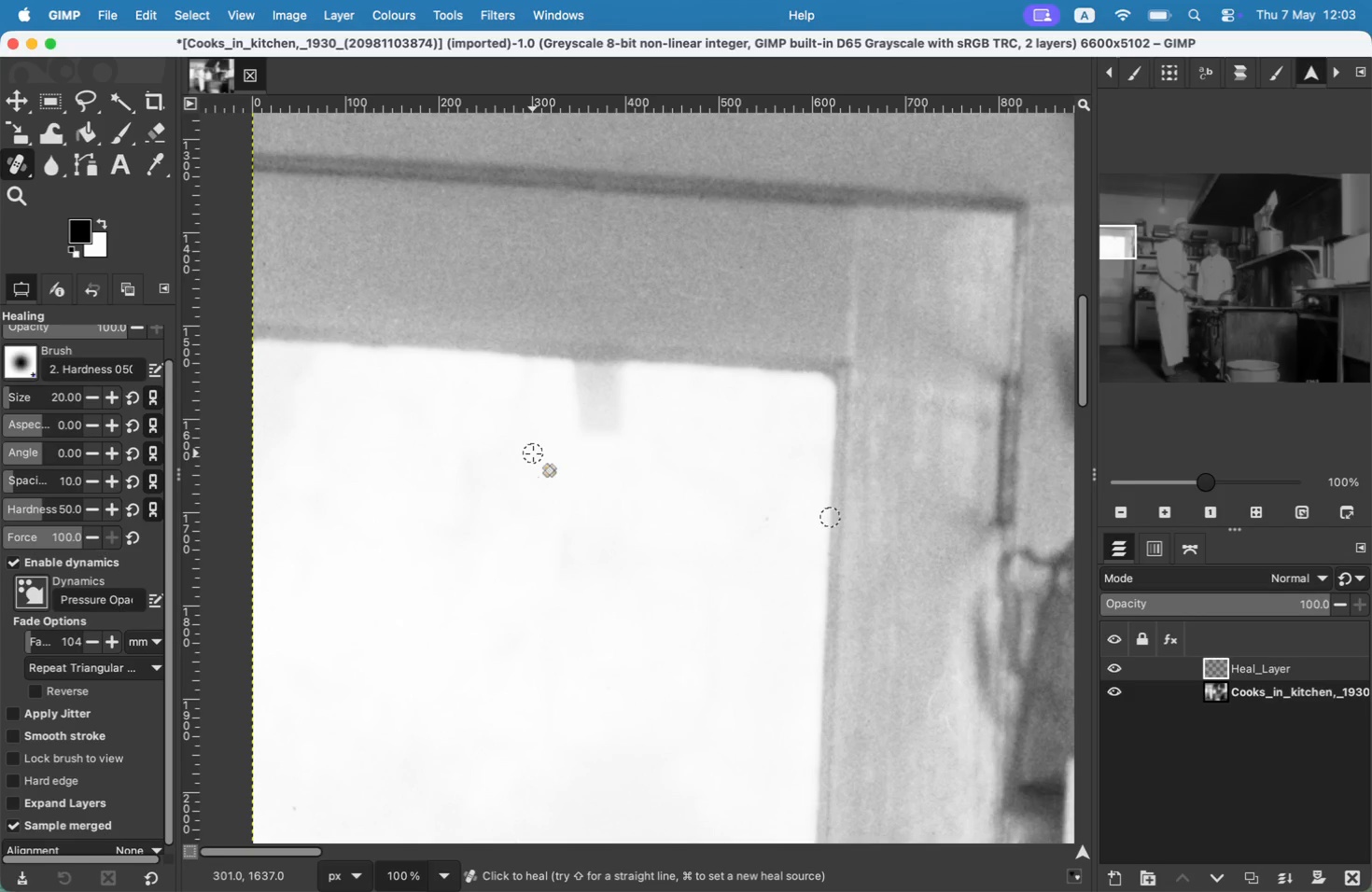 
hold_key(key=Space, duration=0.56)
 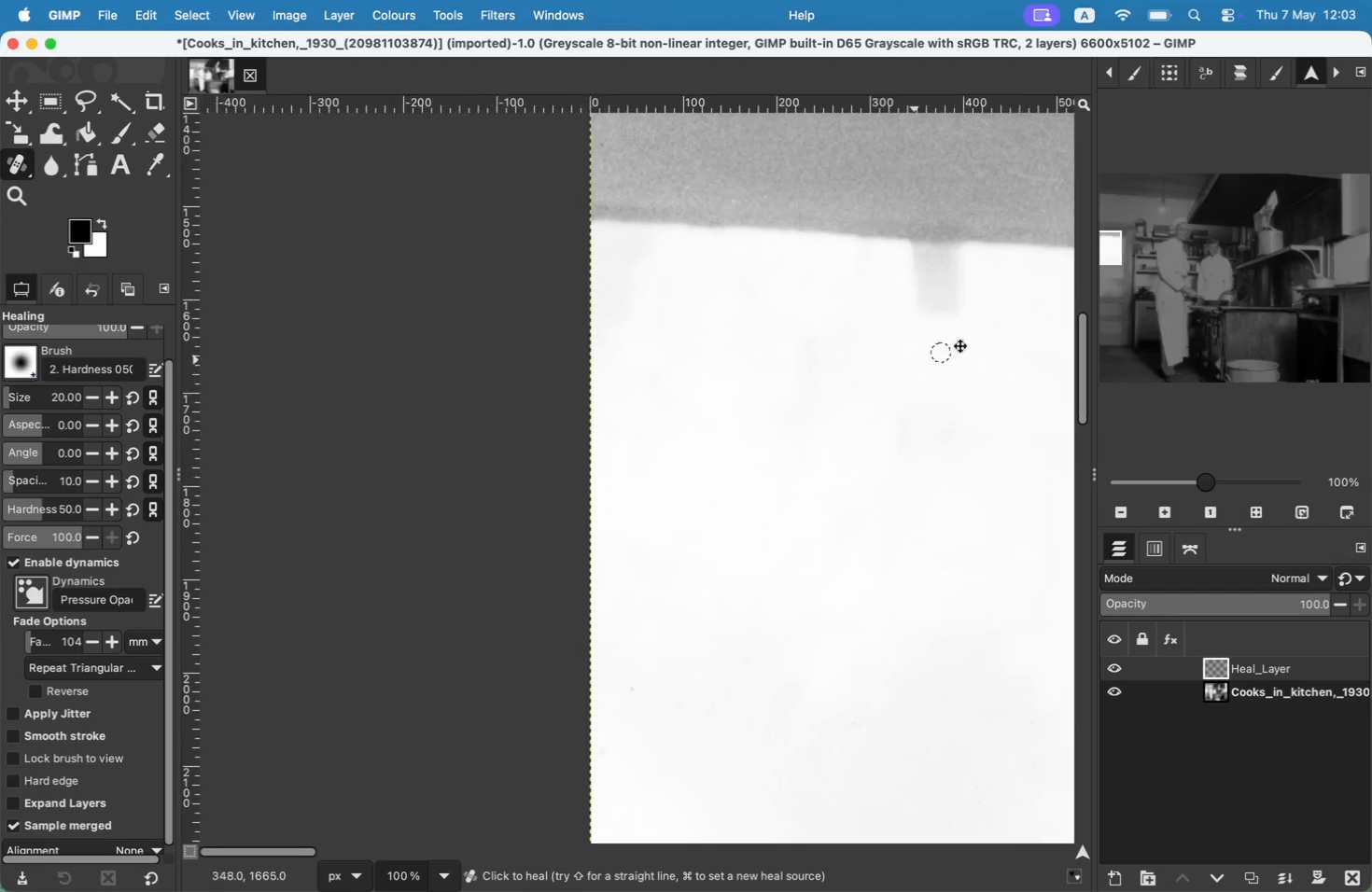 
hold_key(key=CommandLeft, duration=0.85)
left_click([475, 521])
 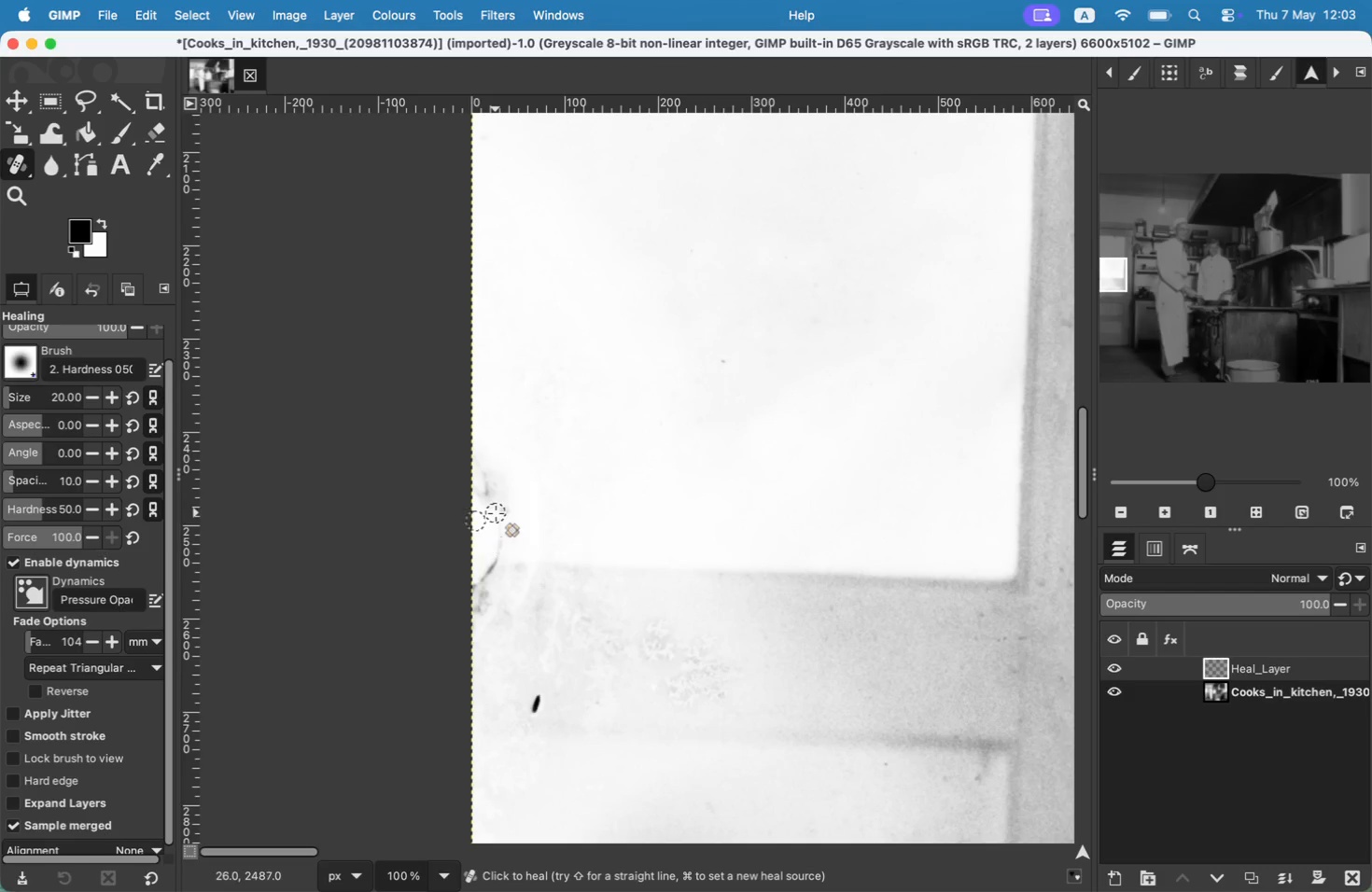 
left_click_drag(start_coordinate=[478, 489], to_coordinate=[496, 512])
 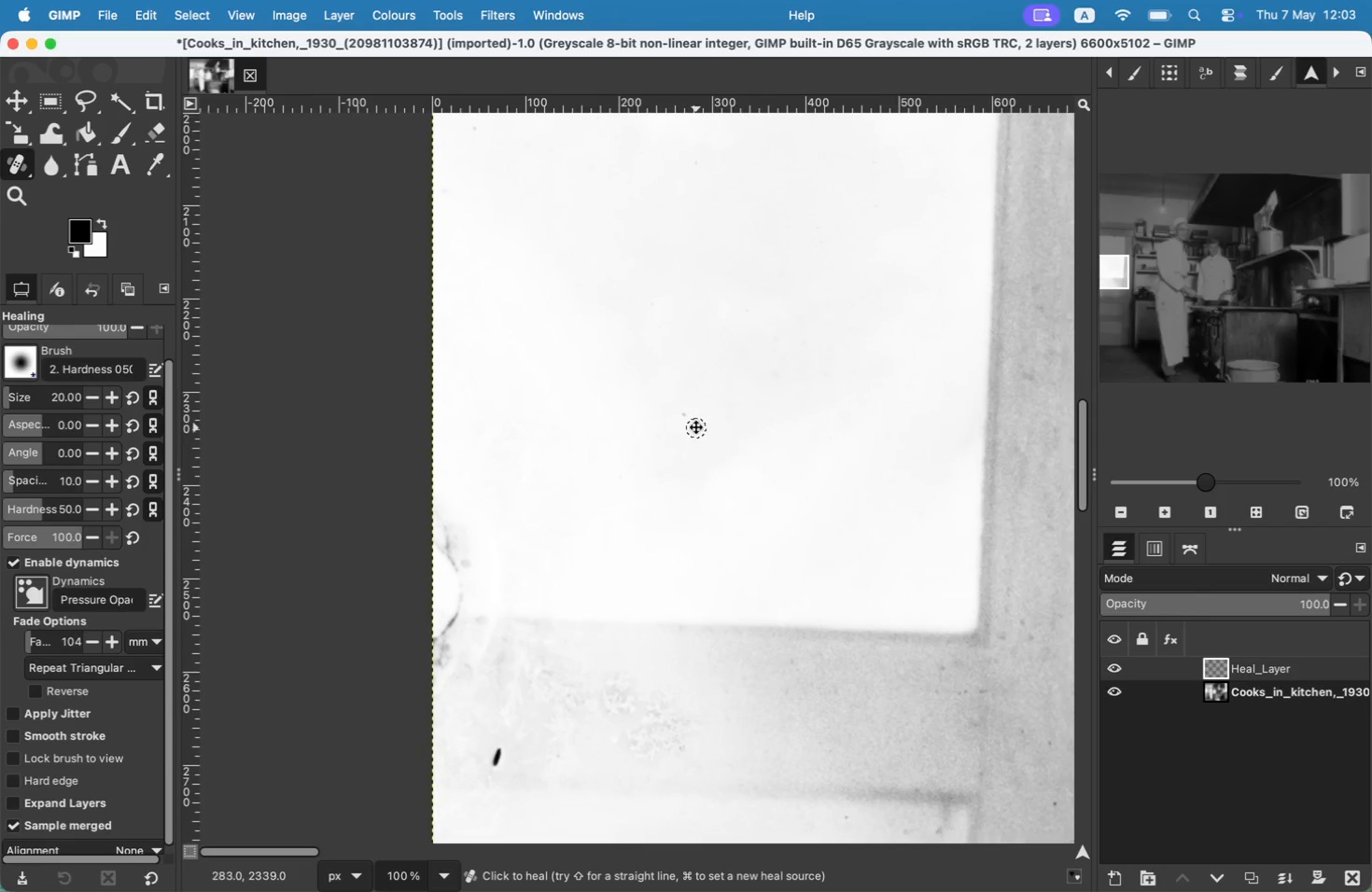 
double_click([486, 492])
 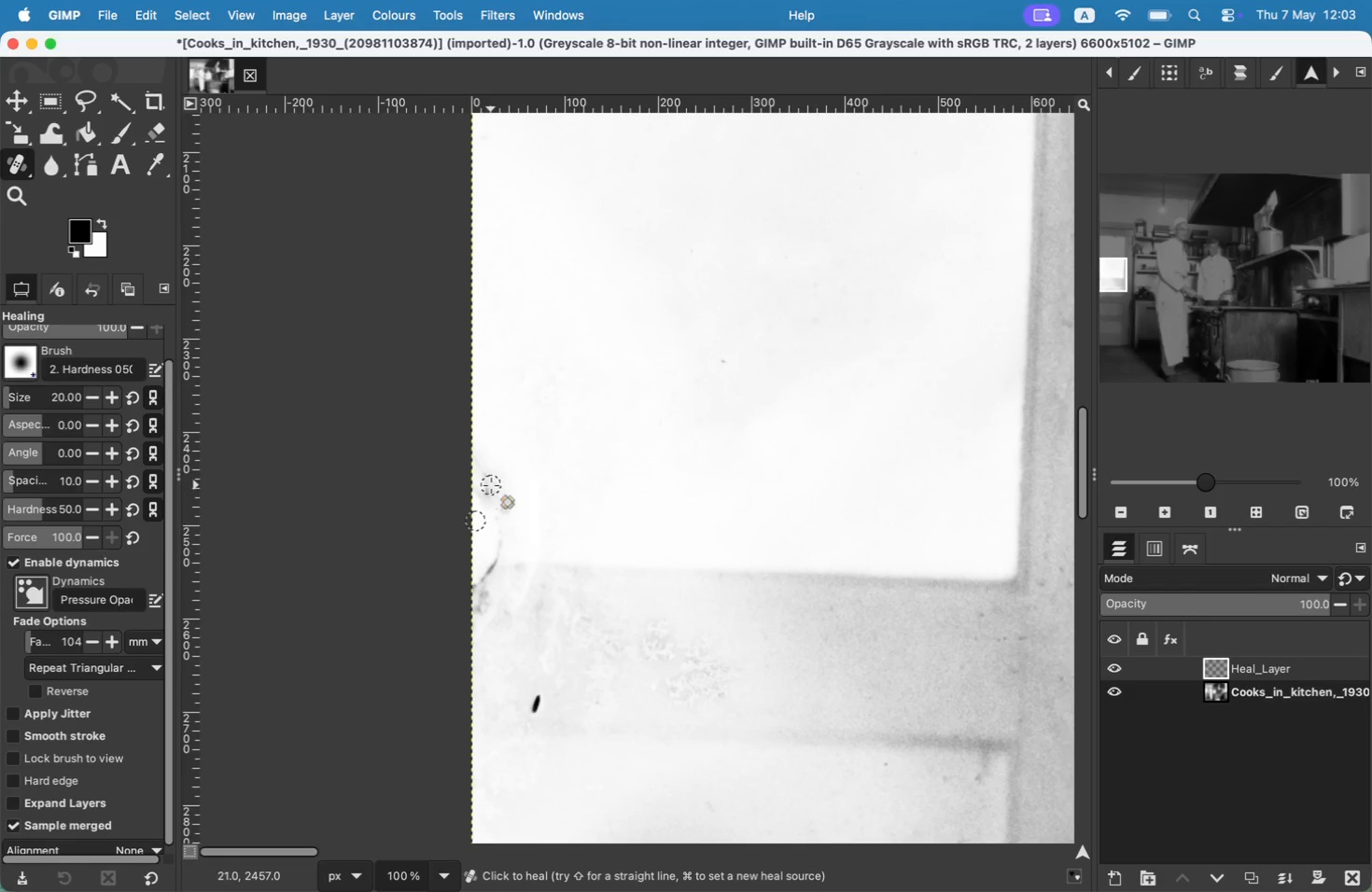 
left_click_drag(start_coordinate=[483, 498], to_coordinate=[483, 492])
 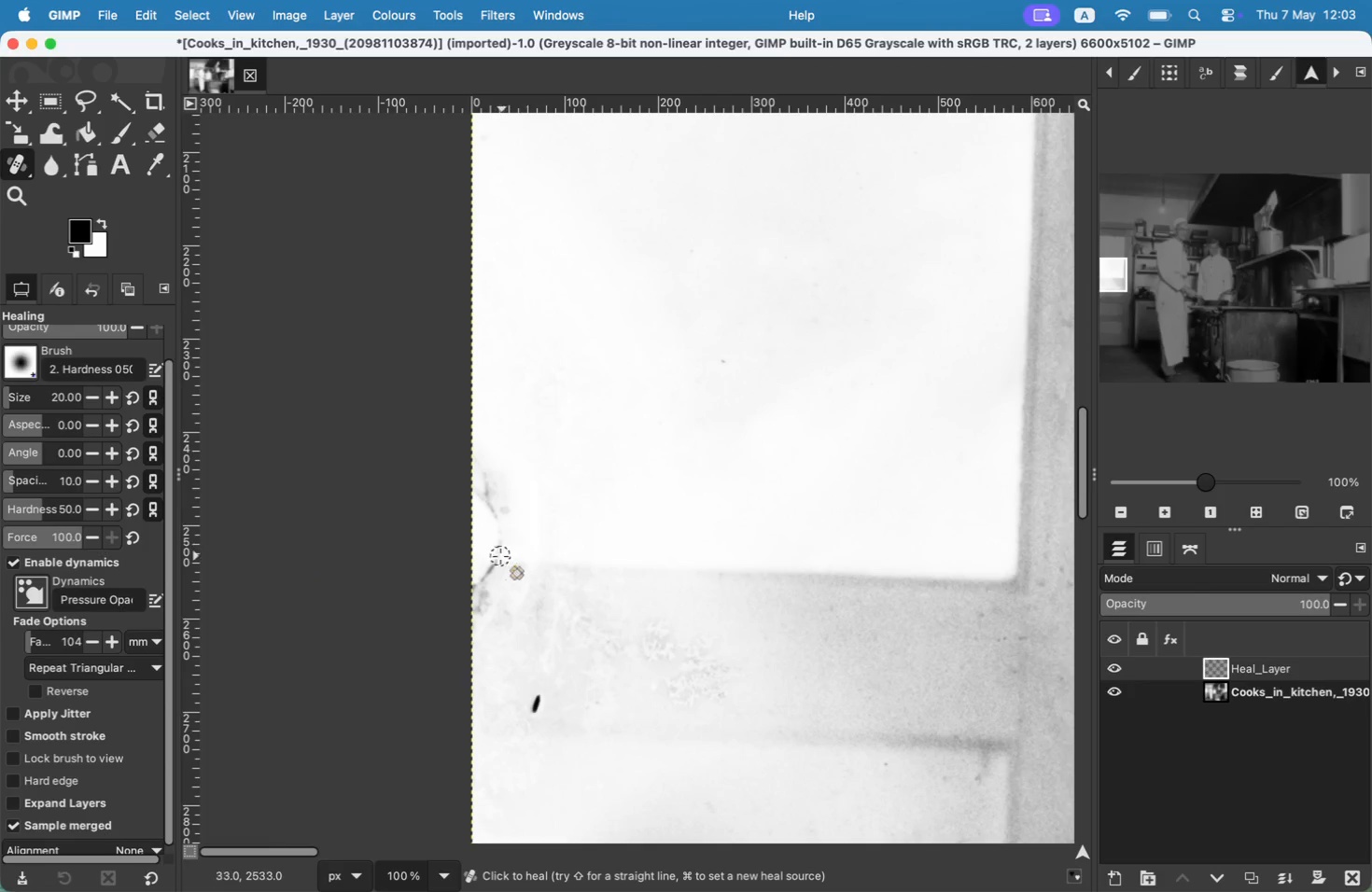 
left_click_drag(start_coordinate=[490, 476], to_coordinate=[490, 507])
 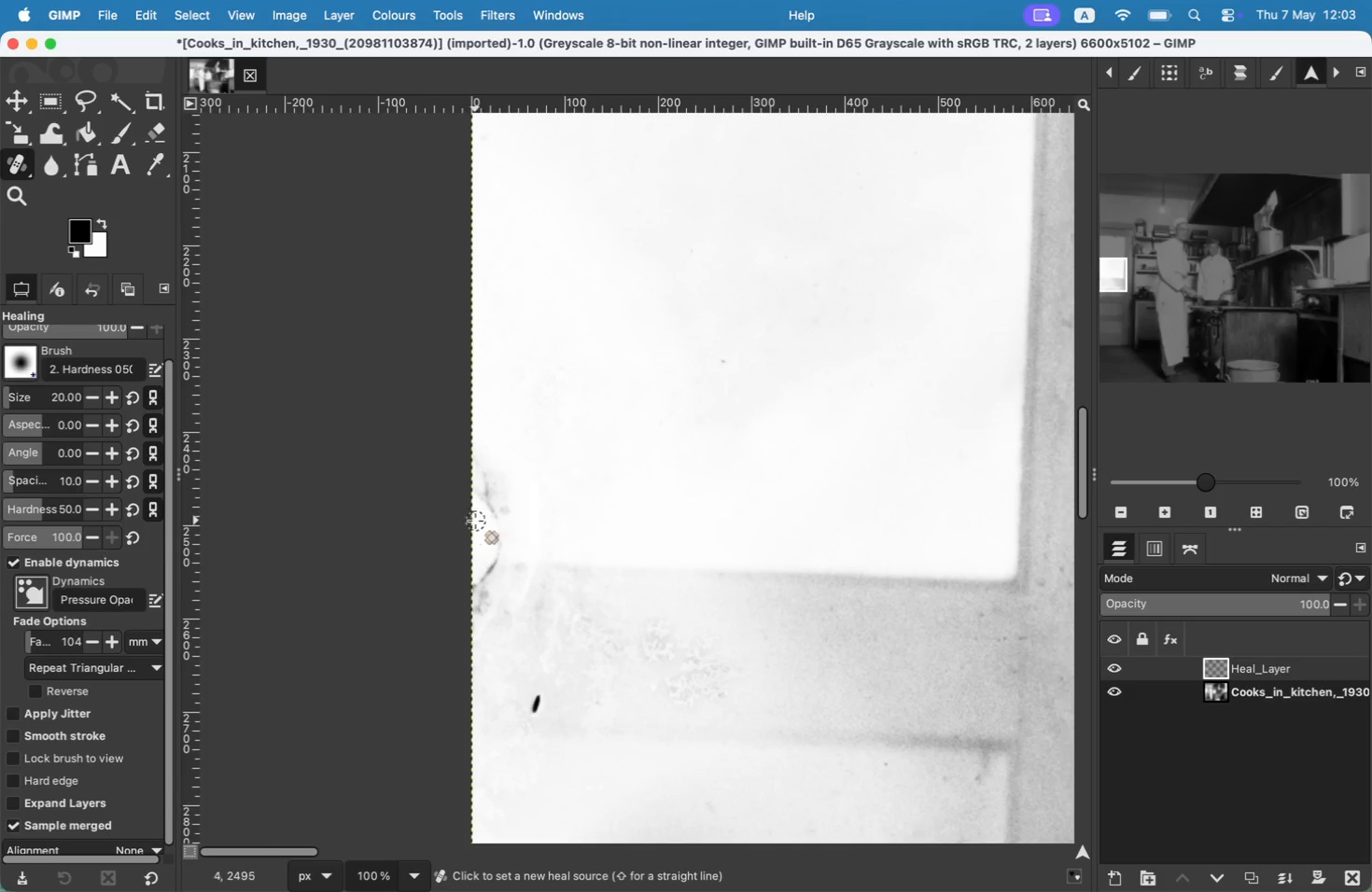 
hold_key(key=CommandLeft, duration=1.05)
 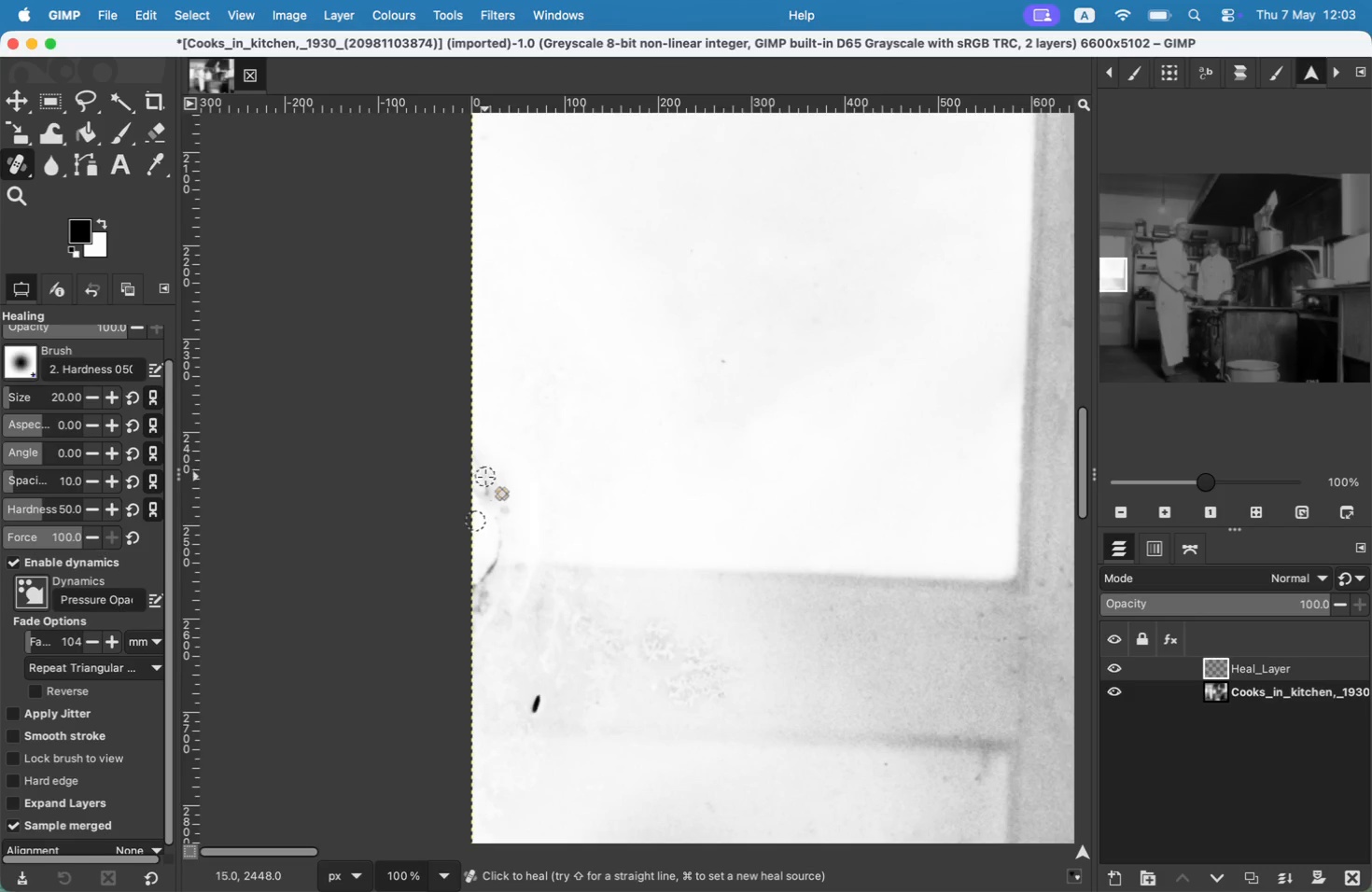 
key(Meta+CommandLeft)
 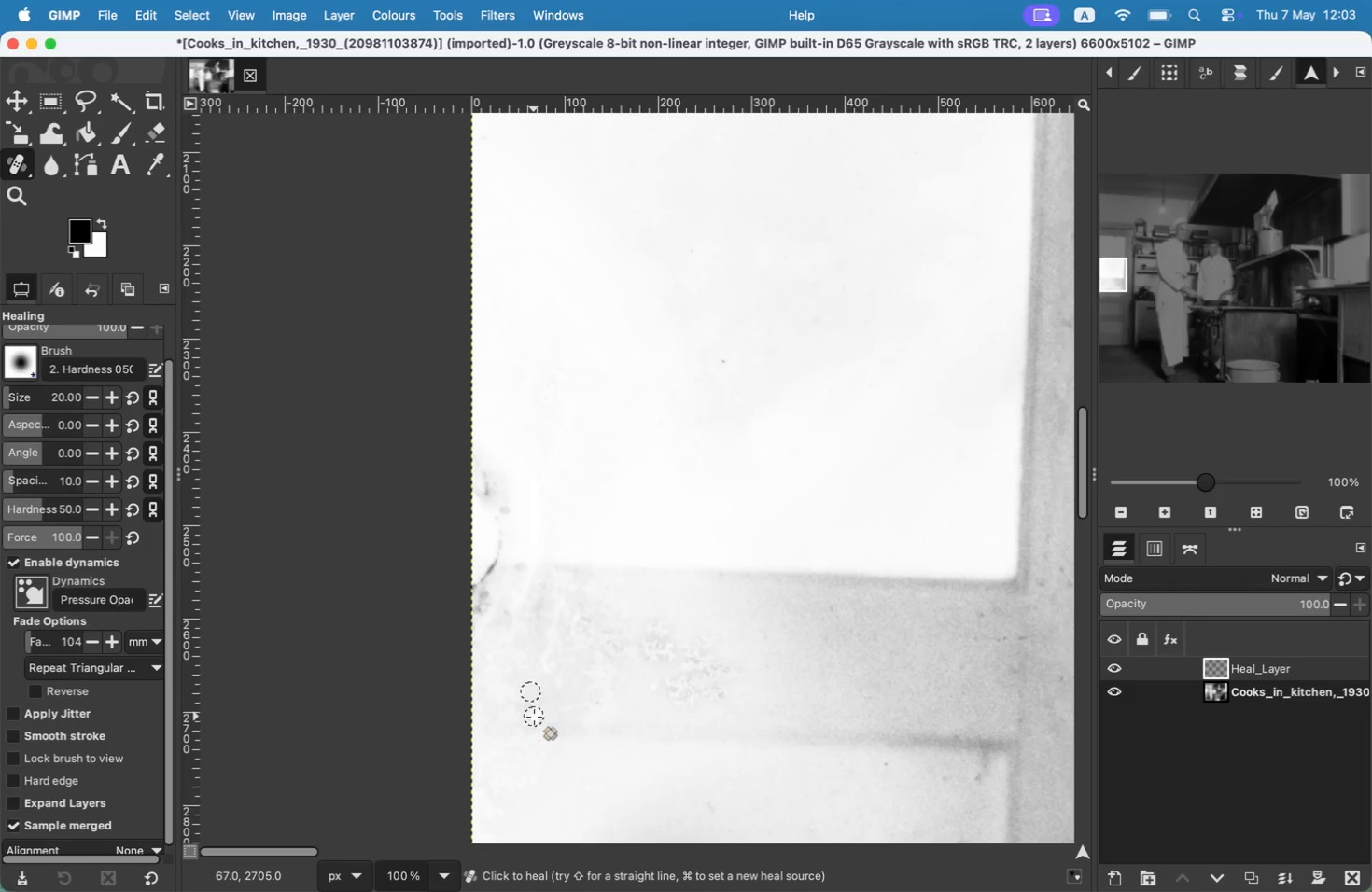 
left_click_drag(start_coordinate=[528, 706], to_coordinate=[544, 699])
 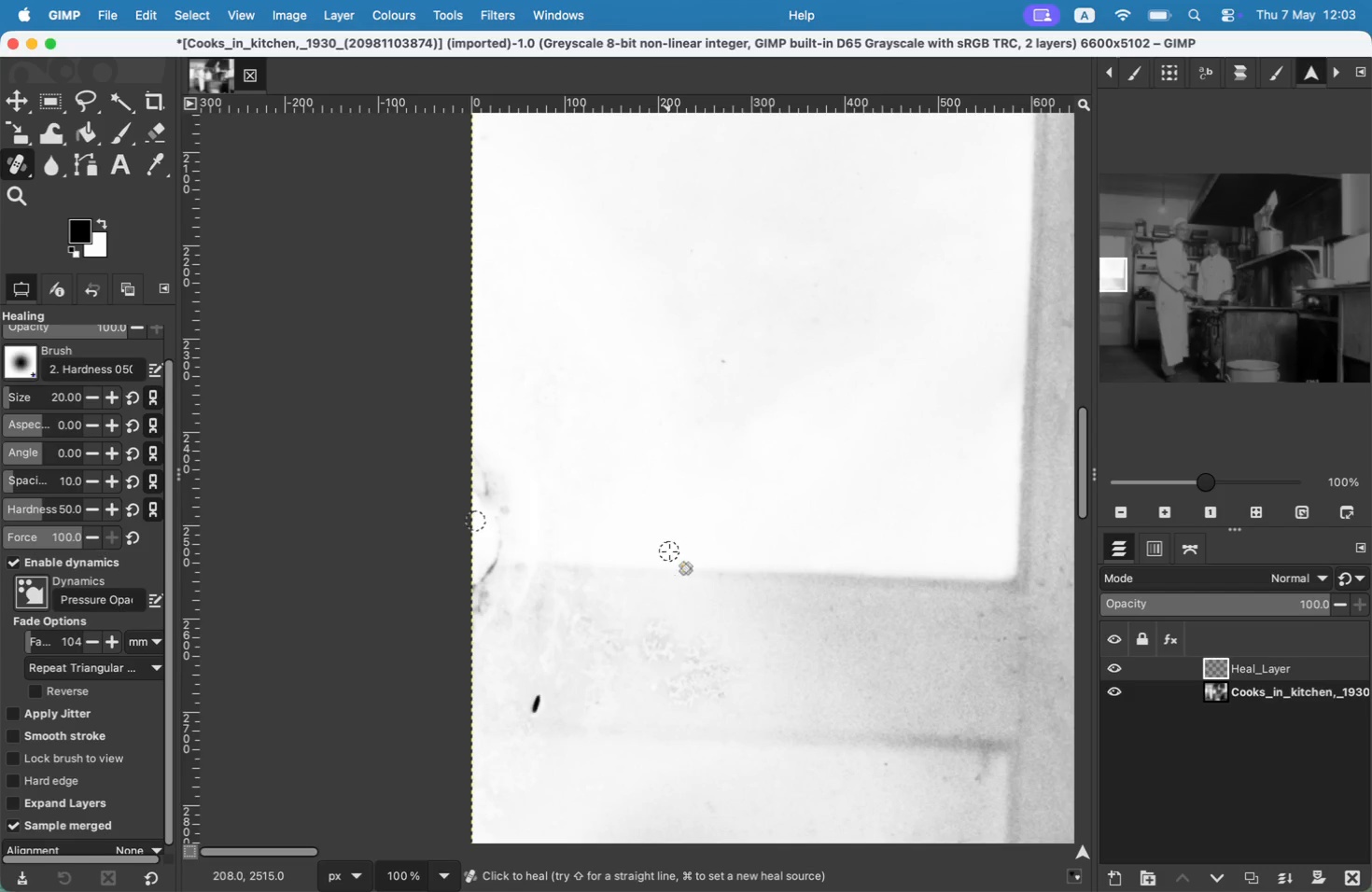 
key(Meta+Z)
 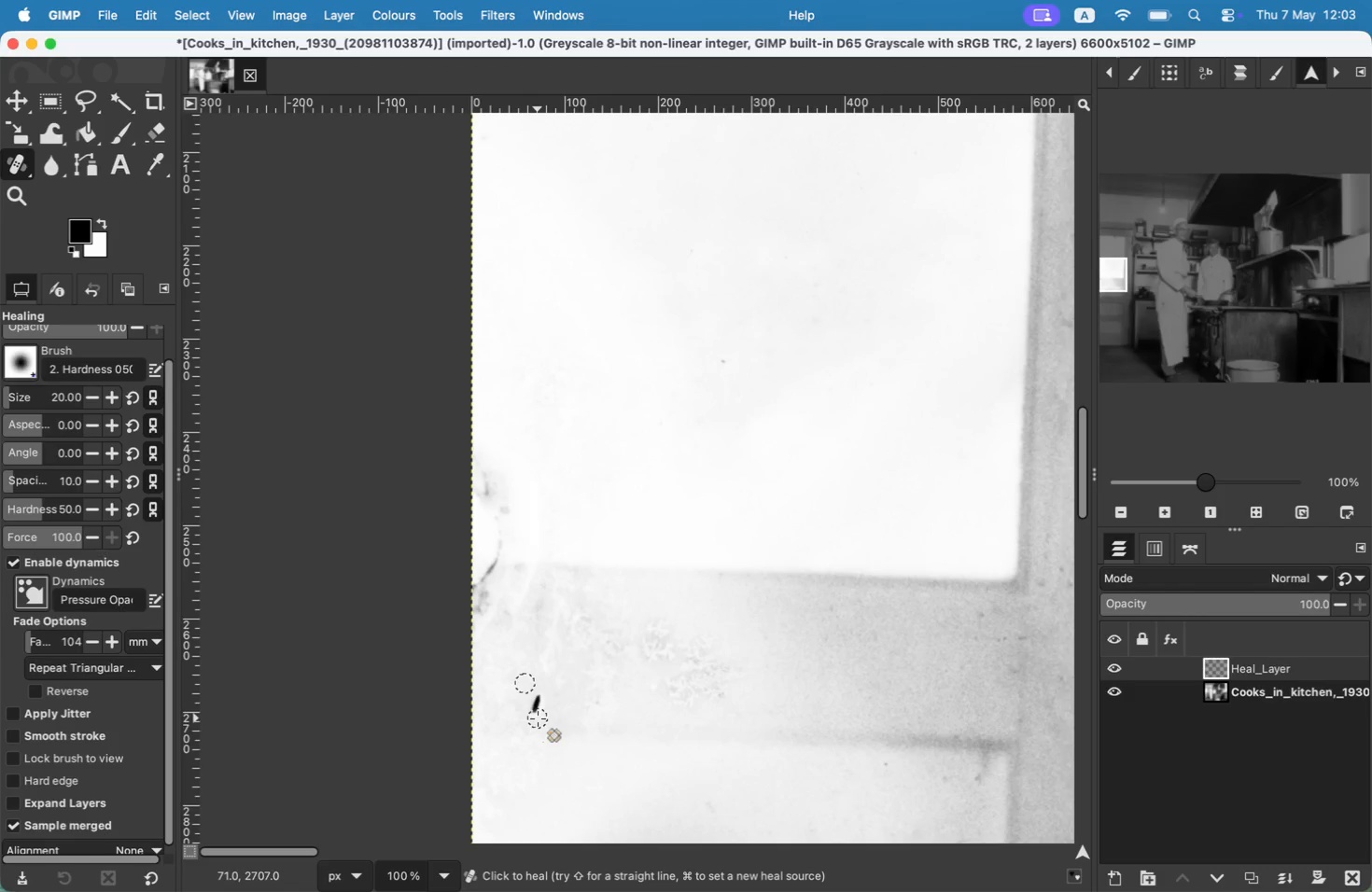 
key(Meta+CommandLeft)
 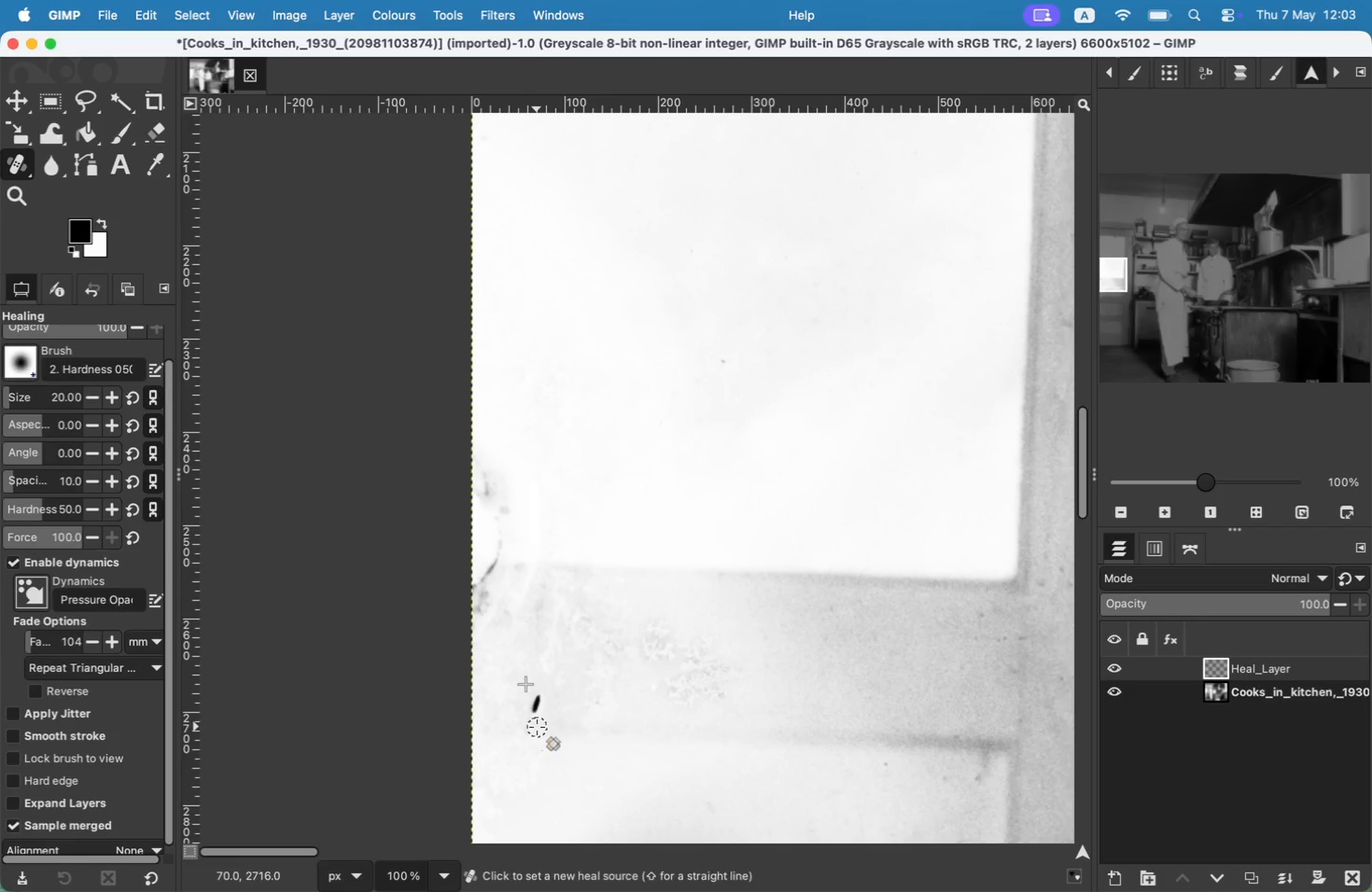 
left_click([537, 727])
 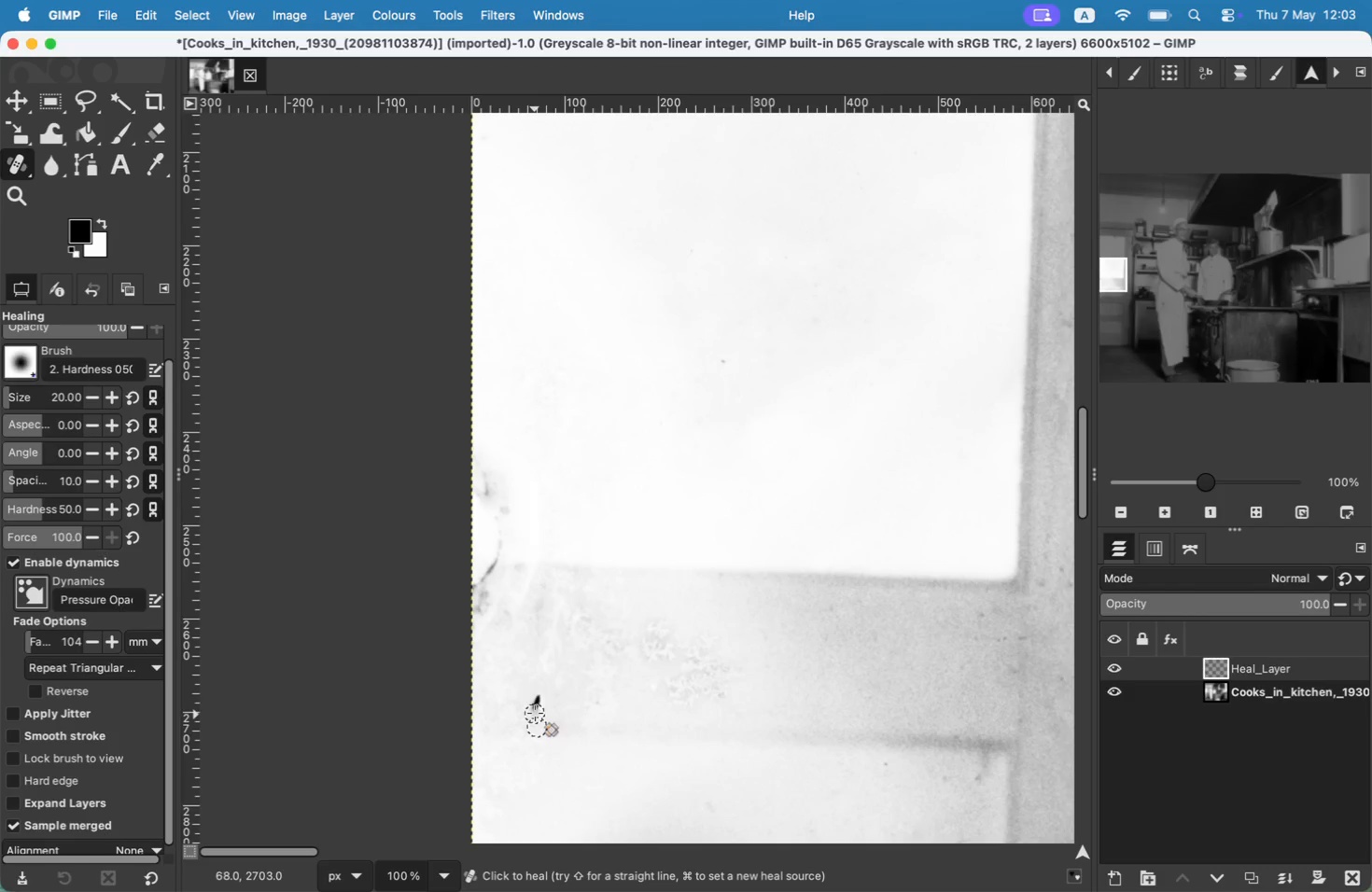 
left_click_drag(start_coordinate=[535, 715], to_coordinate=[538, 694])
 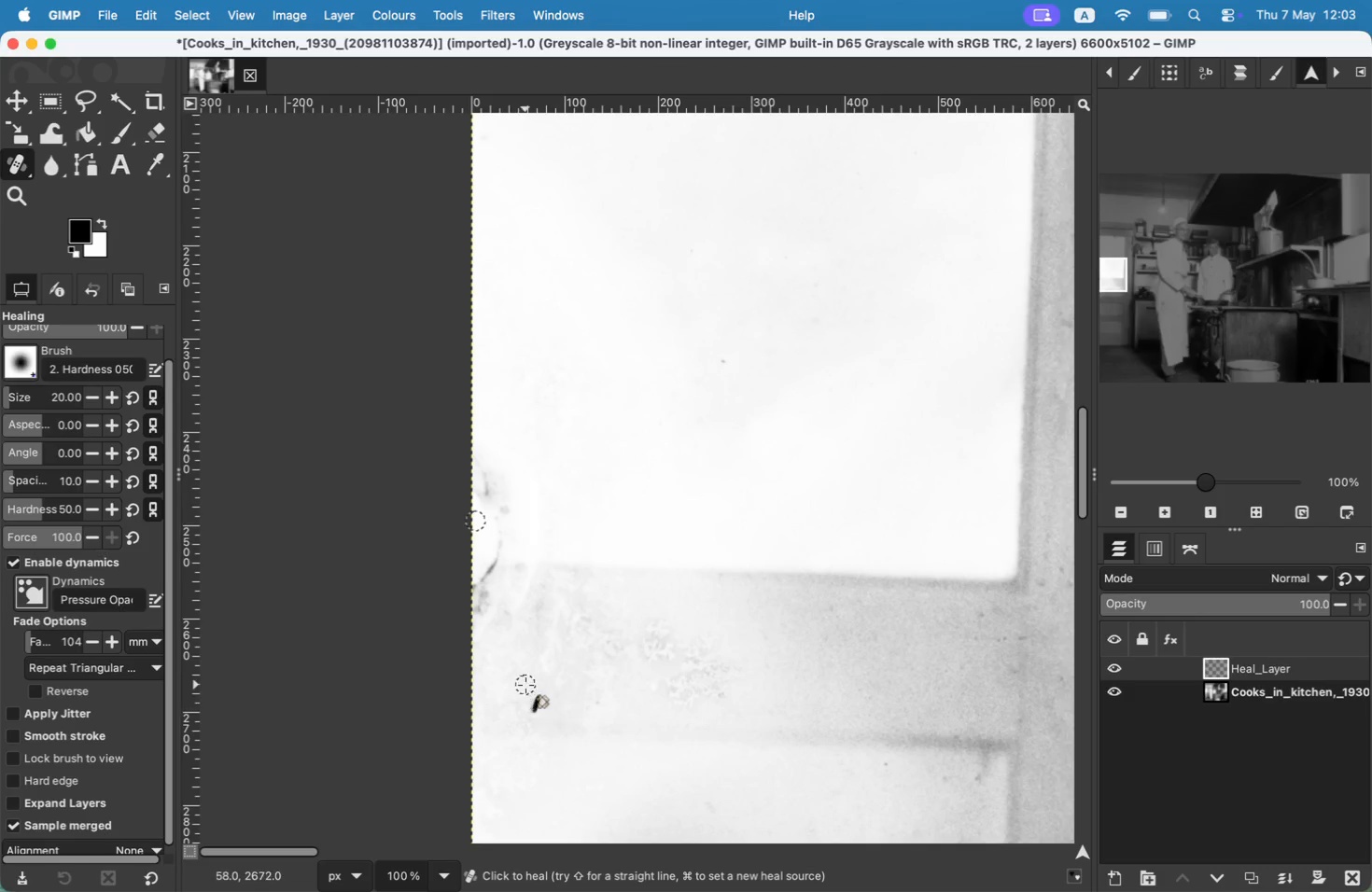 
left_click([539, 690])
 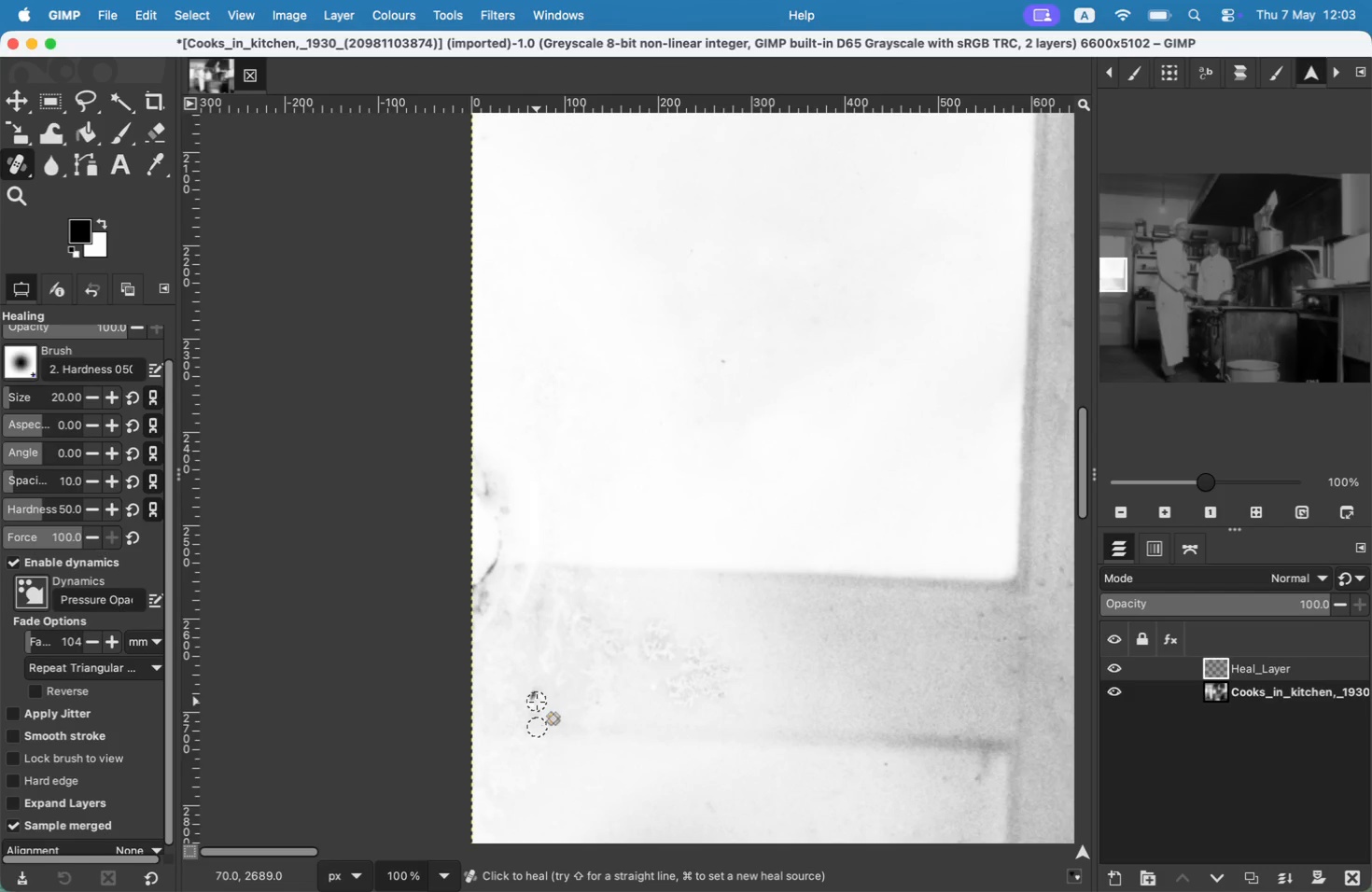 
triple_click([530, 690])
 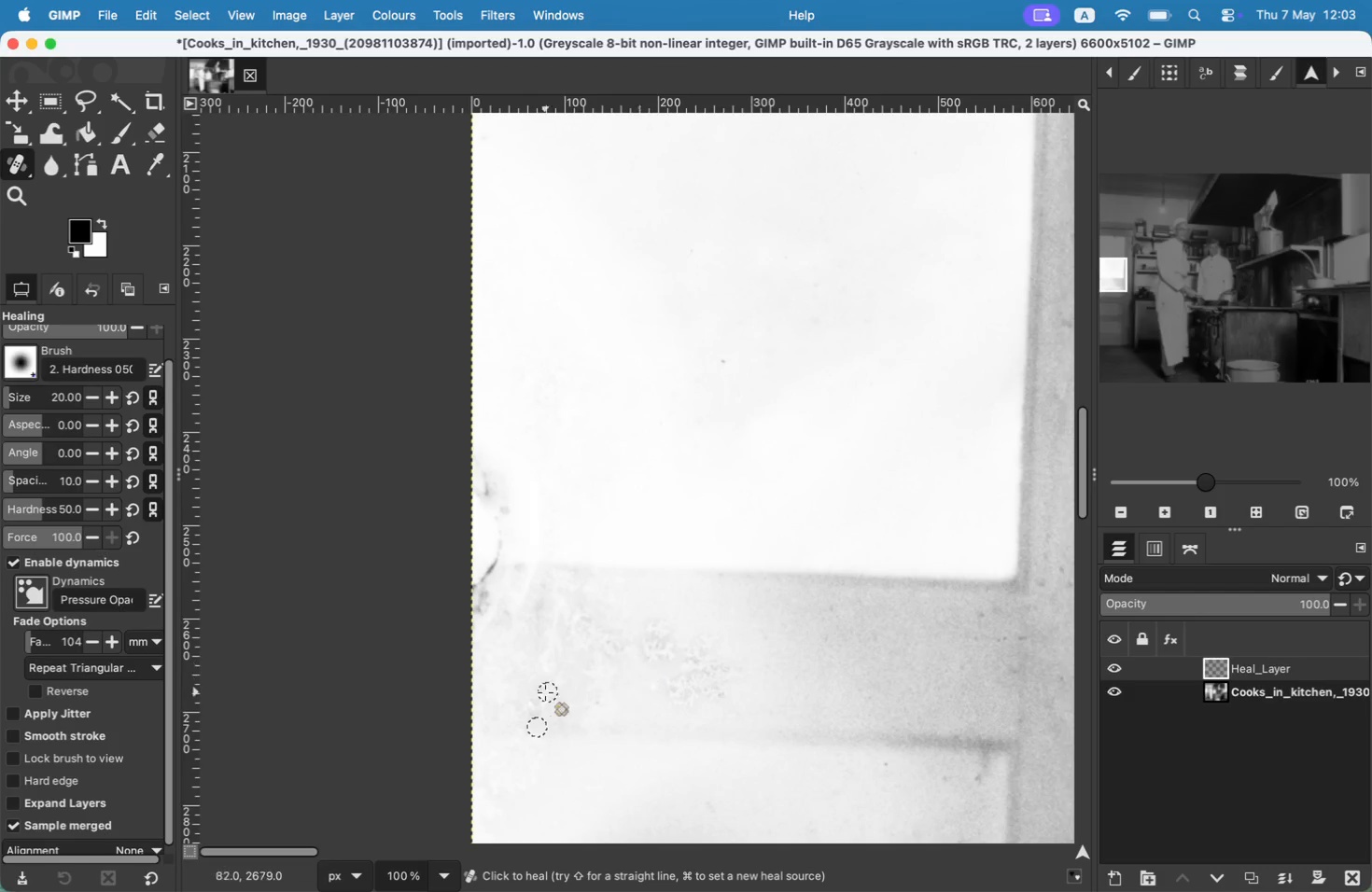 
left_click([533, 696])
 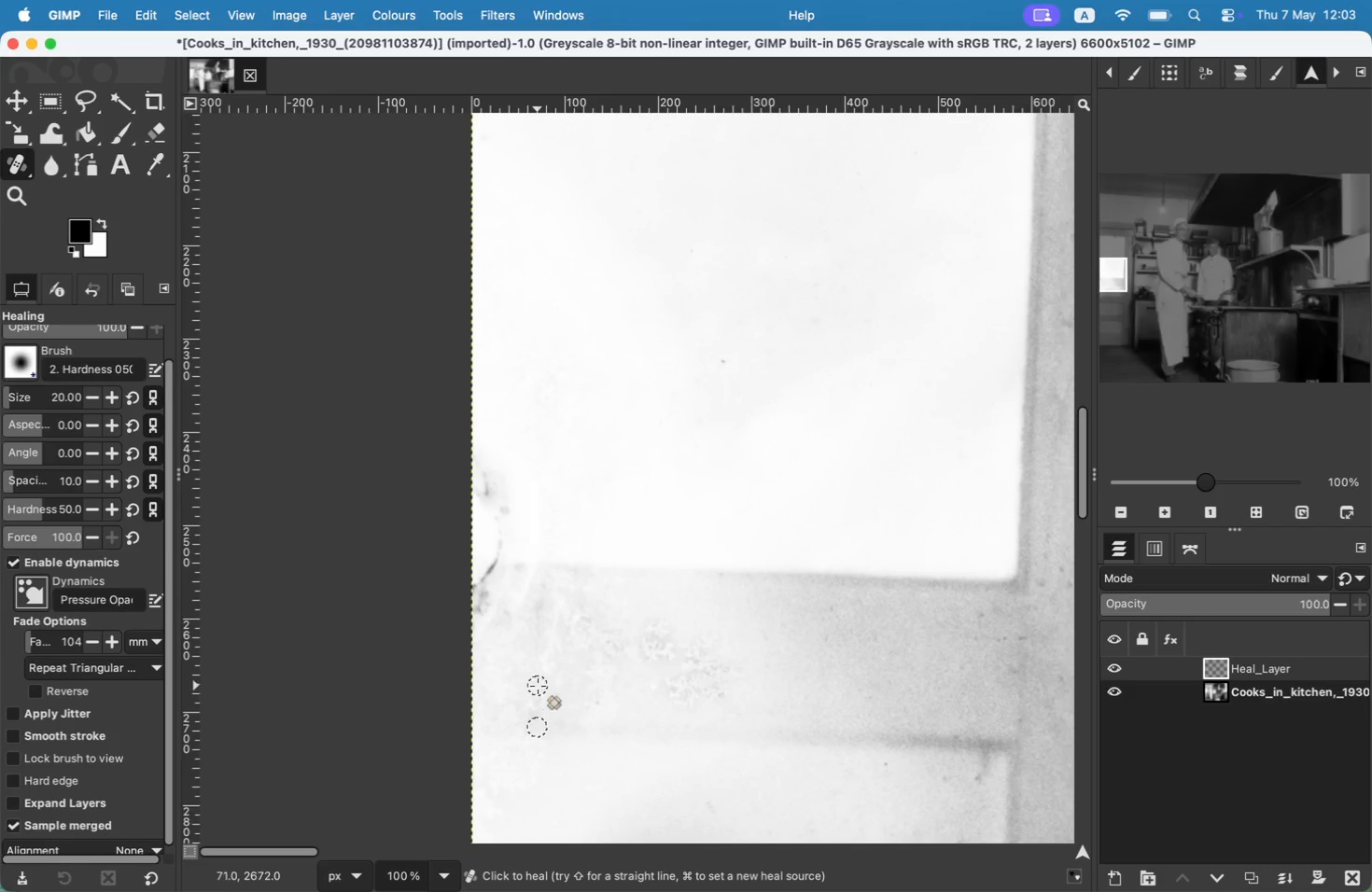 
left_click_drag(start_coordinate=[534, 694], to_coordinate=[538, 687])
 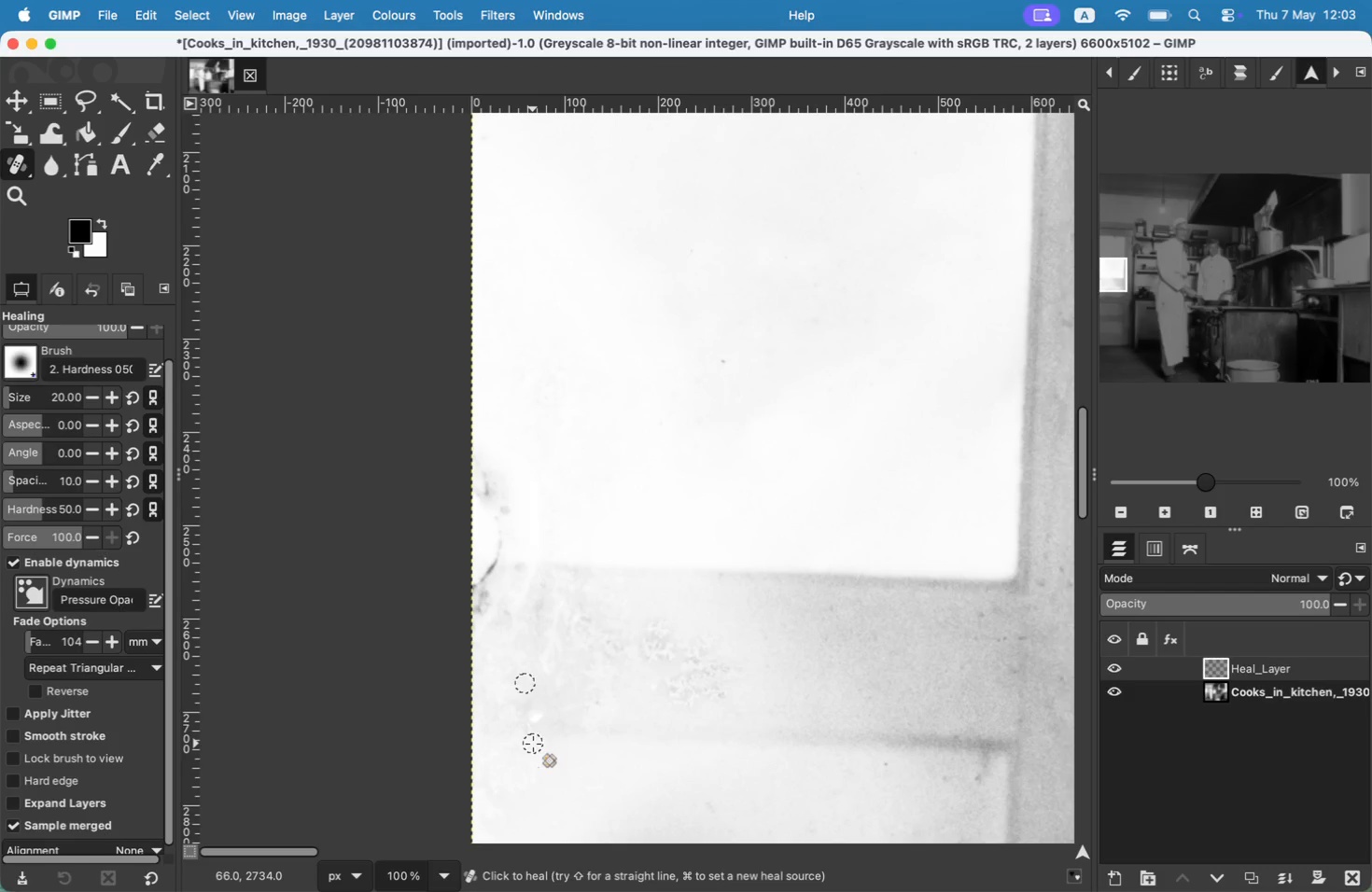 
hold_key(key=CommandLeft, duration=0.52)
 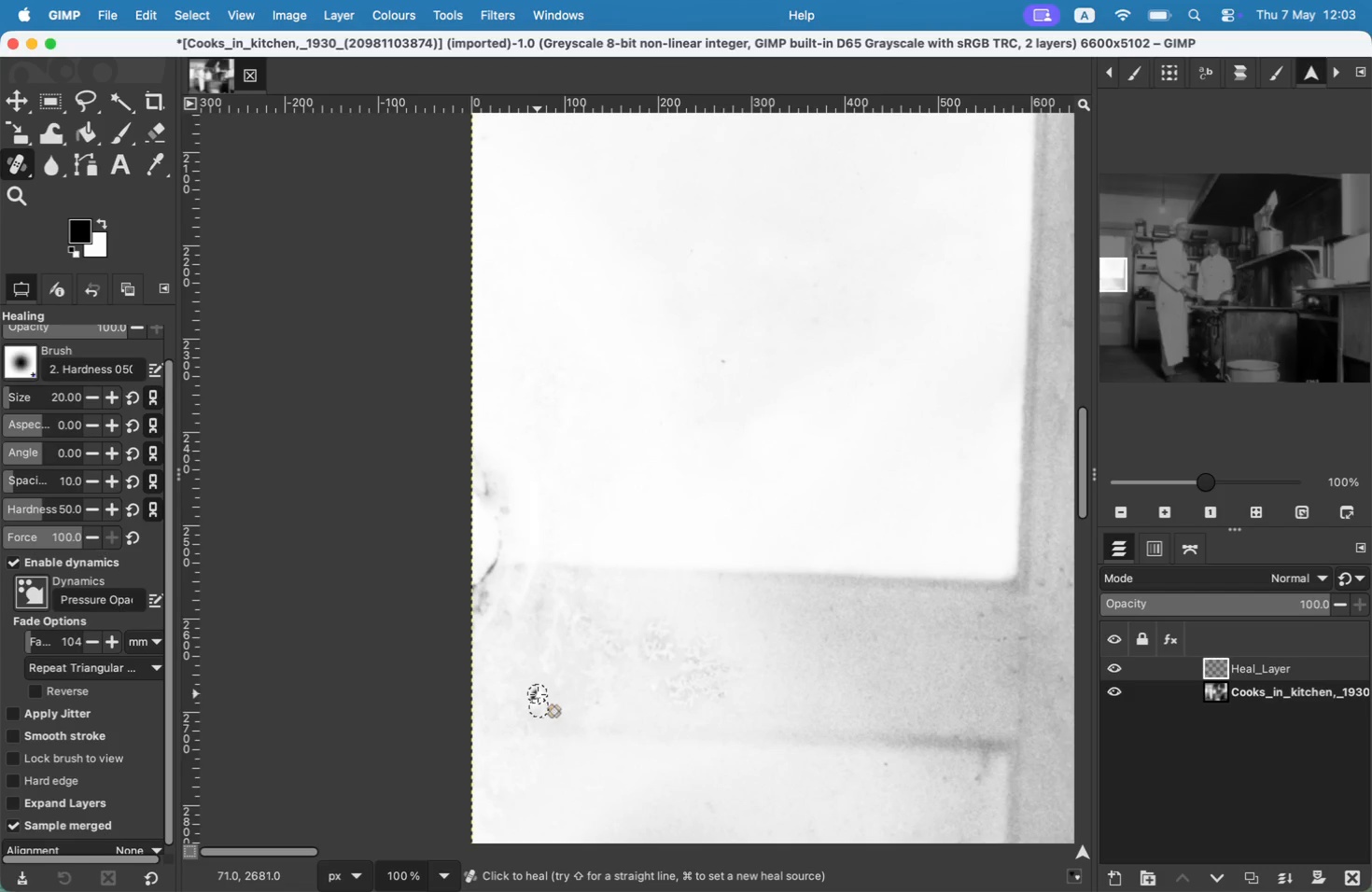 
hold_key(key=Space, duration=1.51)
 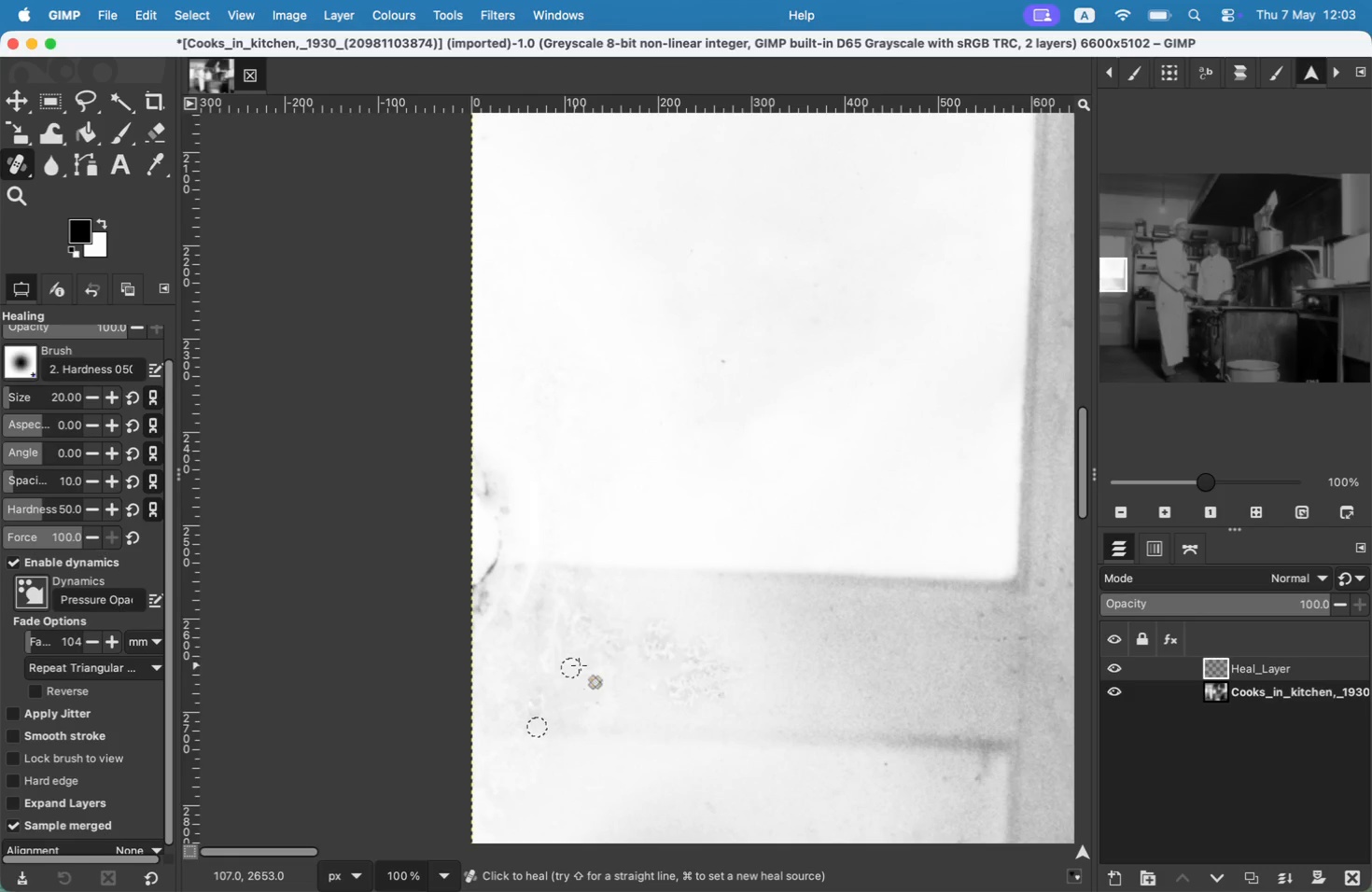 
hold_key(key=Space, duration=0.42)
 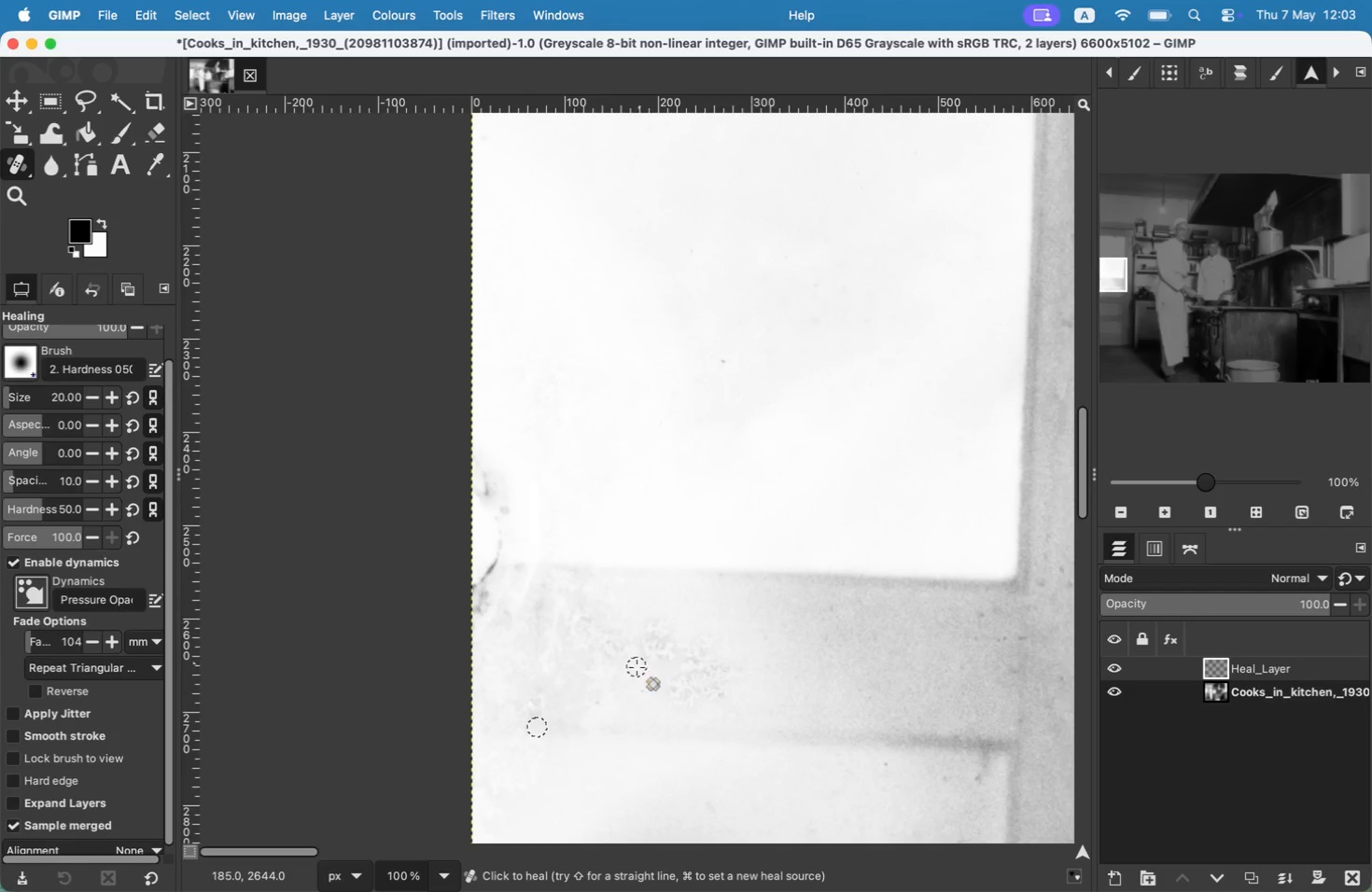 
hold_key(key=CommandLeft, duration=0.7)
left_click([637, 654])
 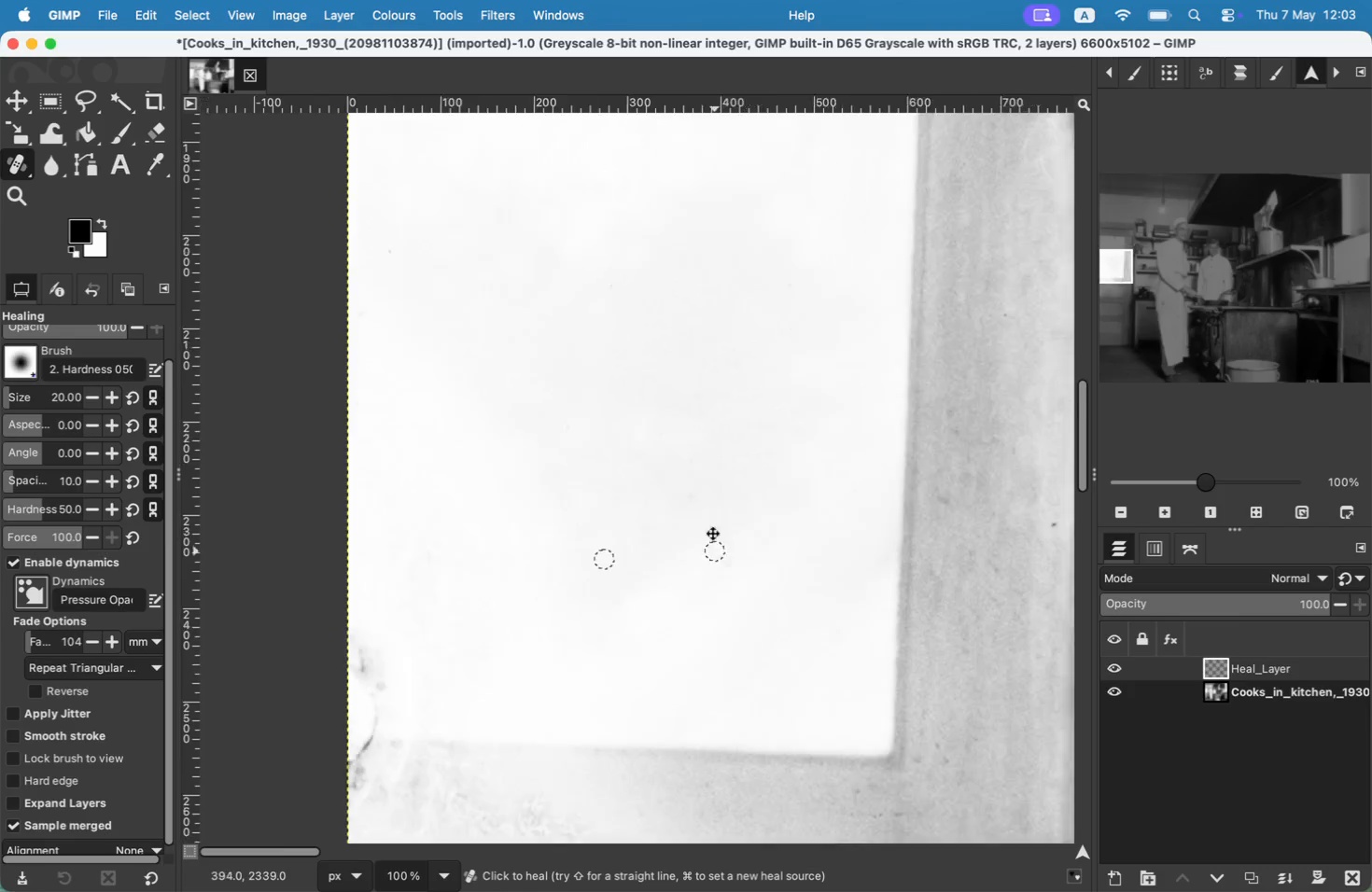 
hold_key(key=Space, duration=0.88)
 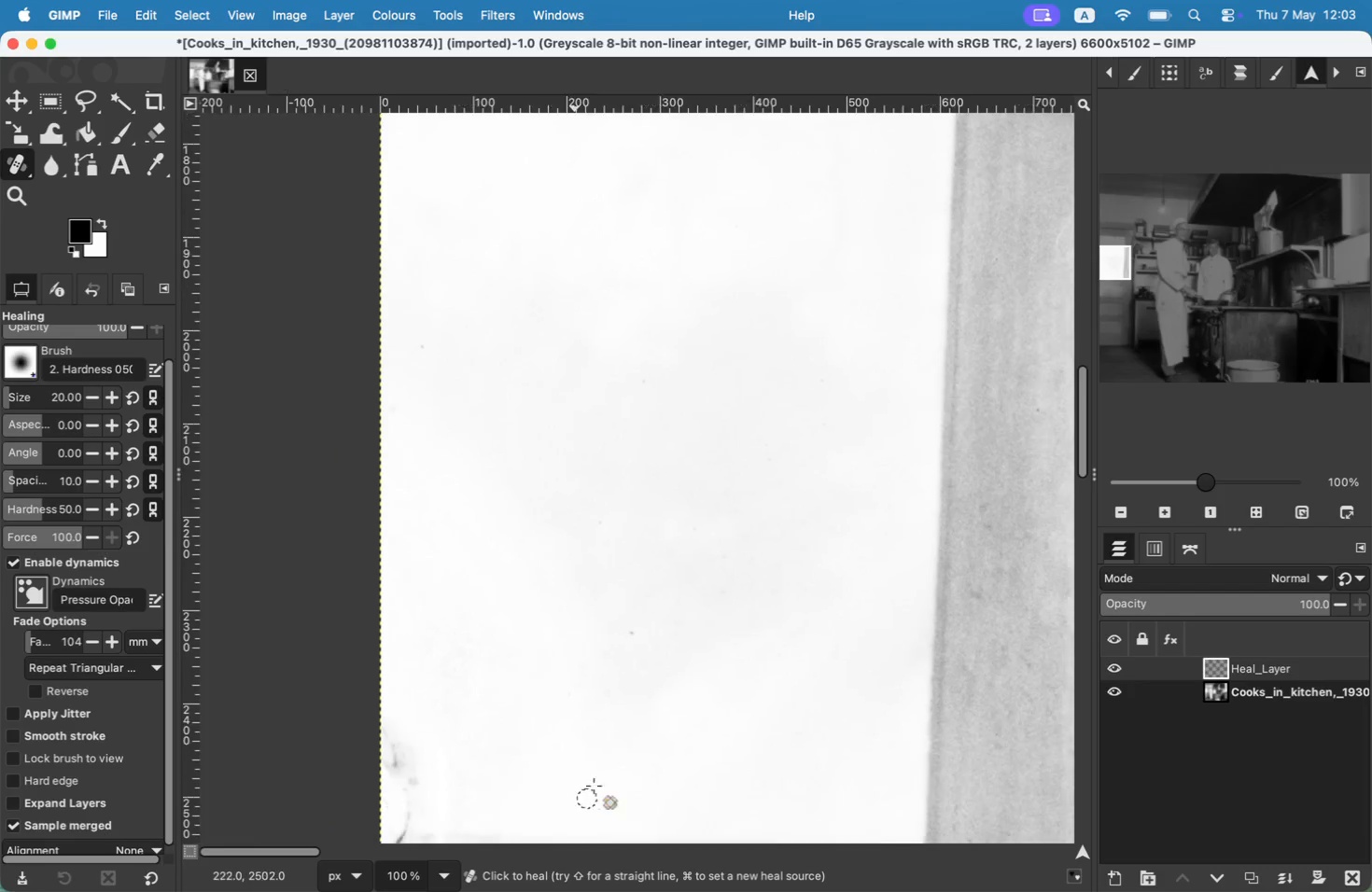 
hold_key(key=Space, duration=1.58)
 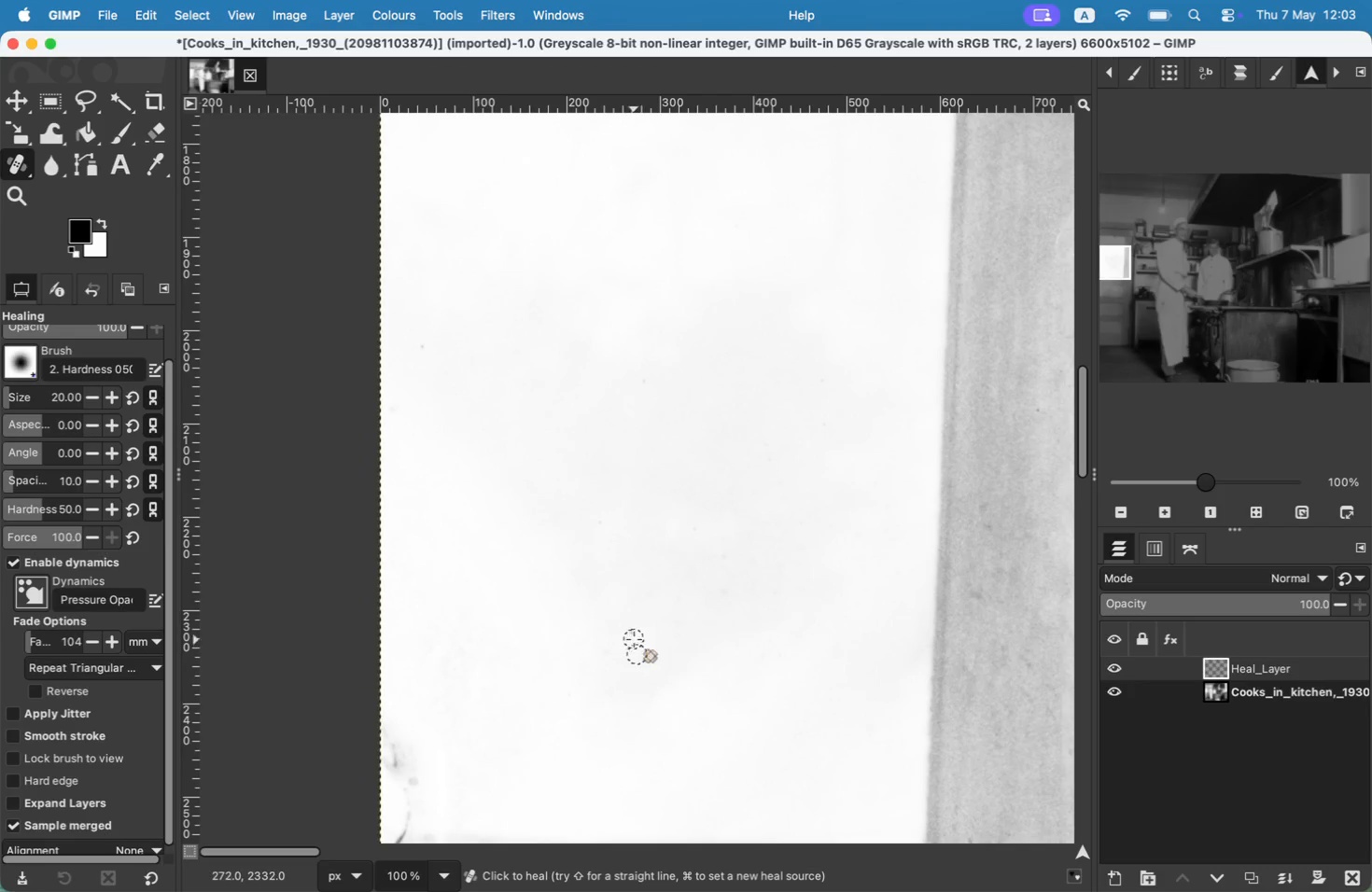 
hold_key(key=Space, duration=1.5)
 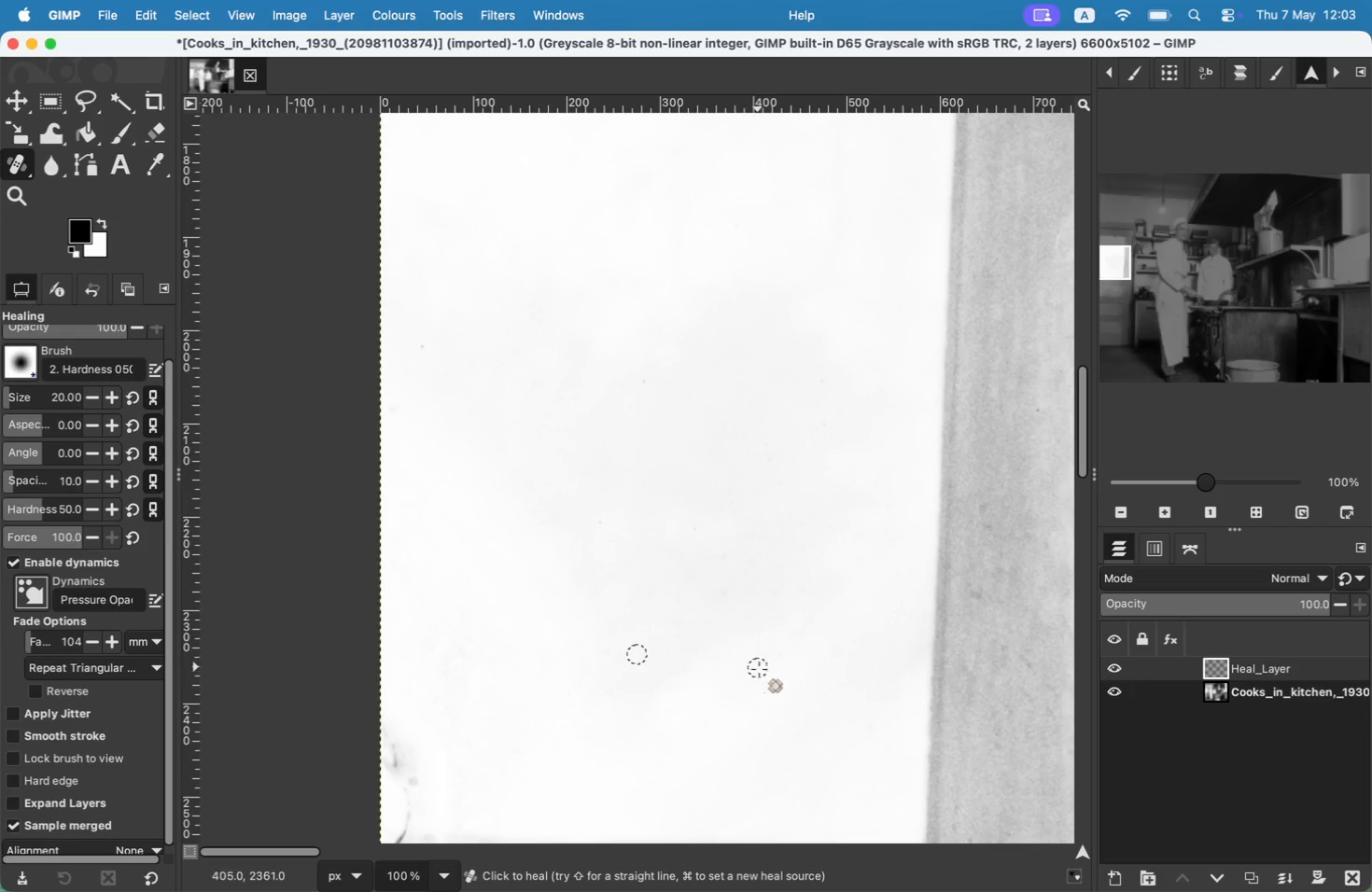 
key(Space)
 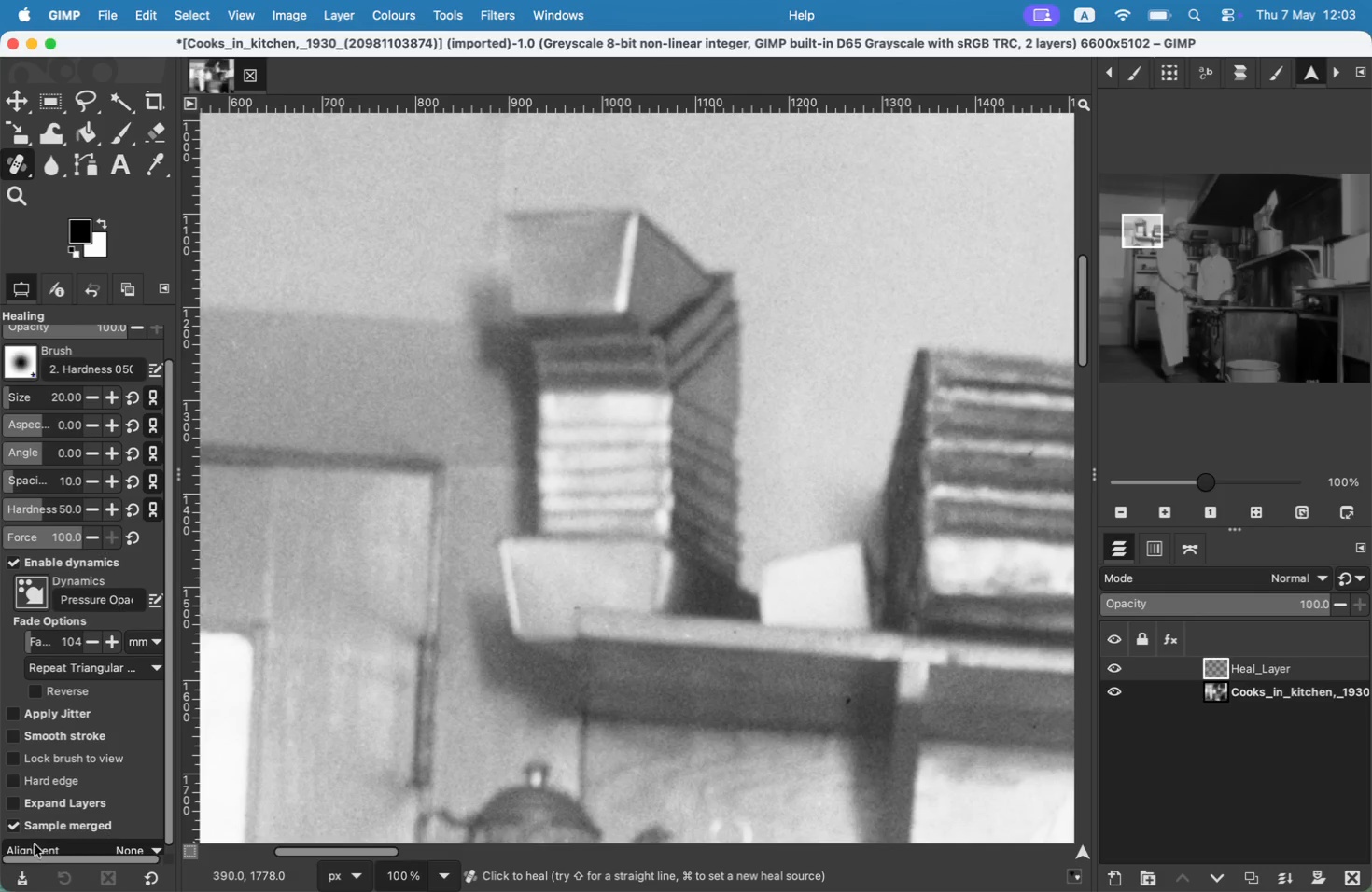 
hold_key(key=Space, duration=1.51)
 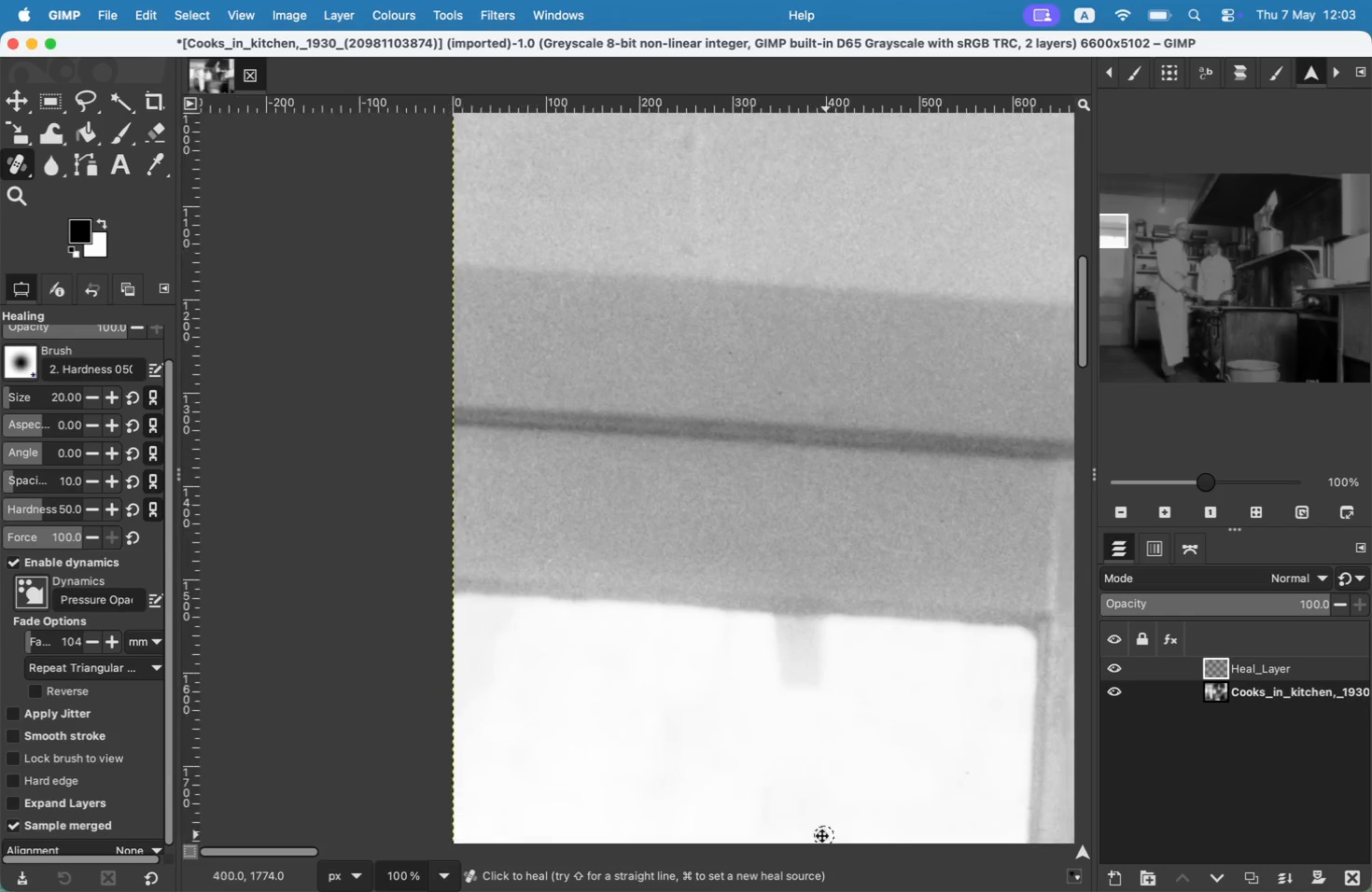 
hold_key(key=Space, duration=1.58)
 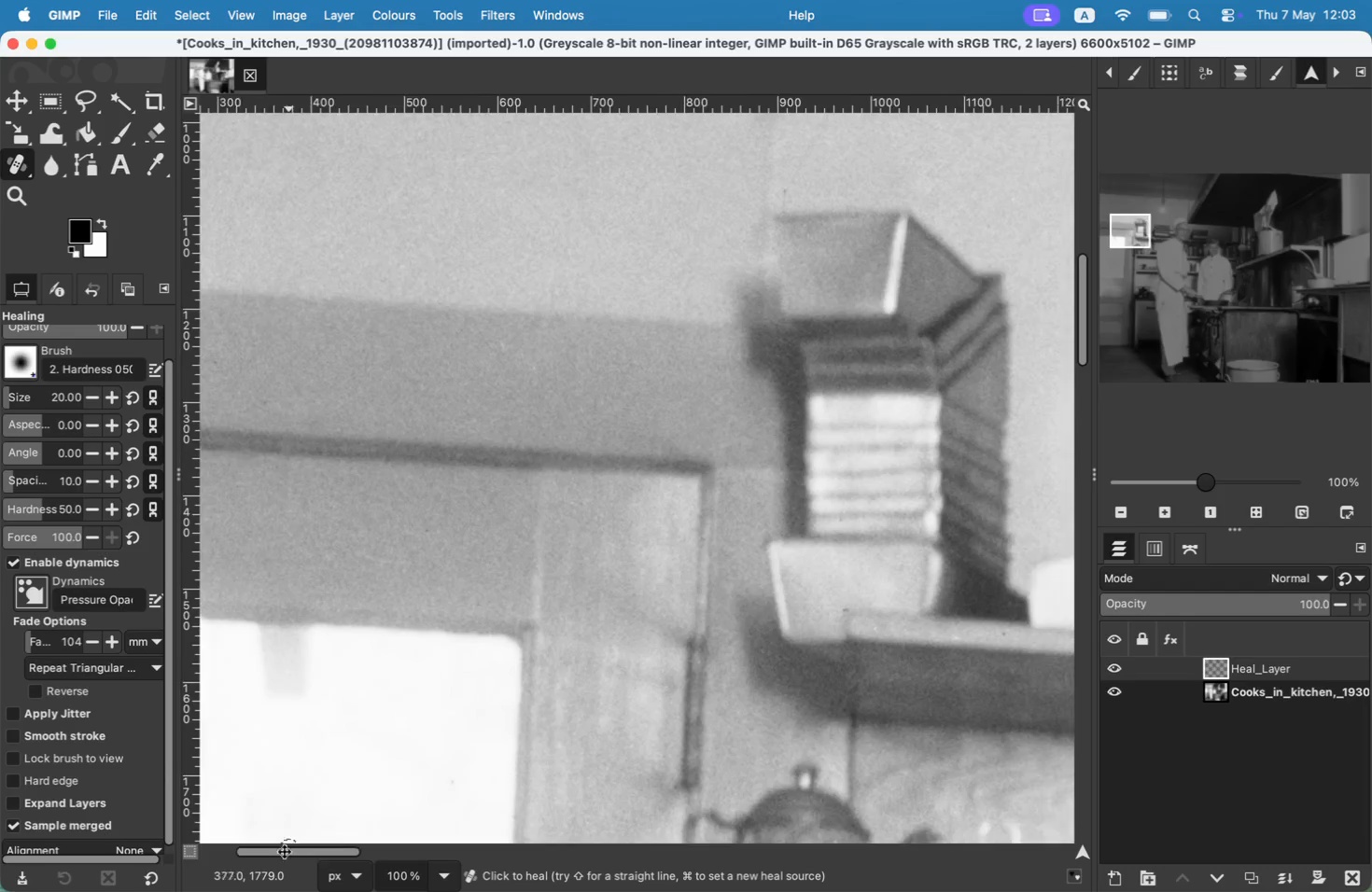 
hold_key(key=Space, duration=0.66)
 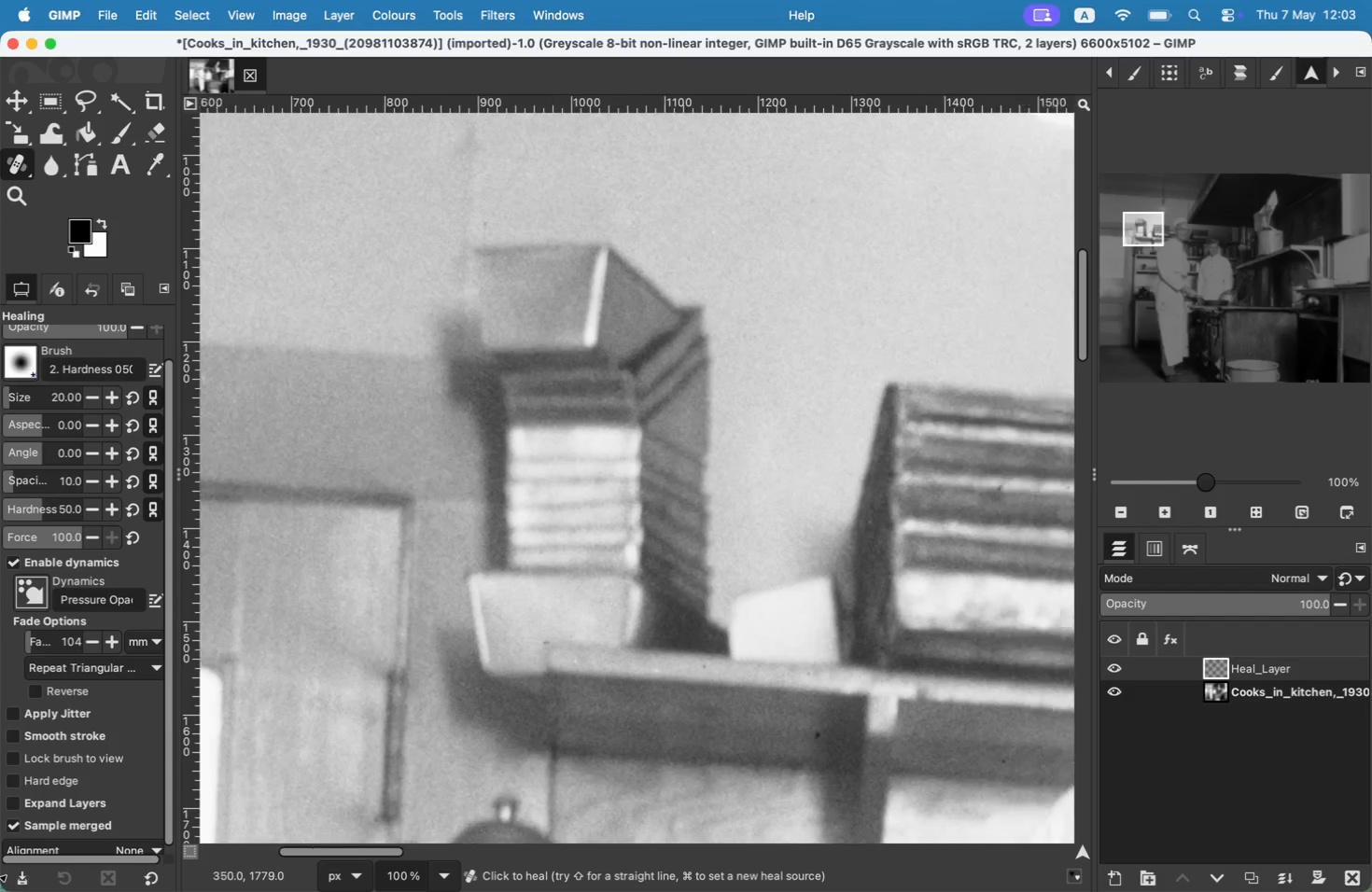 
hold_key(key=Space, duration=1.5)
 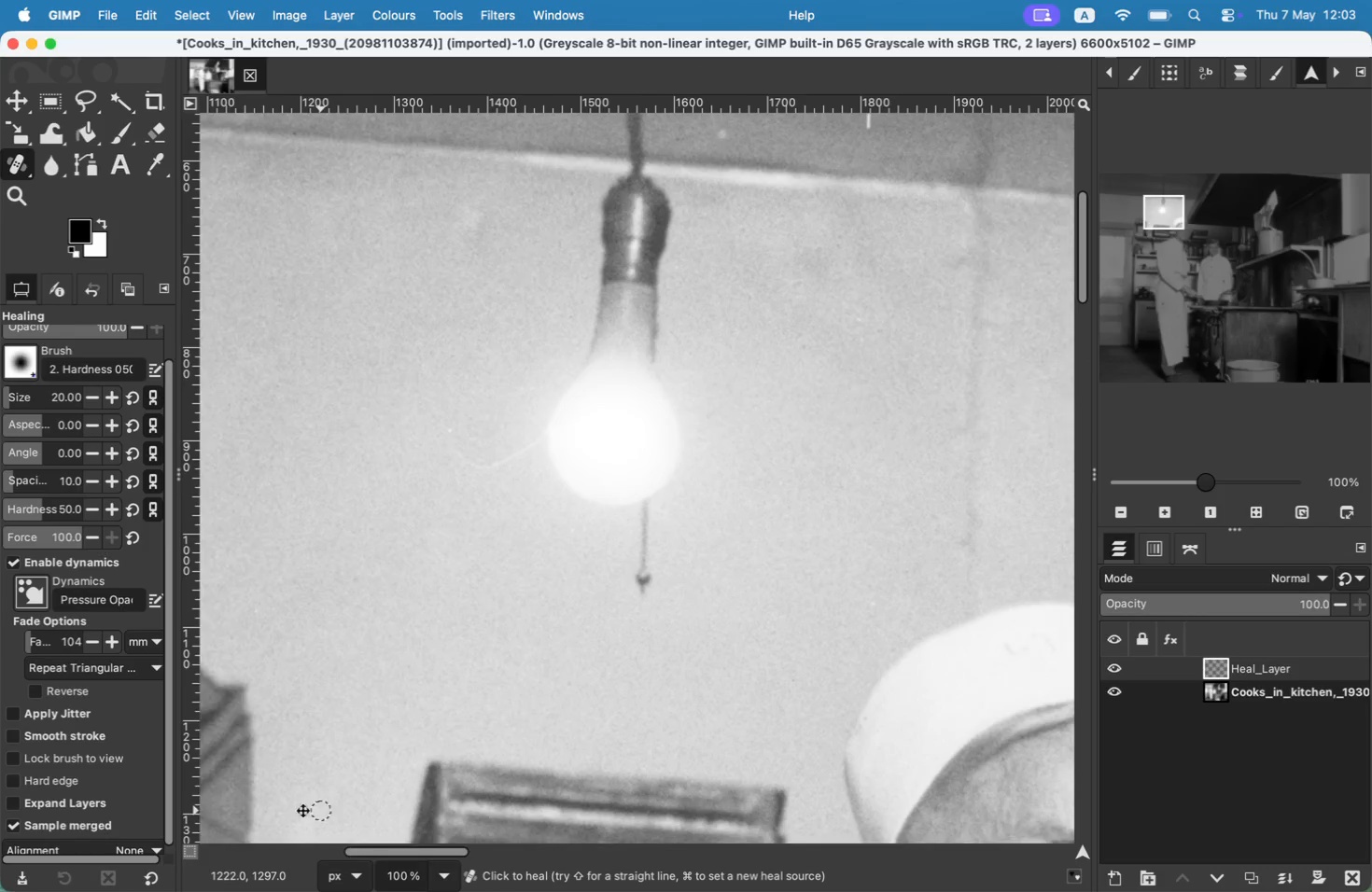 
hold_key(key=Space, duration=1.5)
 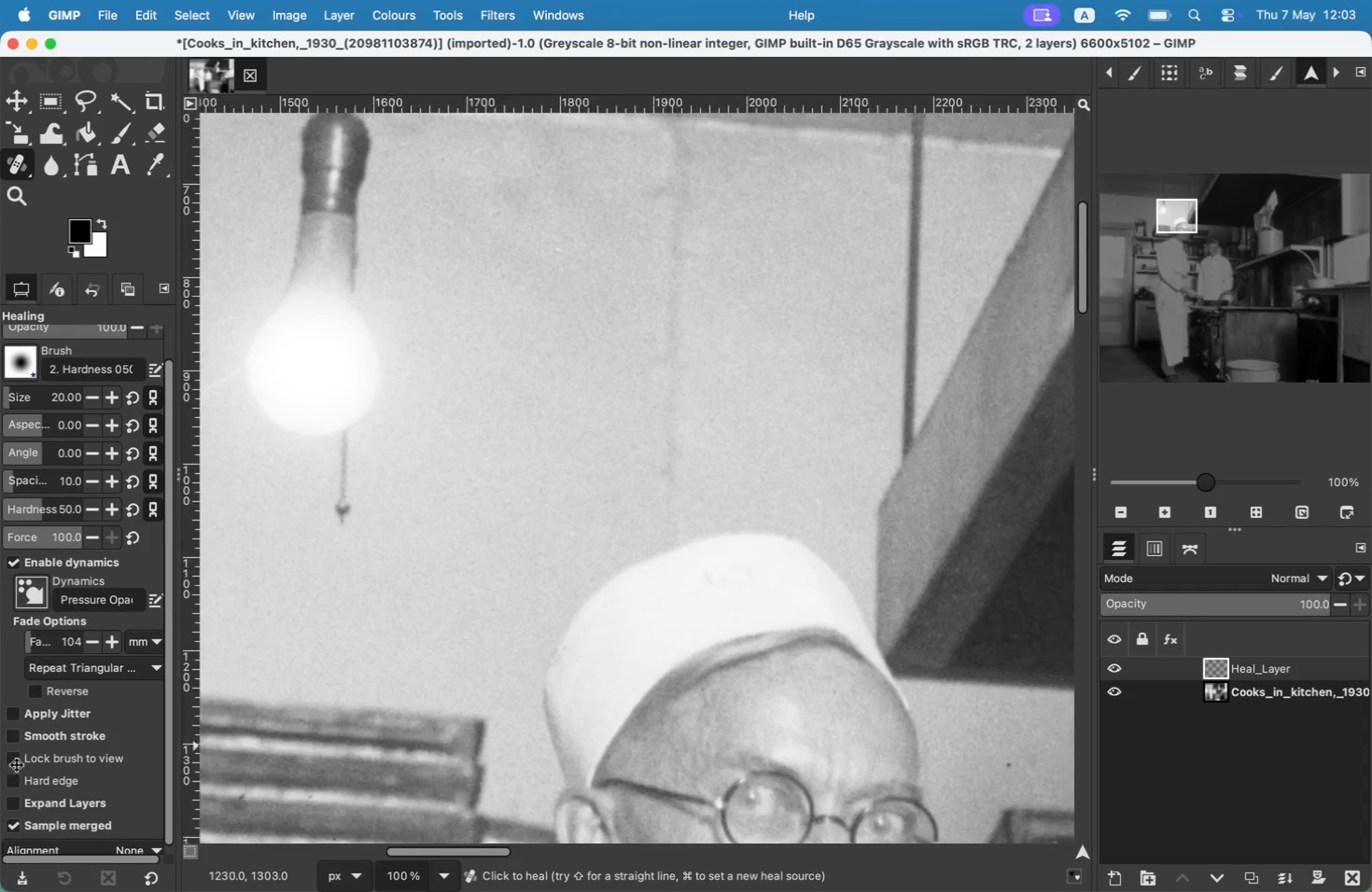 
hold_key(key=Space, duration=0.96)
 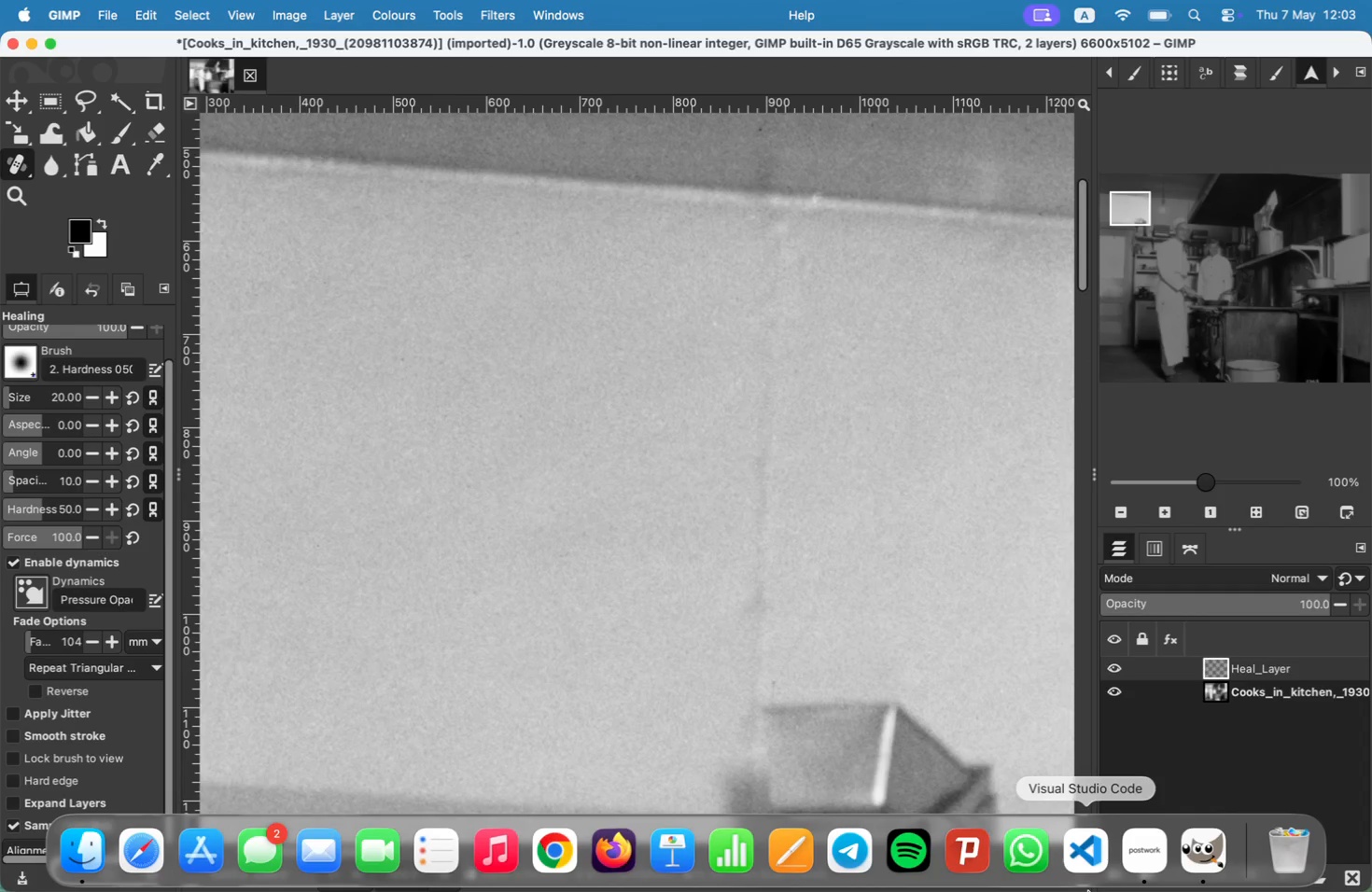 
hold_key(key=Space, duration=1.5)
 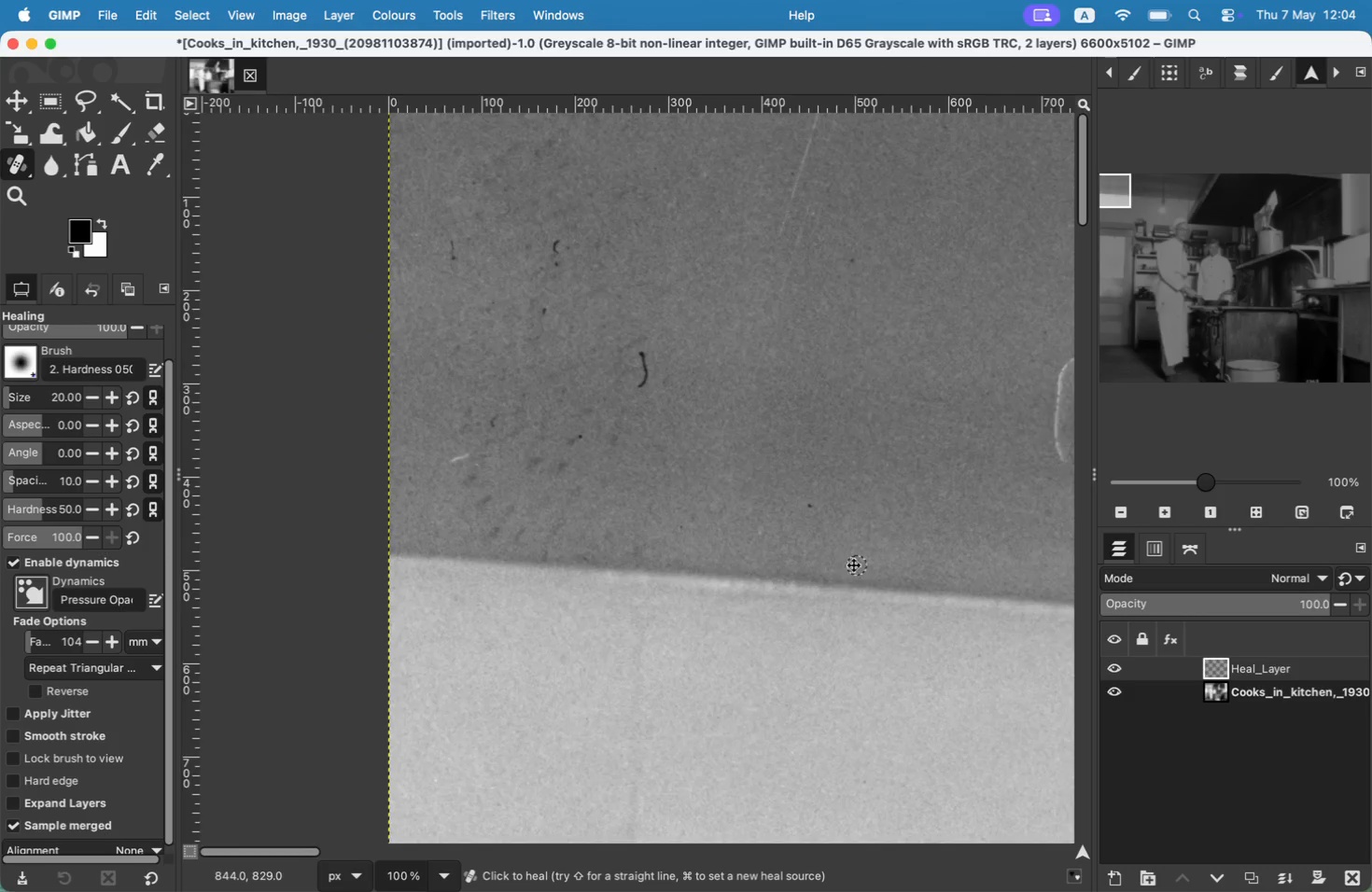 
key(Space)
 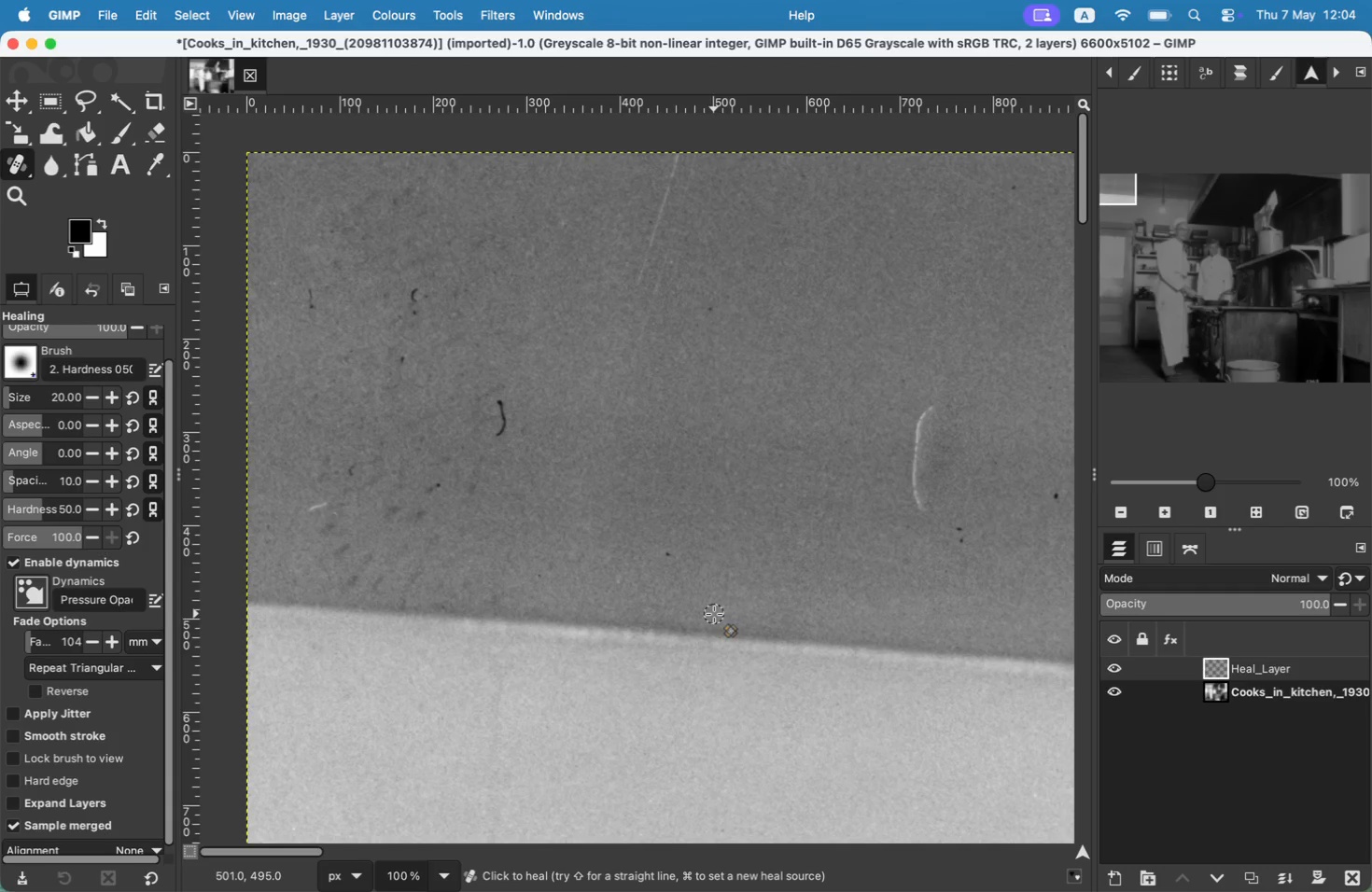 
wait(16.35)
 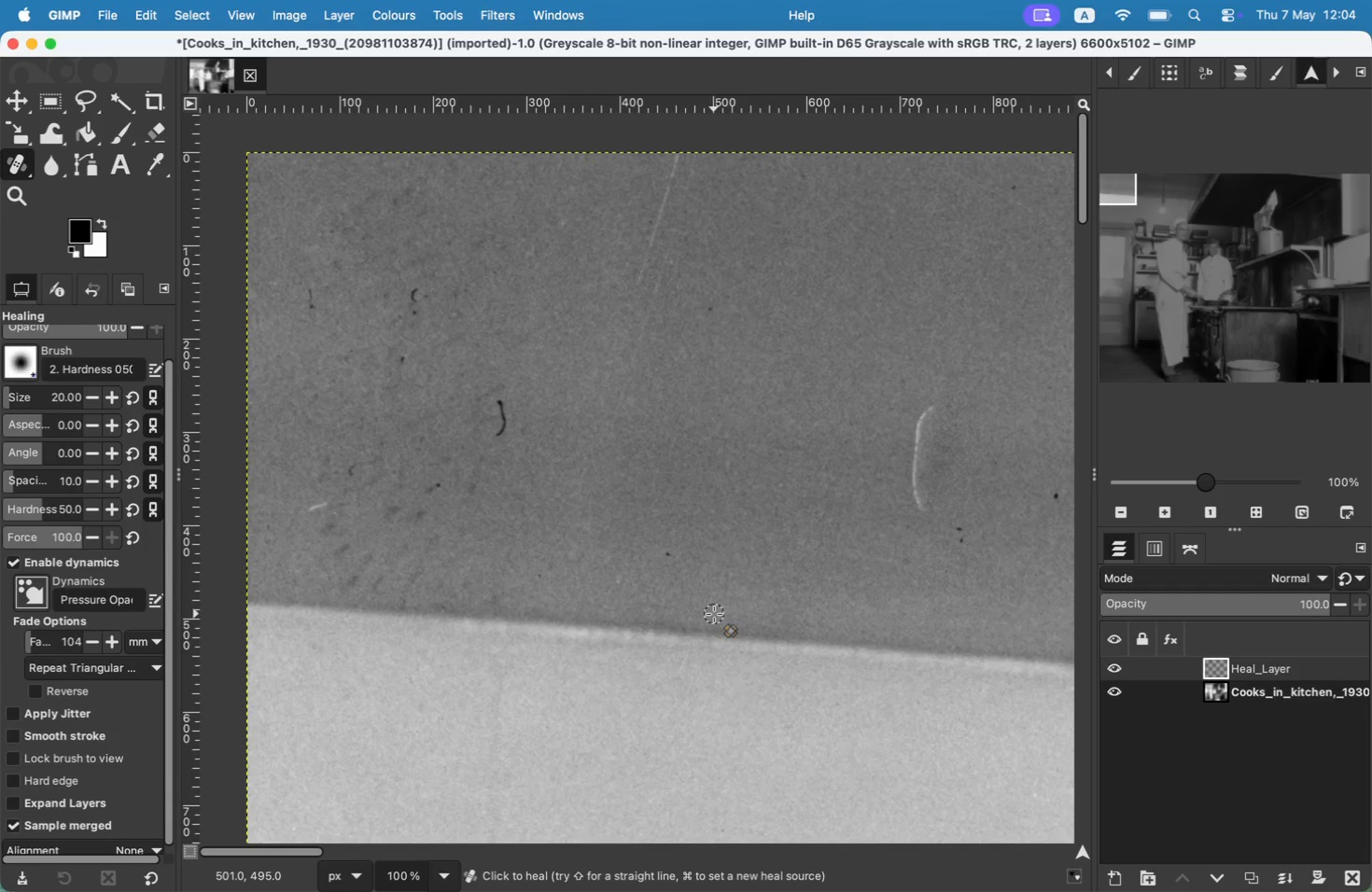 
hold_key(key=Space, duration=1.51)
 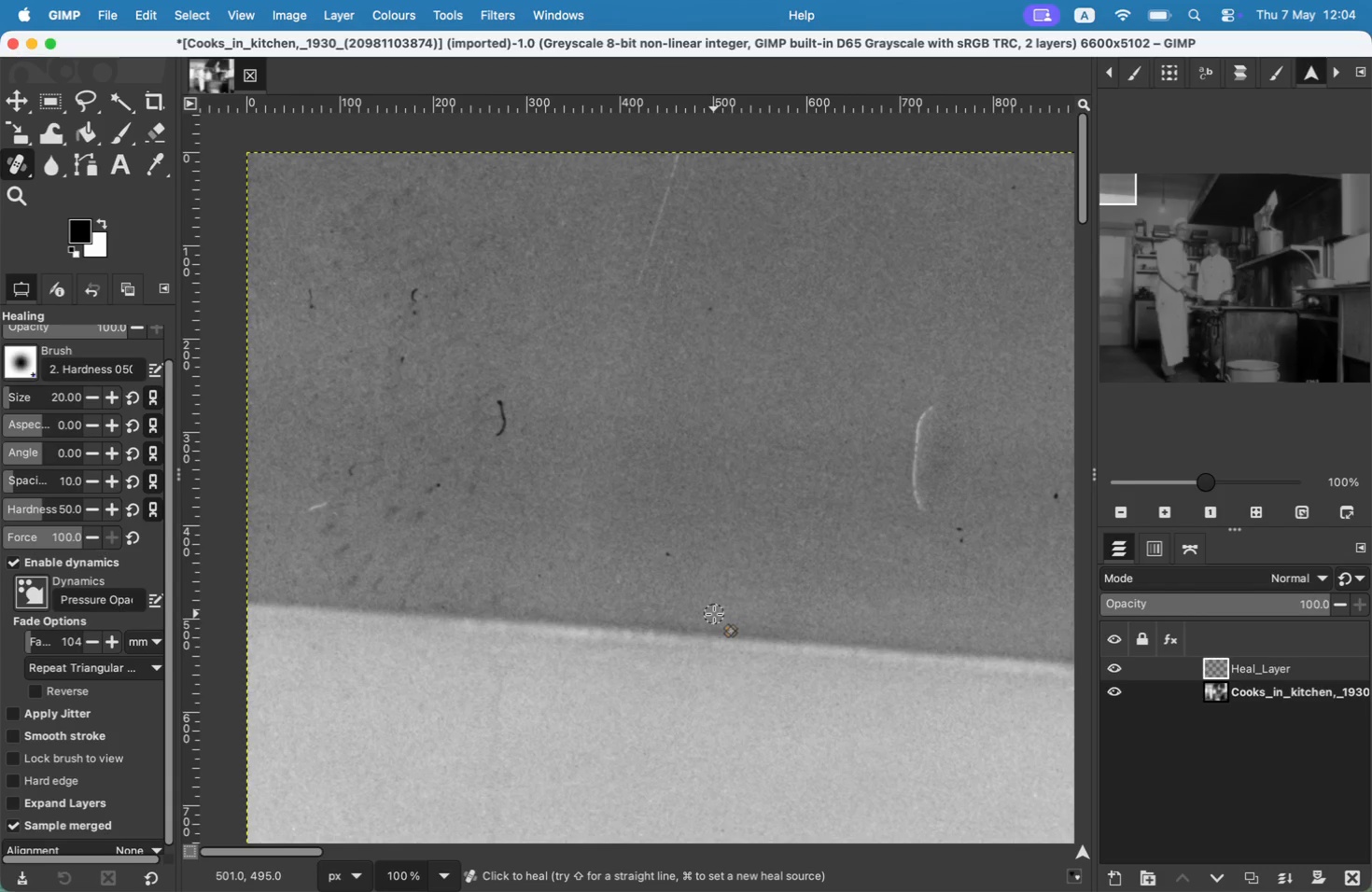 
hold_key(key=Space, duration=0.33)
 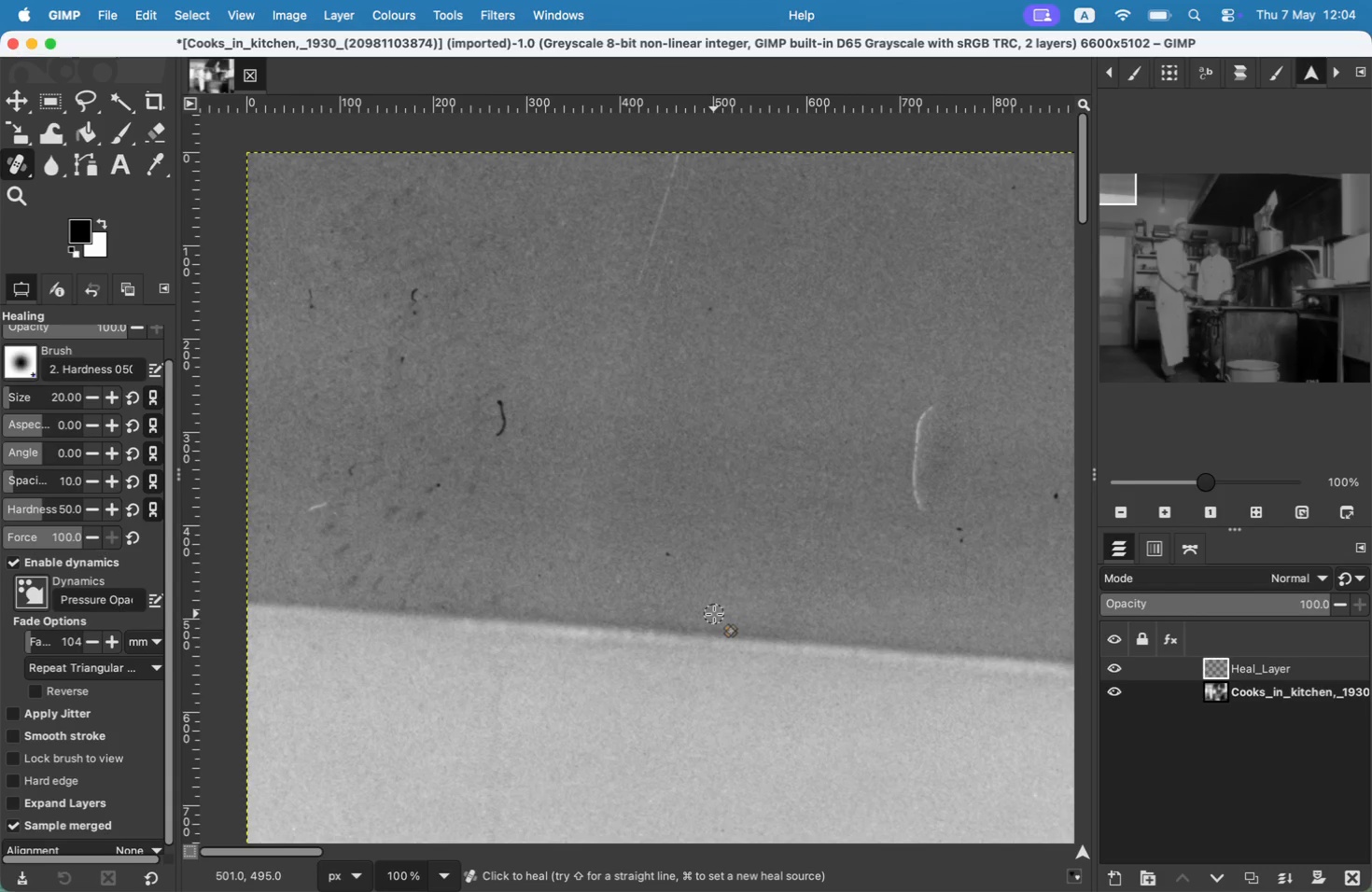 
key(Meta+CommandLeft)
 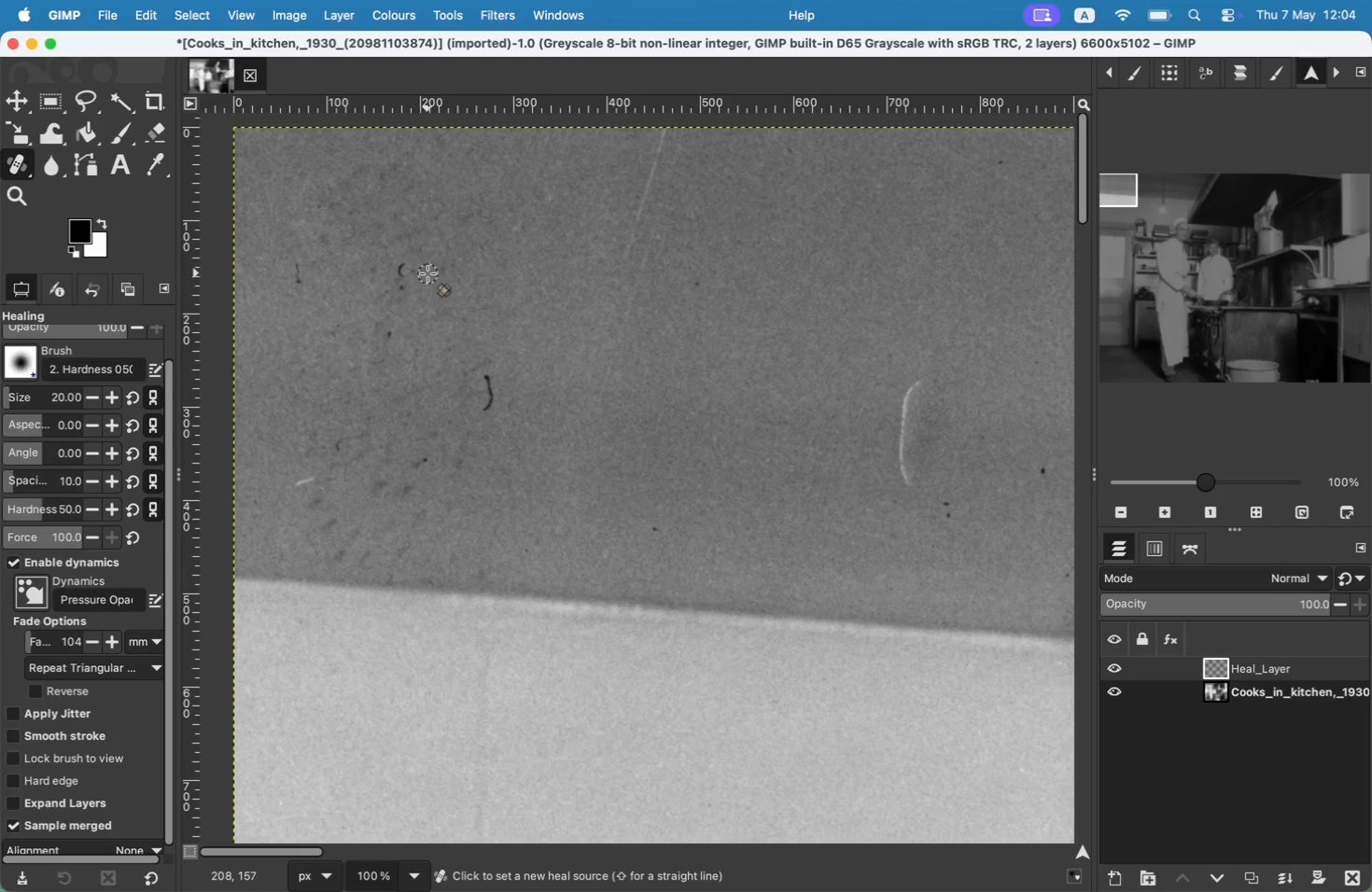 
hold_key(key=CommandLeft, duration=0.55)
left_click([427, 273])
 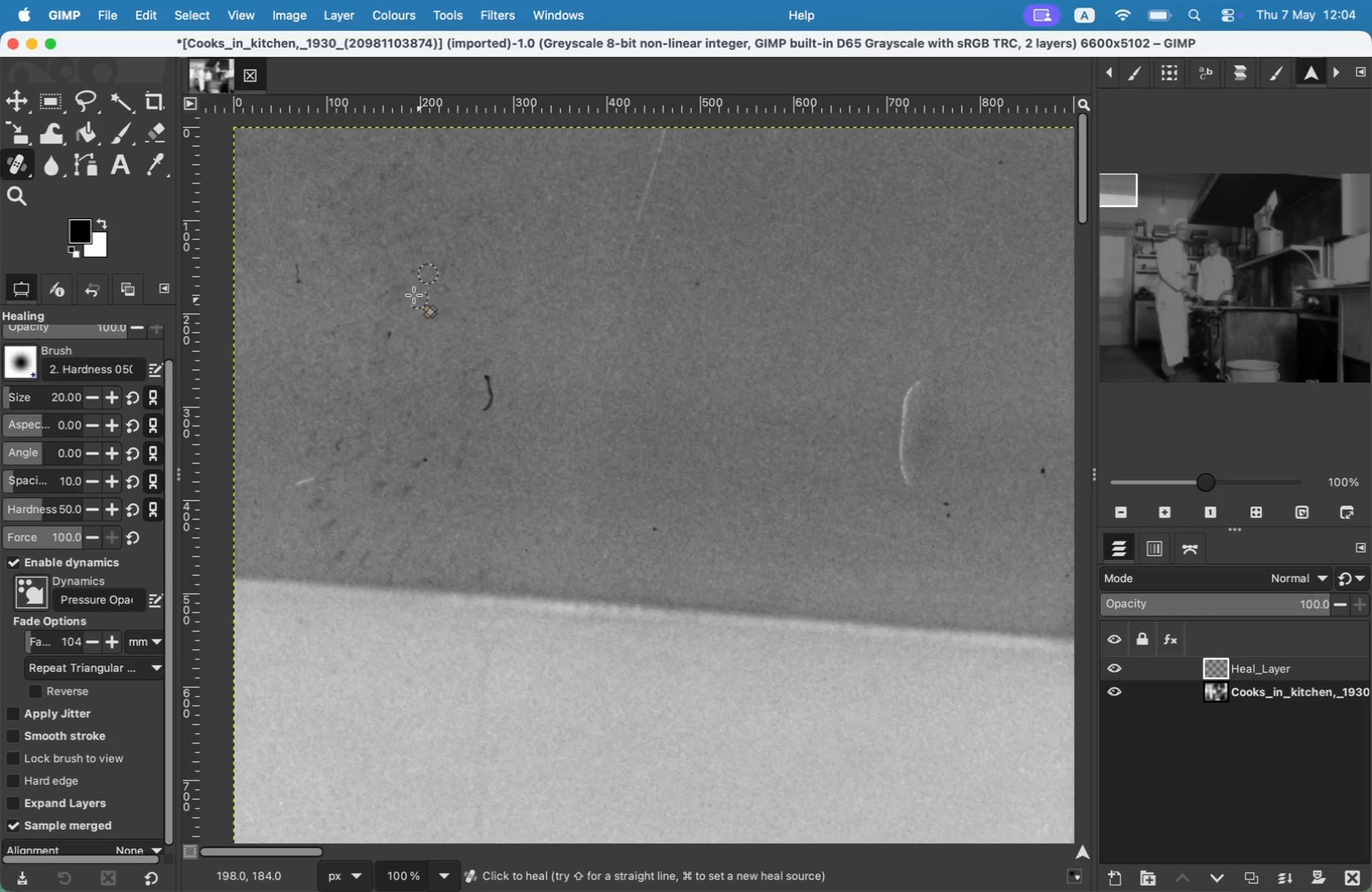 
left_click_drag(start_coordinate=[402, 261], to_coordinate=[397, 291])
 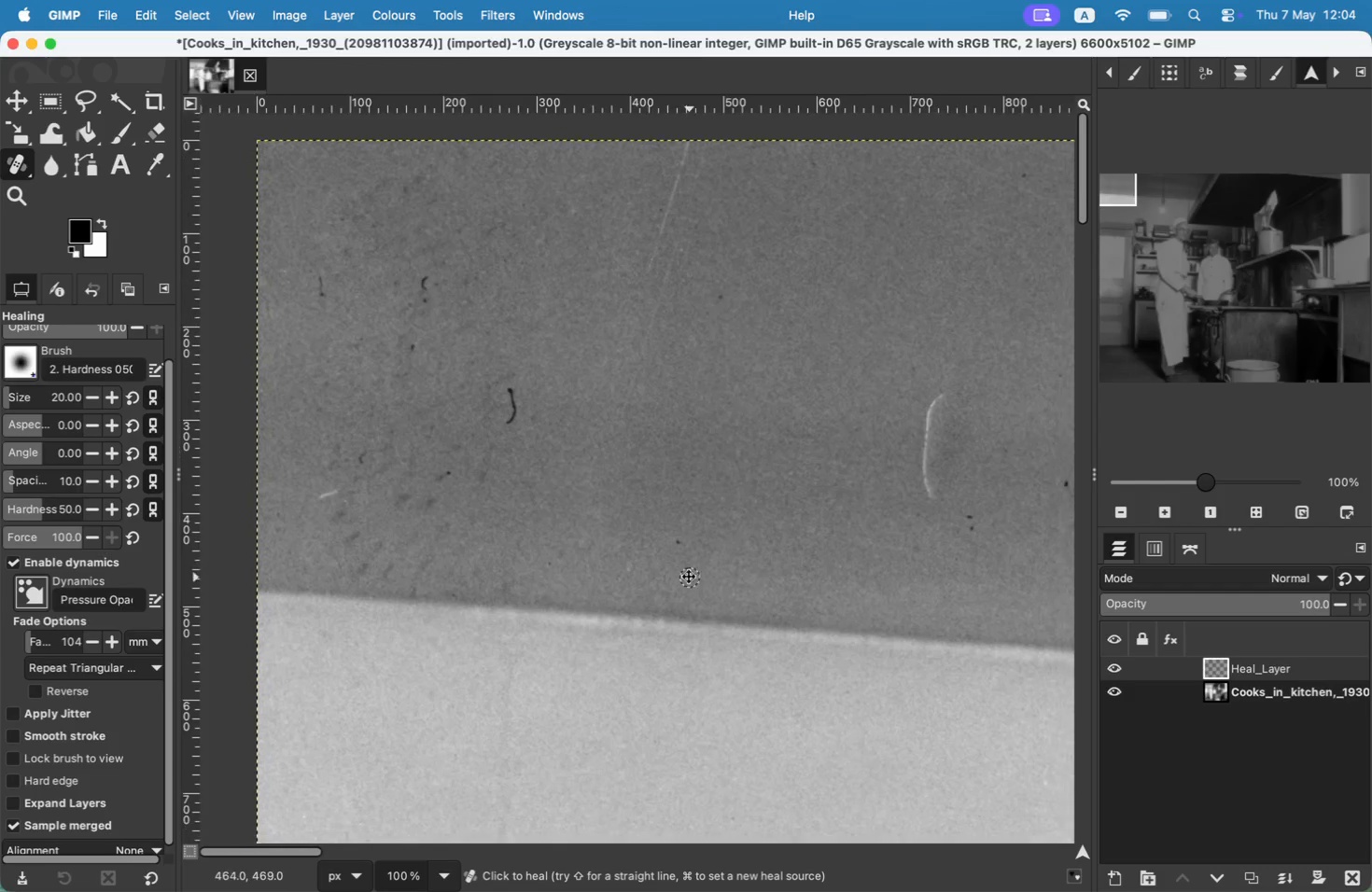 
left_click([413, 272])
 